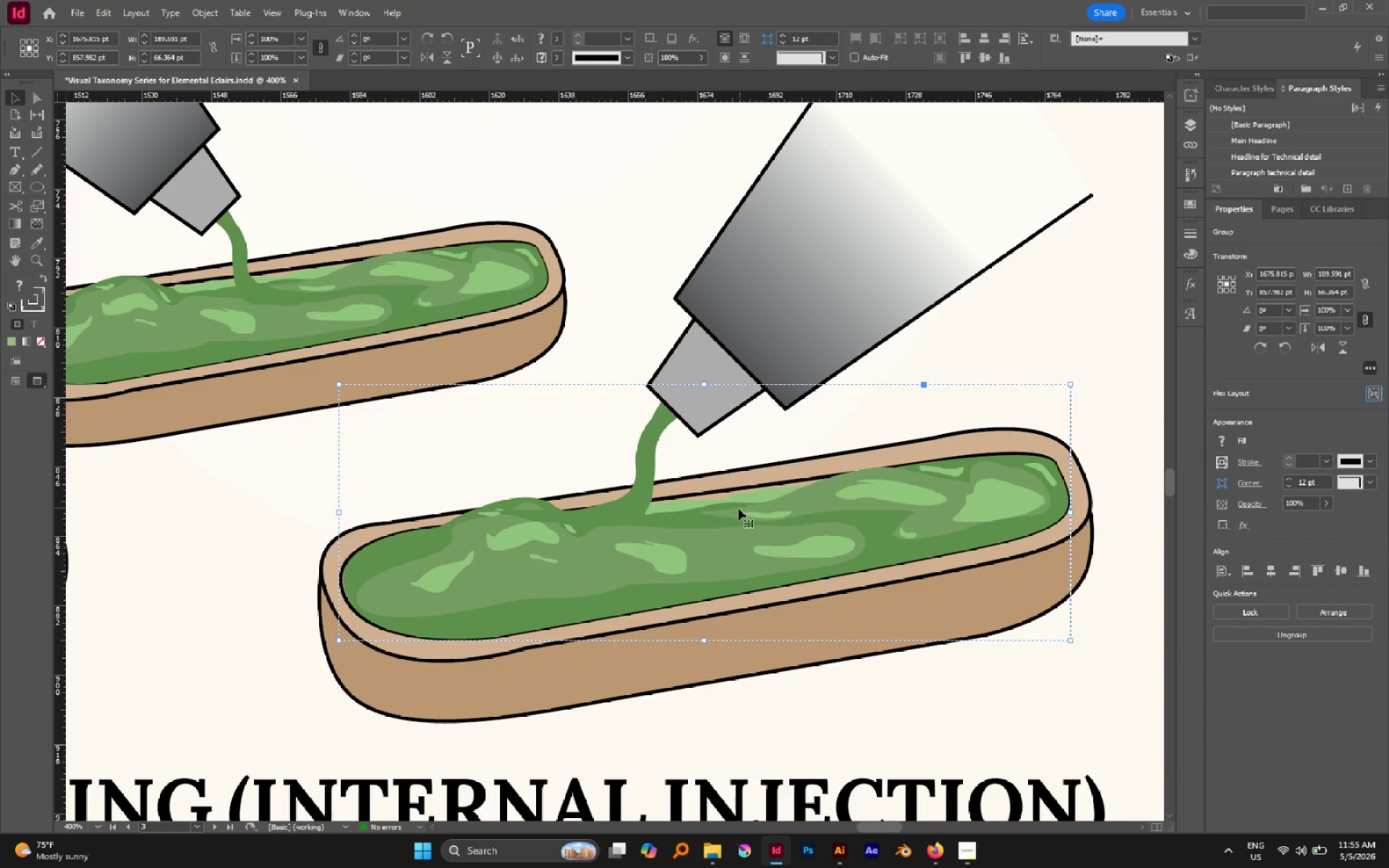 
hold_key(key=AltLeft, duration=1.76)
left_click_drag(start_coordinate=[739, 520], to_coordinate=[763, 476])
 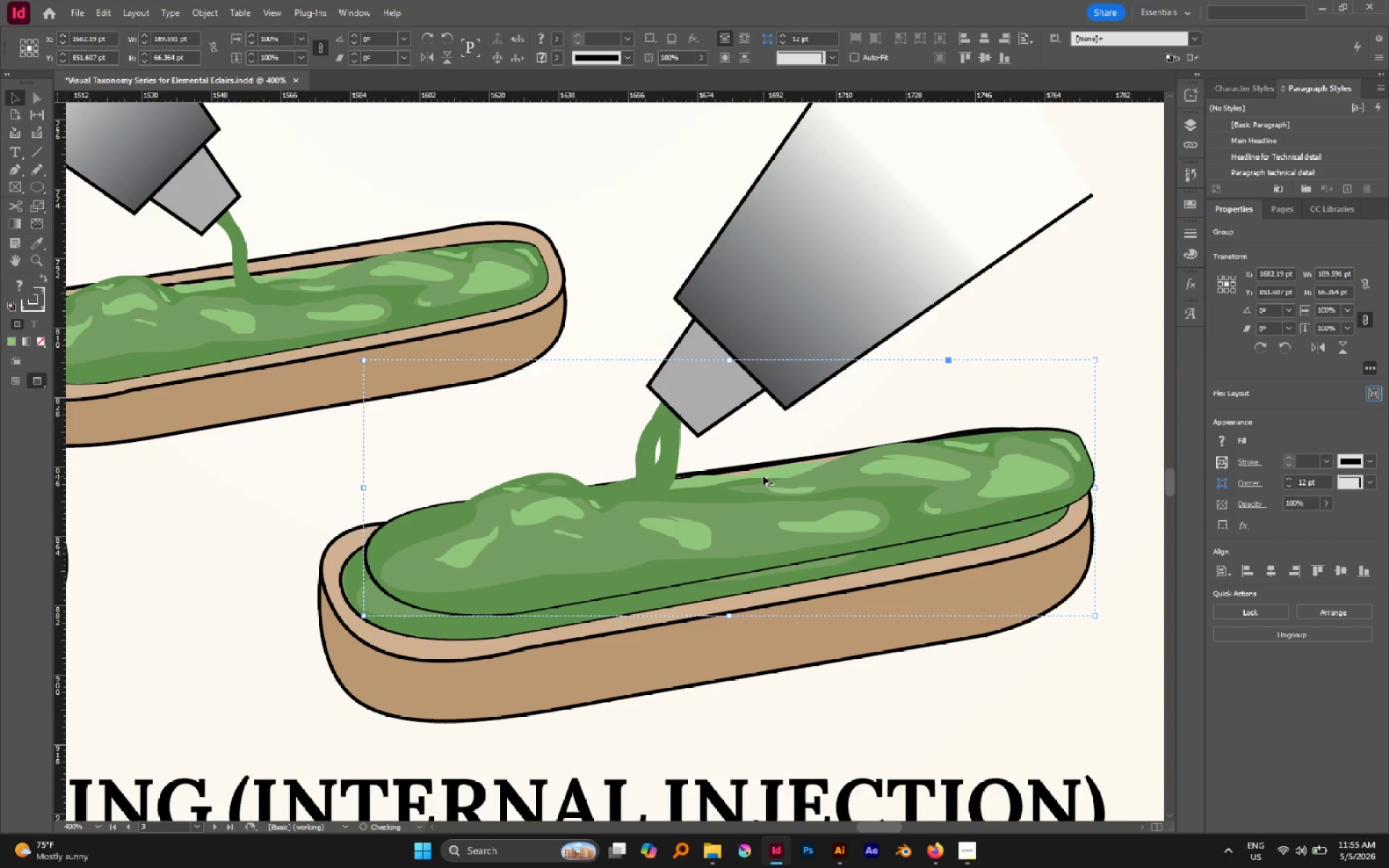 
hold_key(key=ShiftLeft, duration=1.44)
 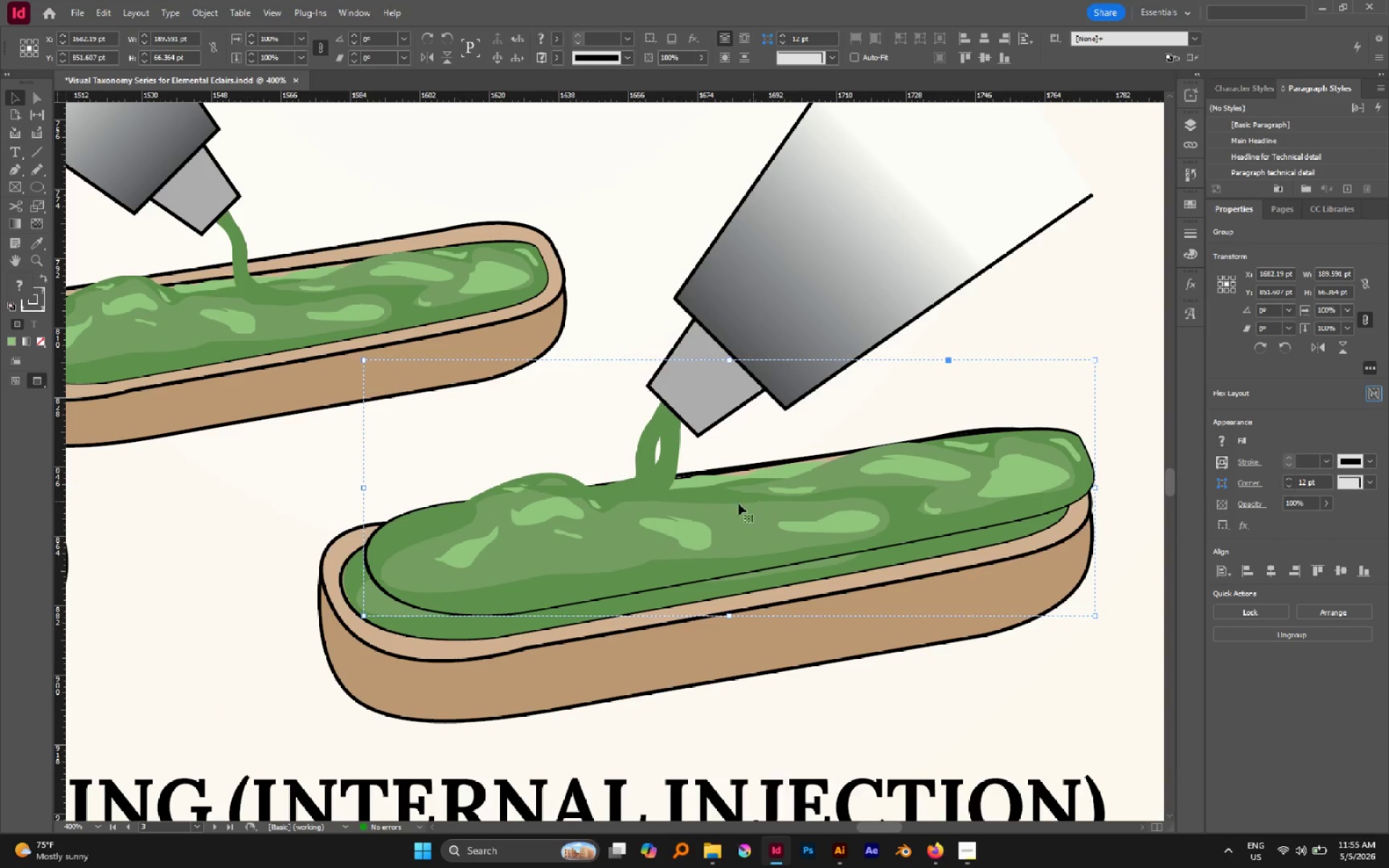 
key(A)
 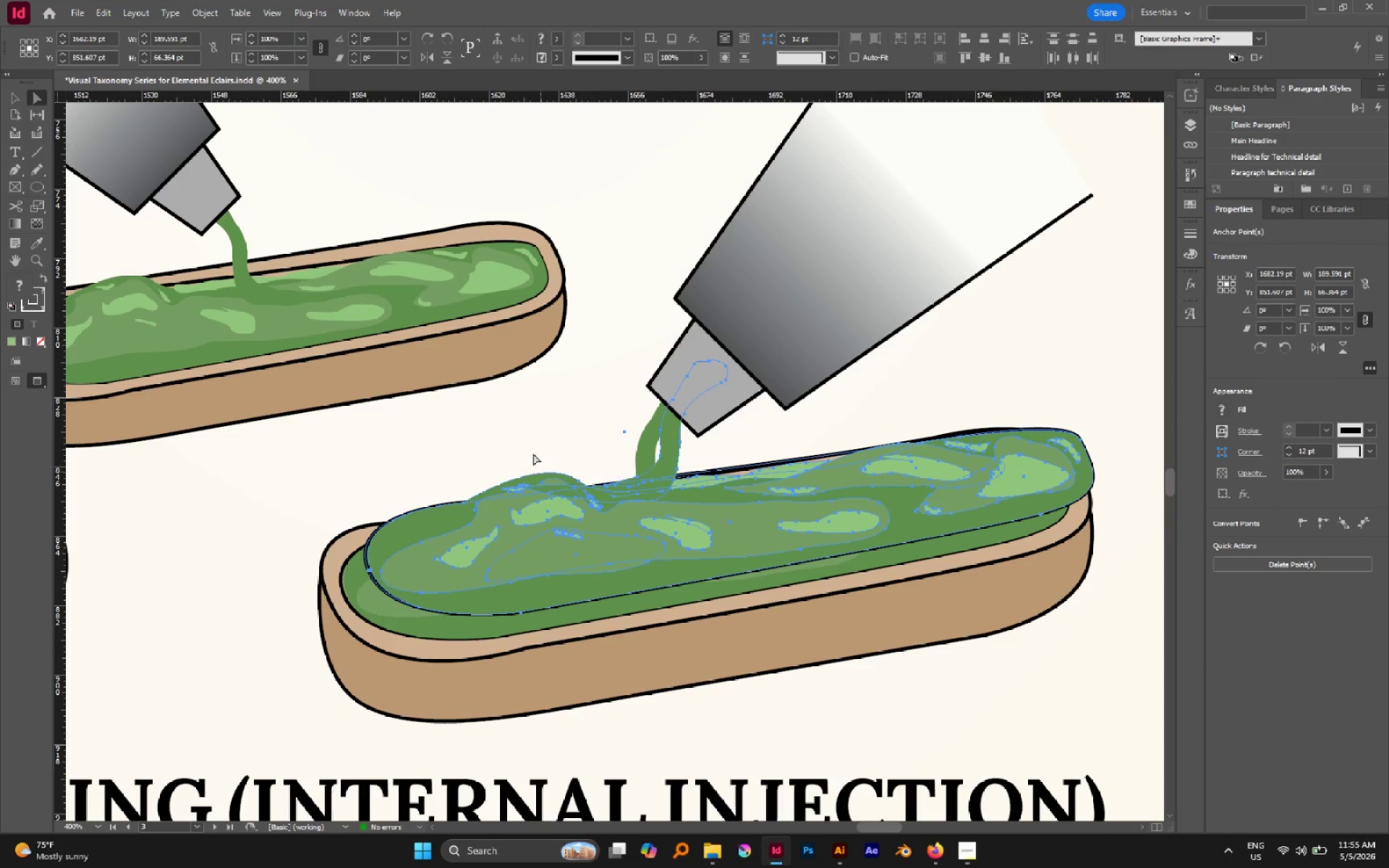 
left_click([525, 433])
 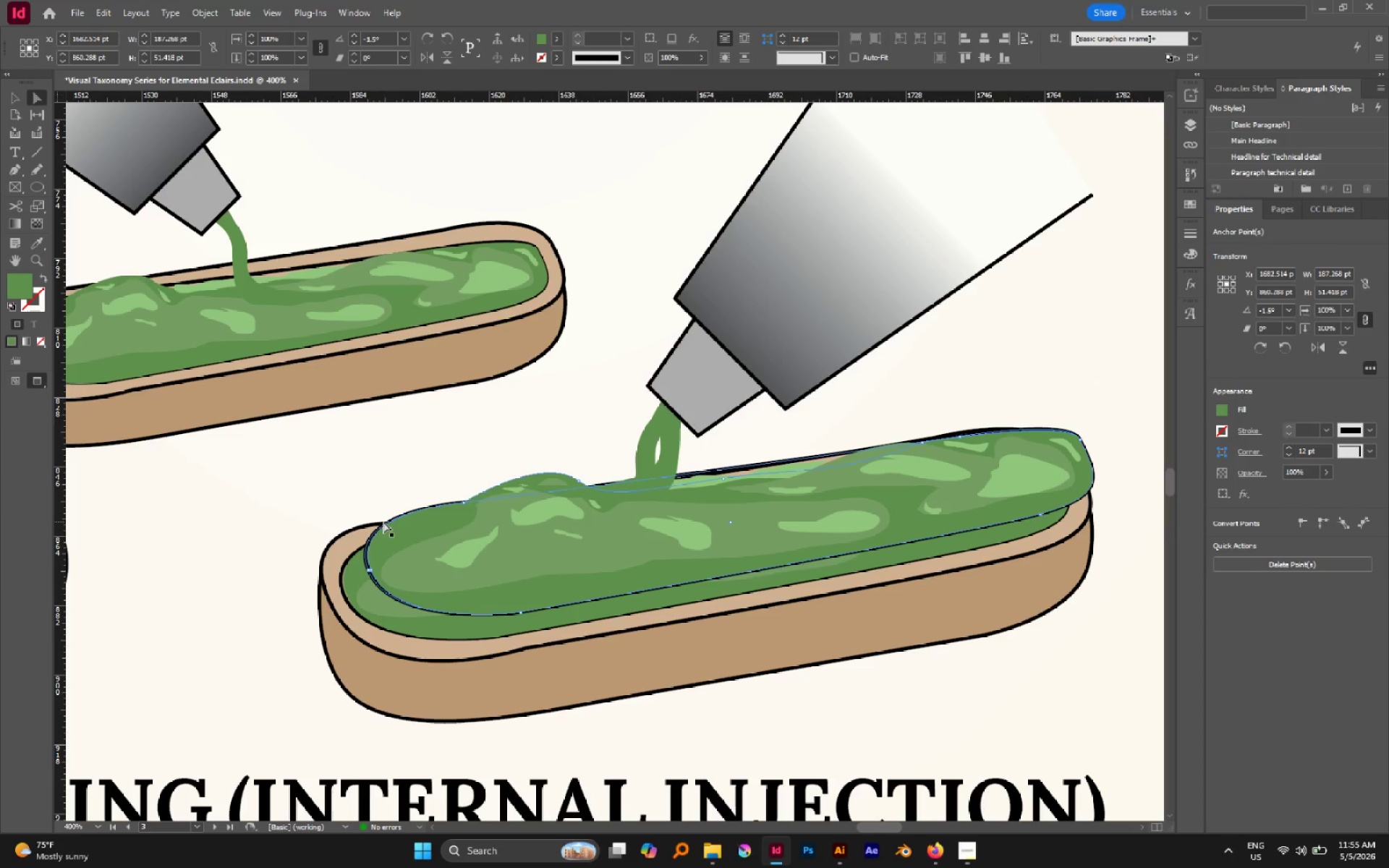 
key(Delete)
 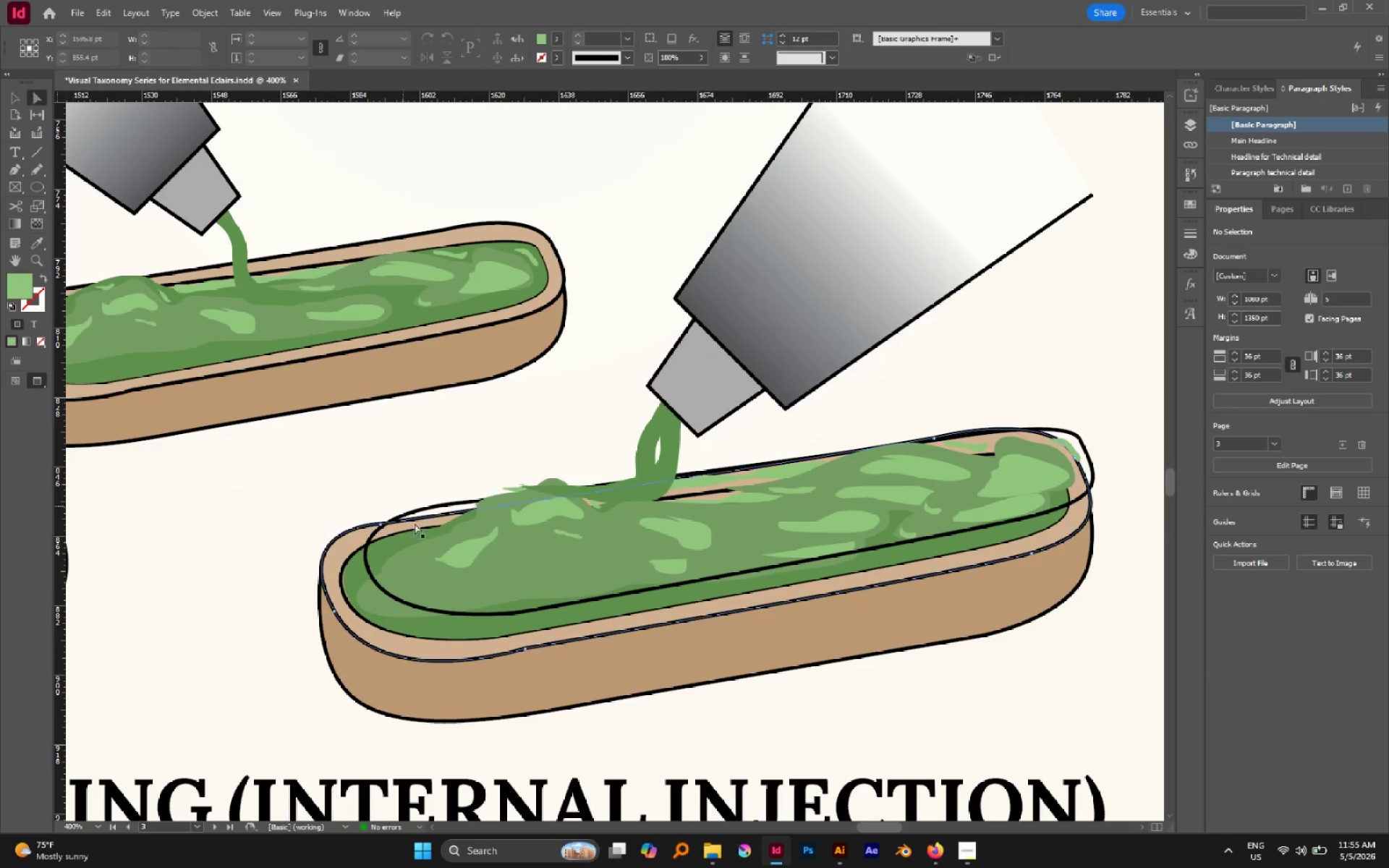 
hold_key(key=AltLeft, duration=0.55)
left_click([428, 505])
 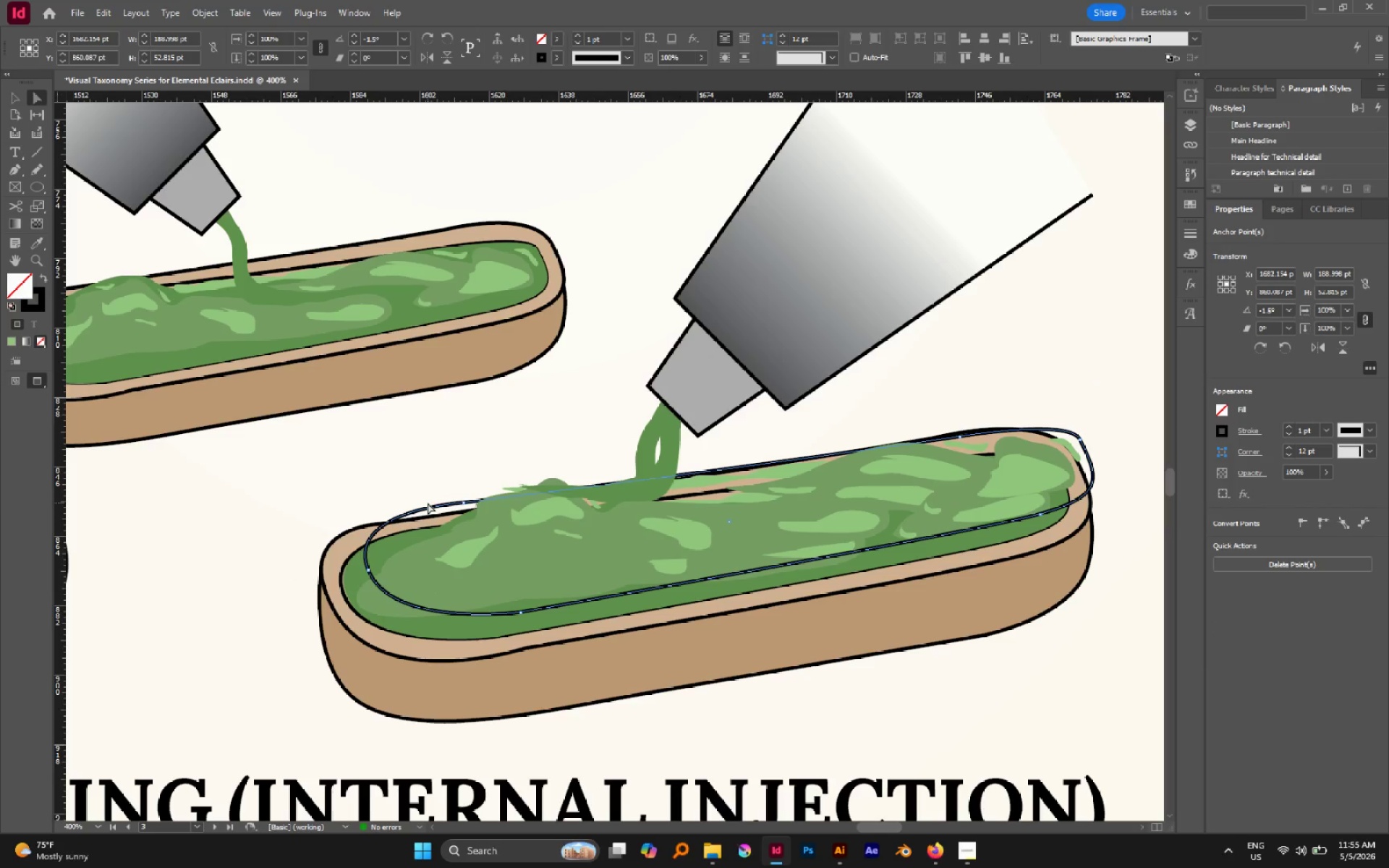 
key(Delete)
 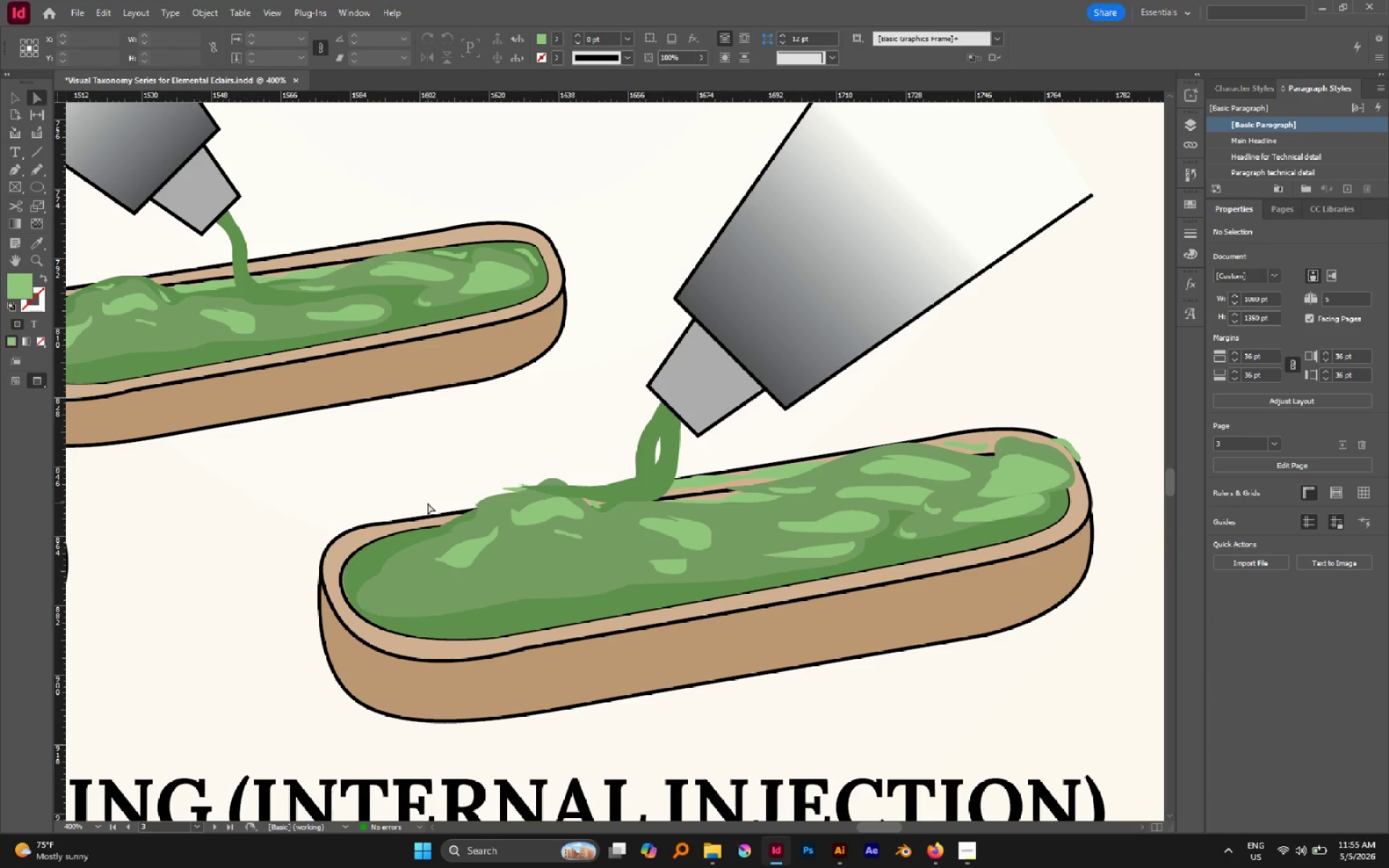 
key(V)
 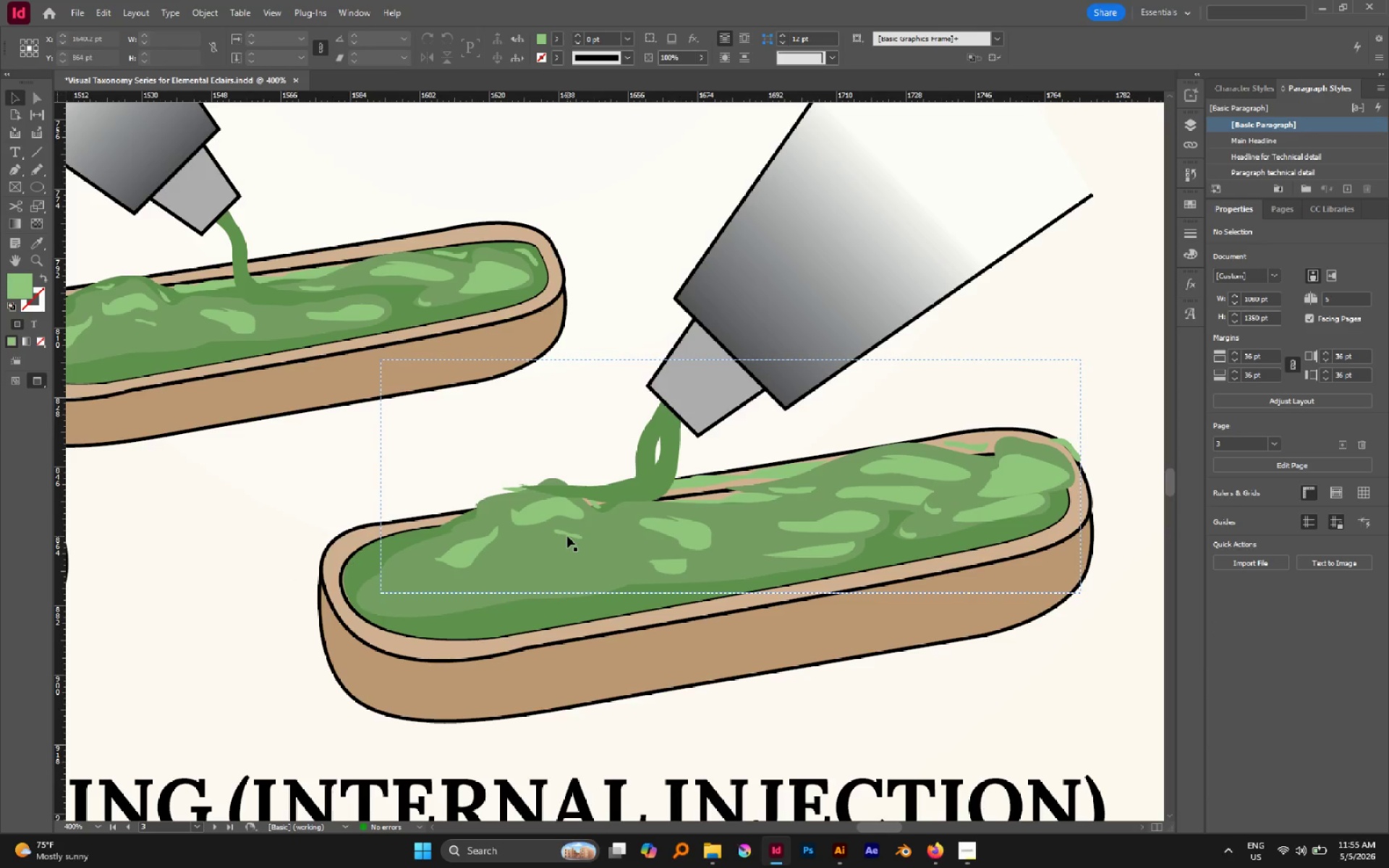 
left_click([567, 536])
 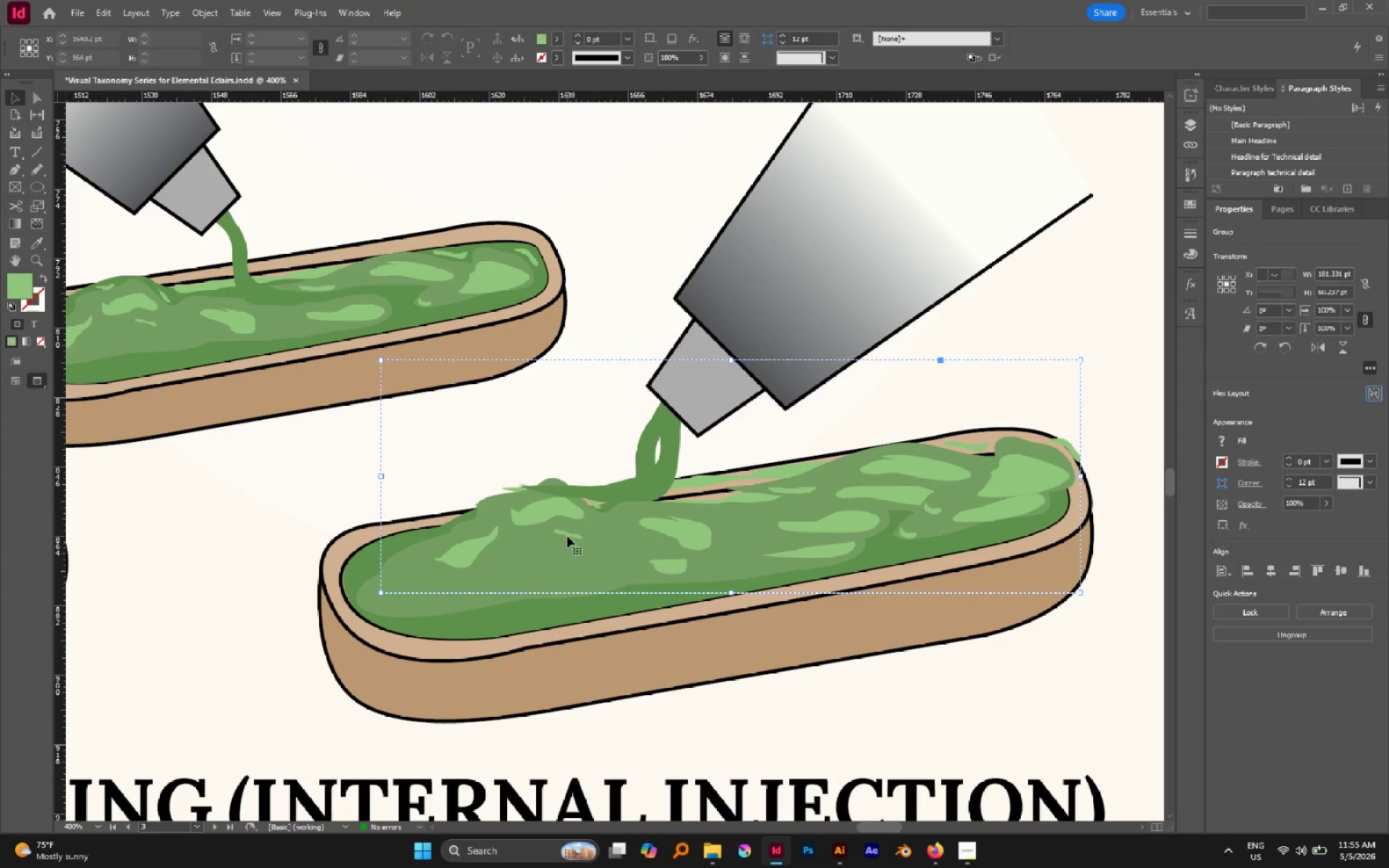 
left_click_drag(start_coordinate=[567, 536], to_coordinate=[552, 597])
 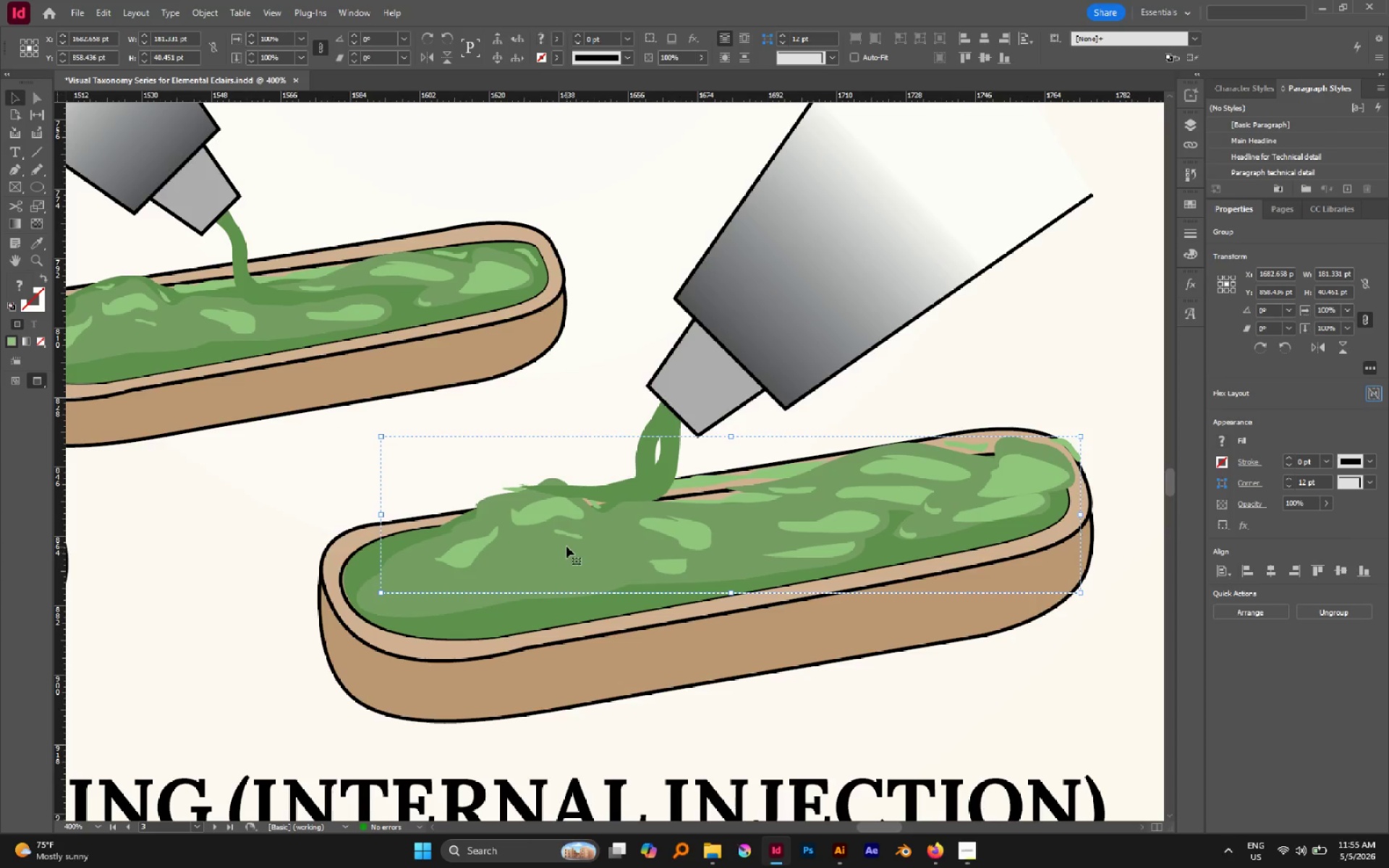 
left_click_drag(start_coordinate=[566, 546], to_coordinate=[441, 563])
 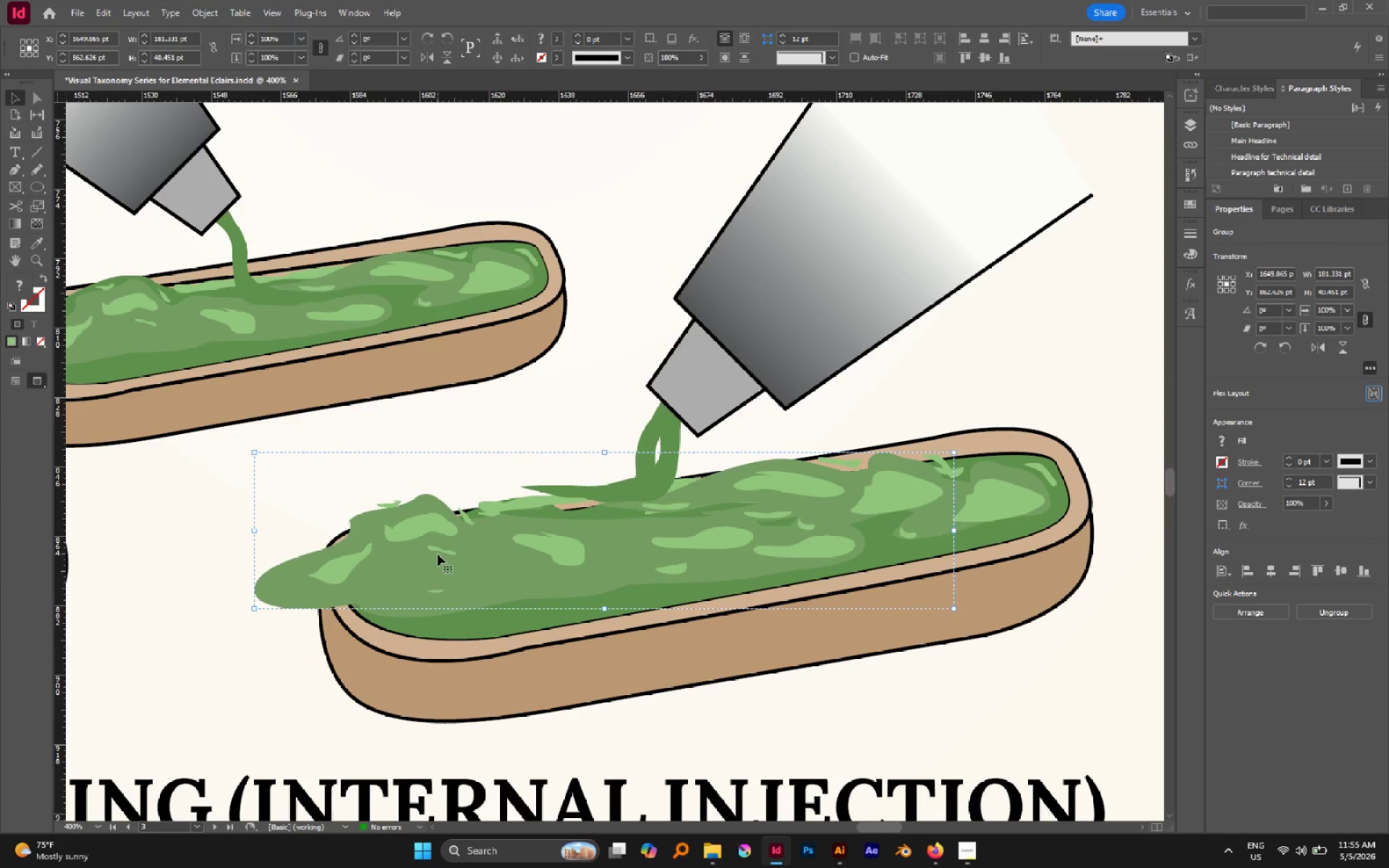 
key(Delete)
 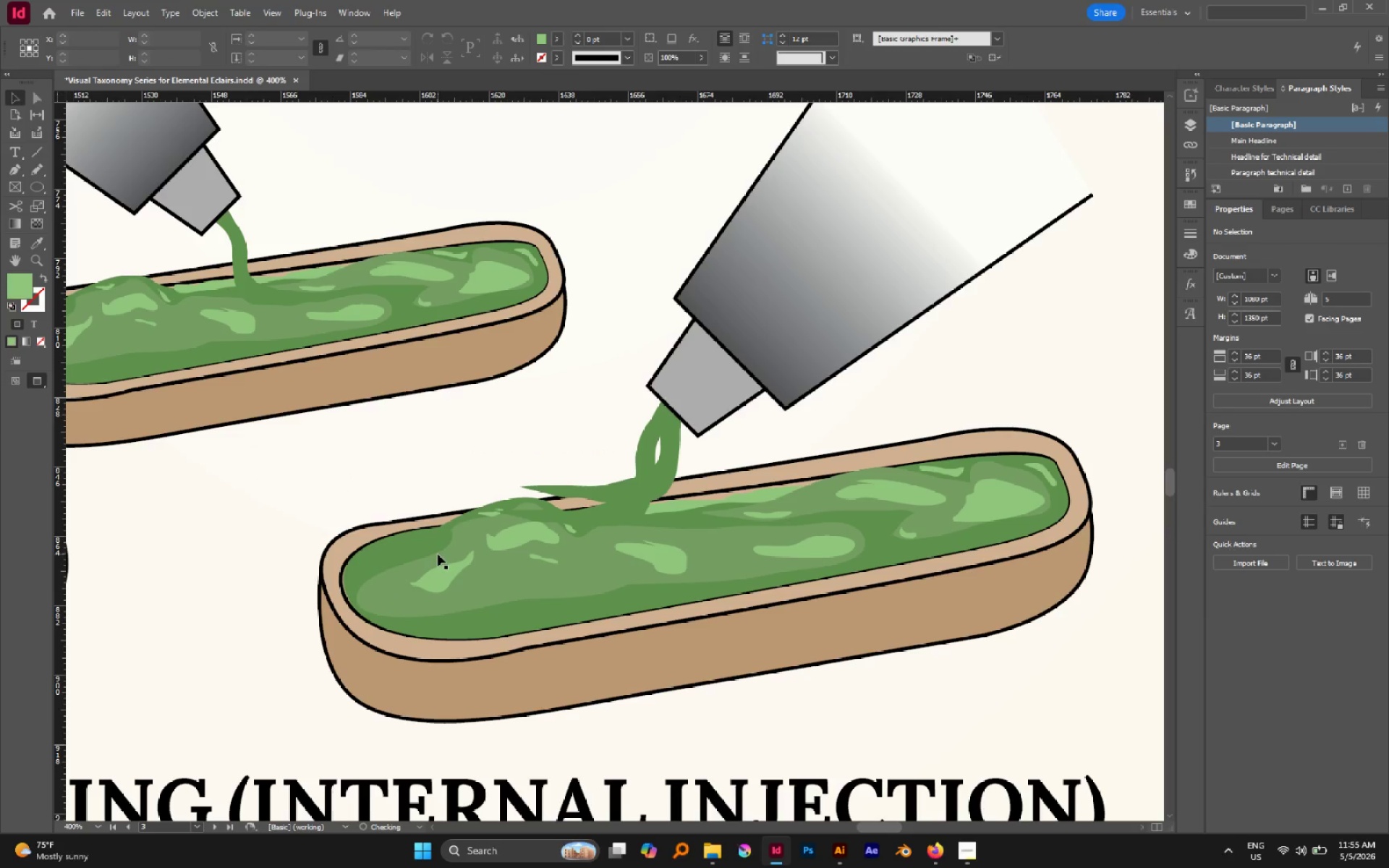 
key(N)
 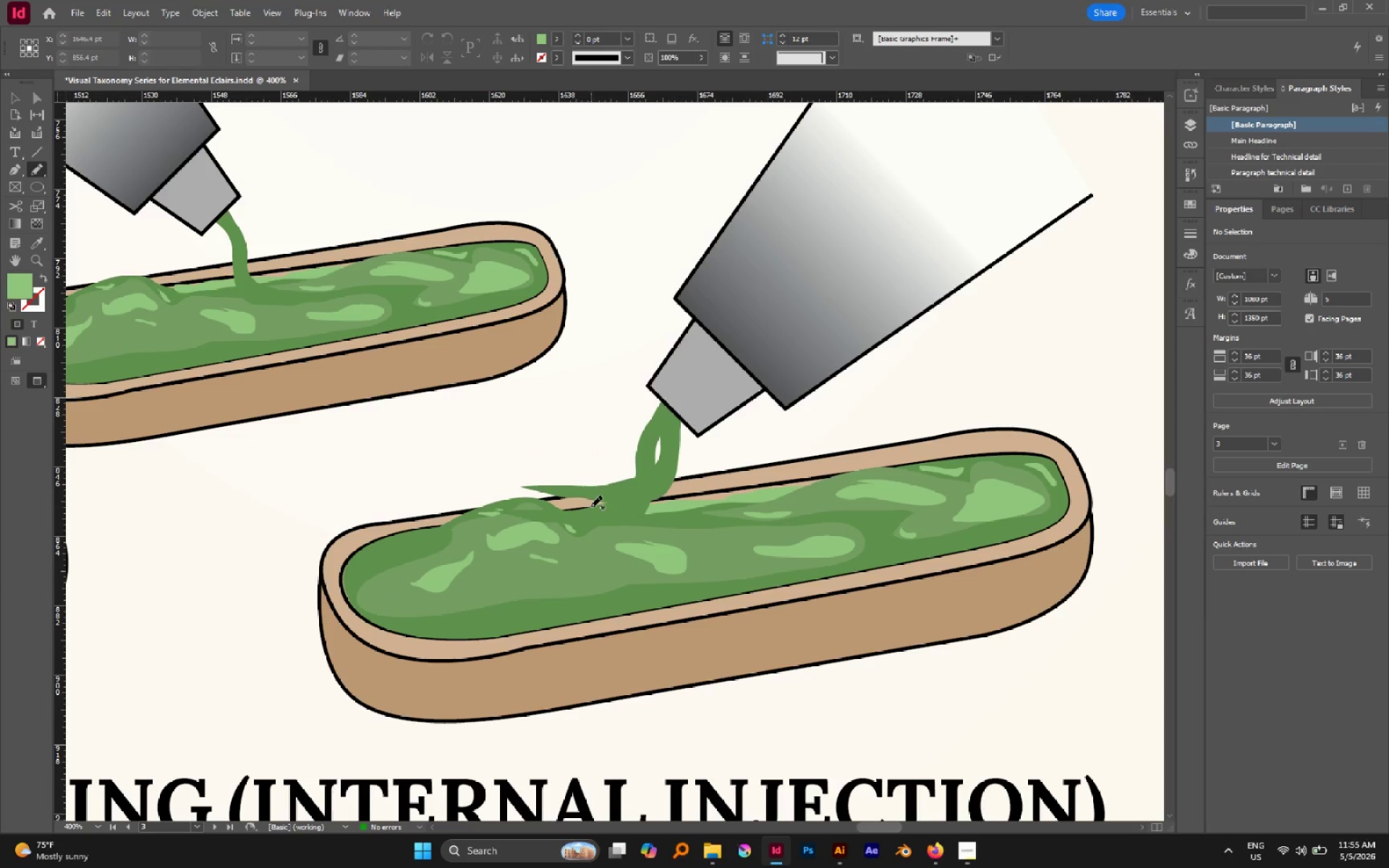 
key(A)
 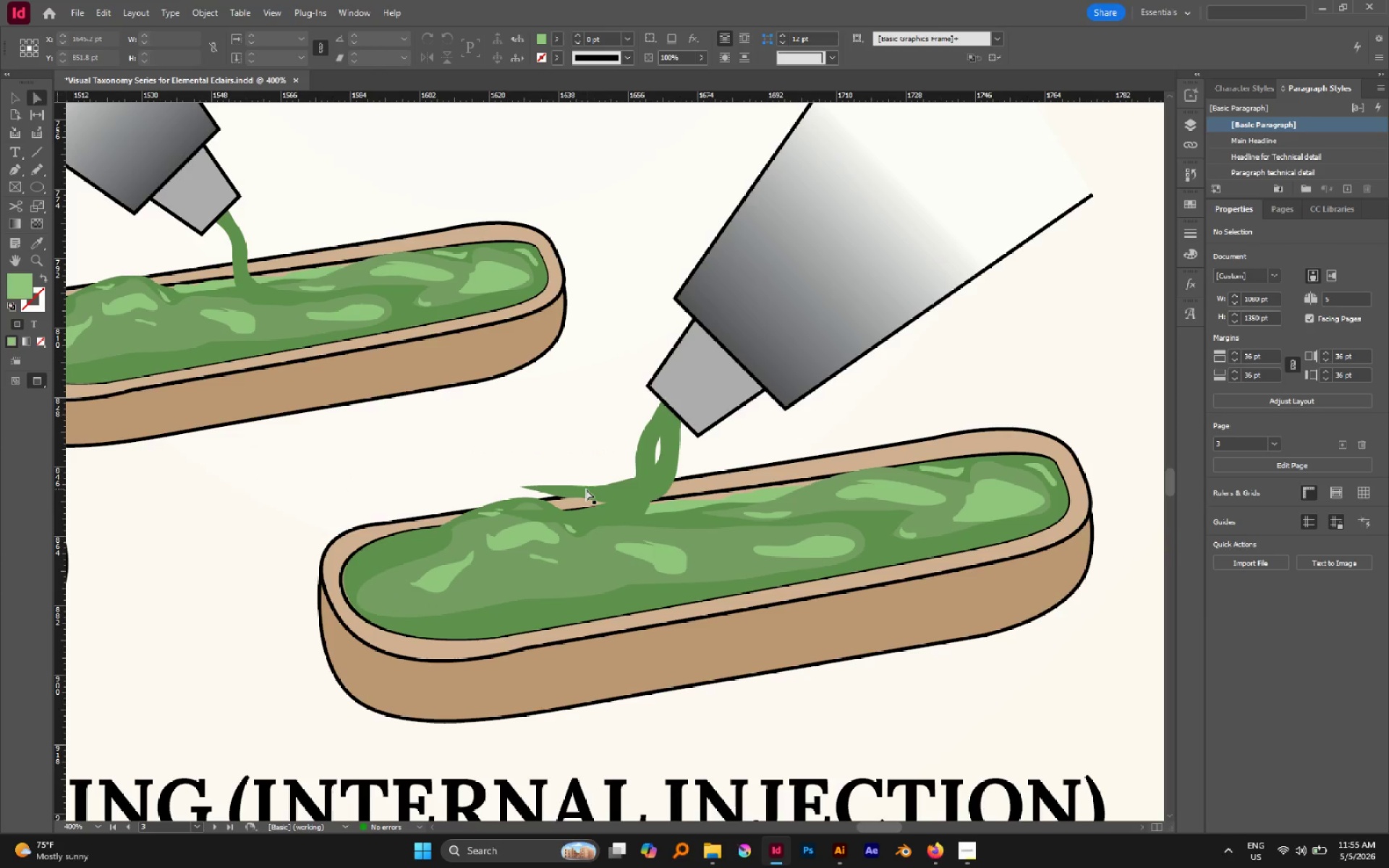 
left_click([586, 489])
 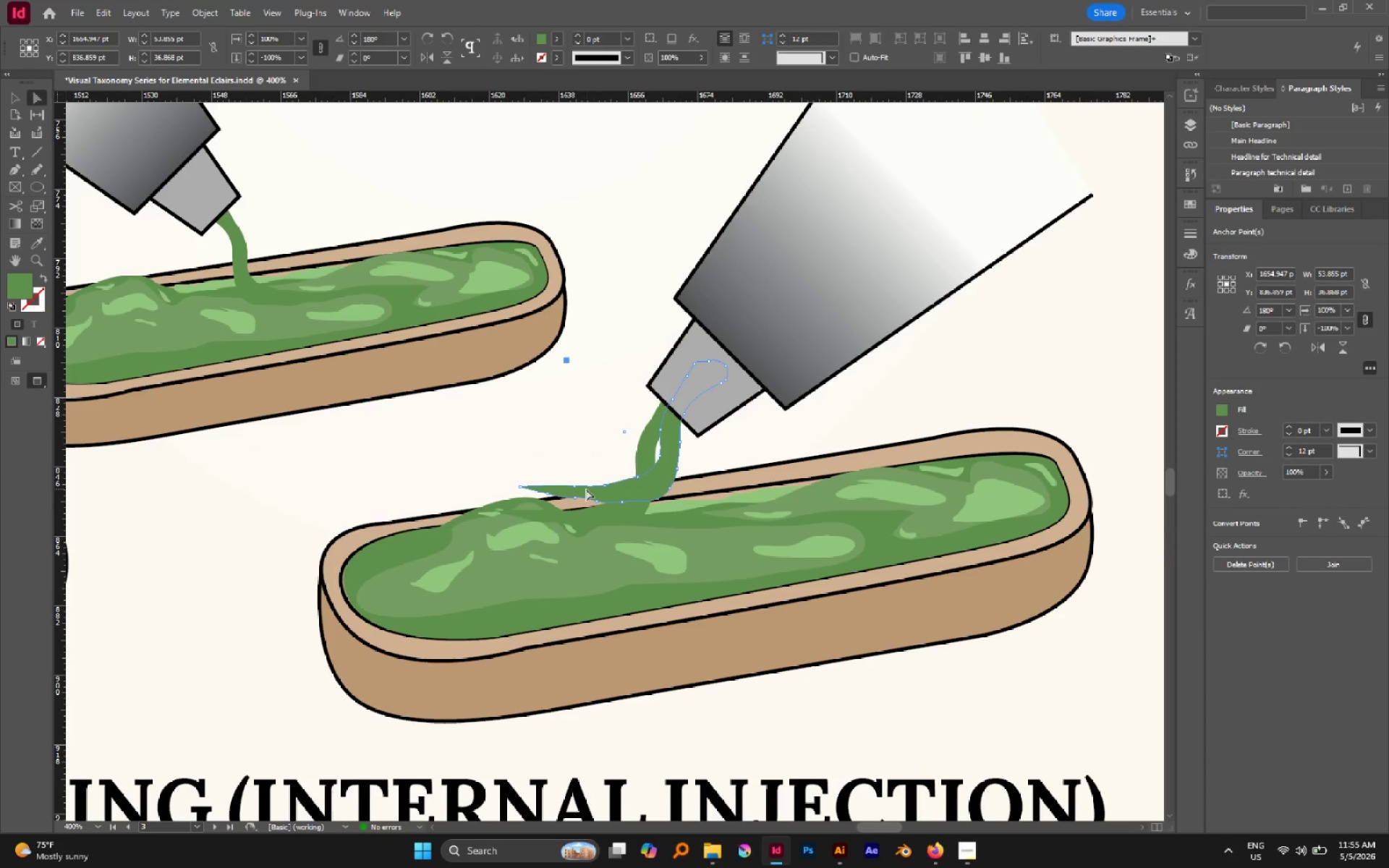 
key(Delete)
 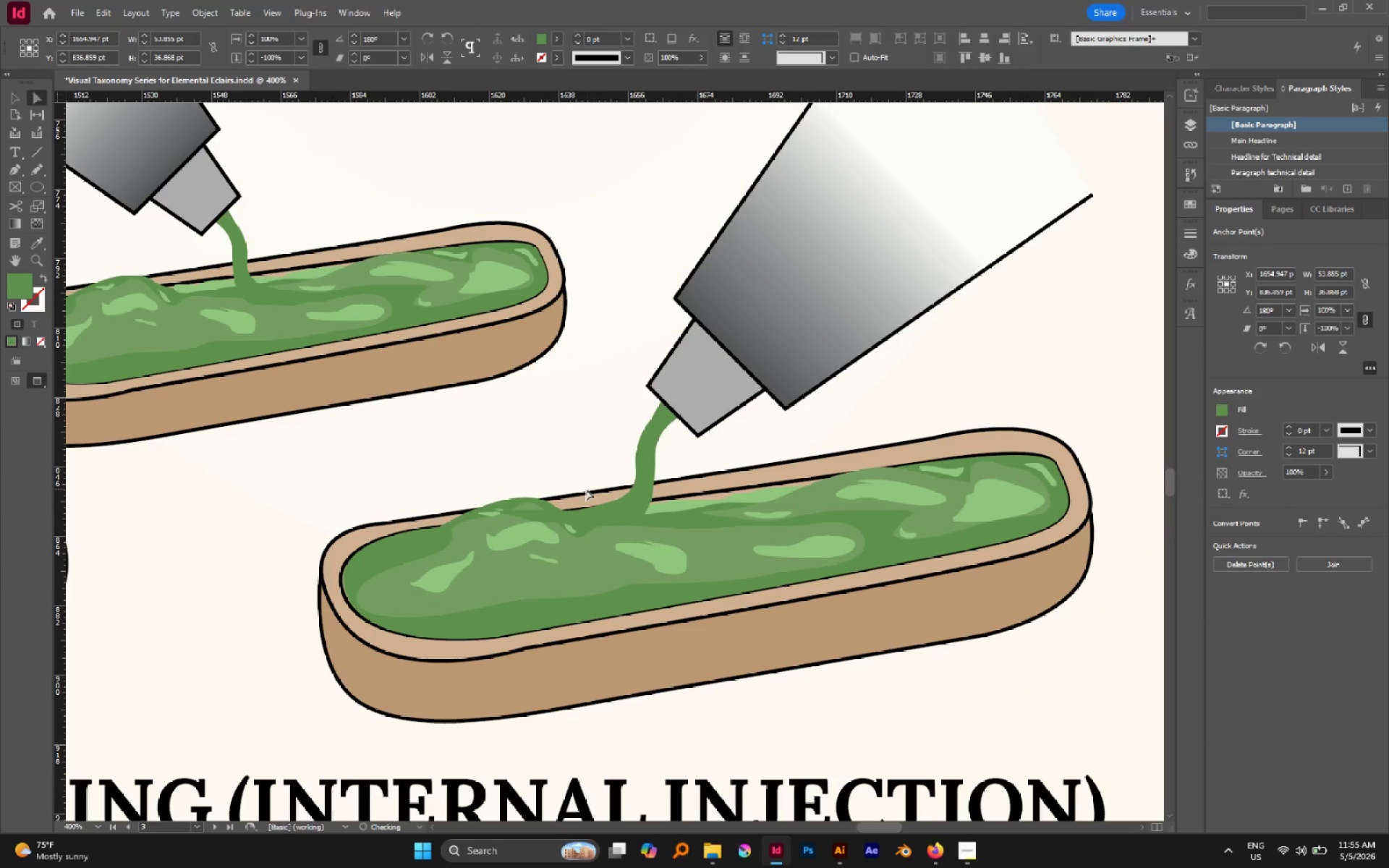 
key(Delete)
 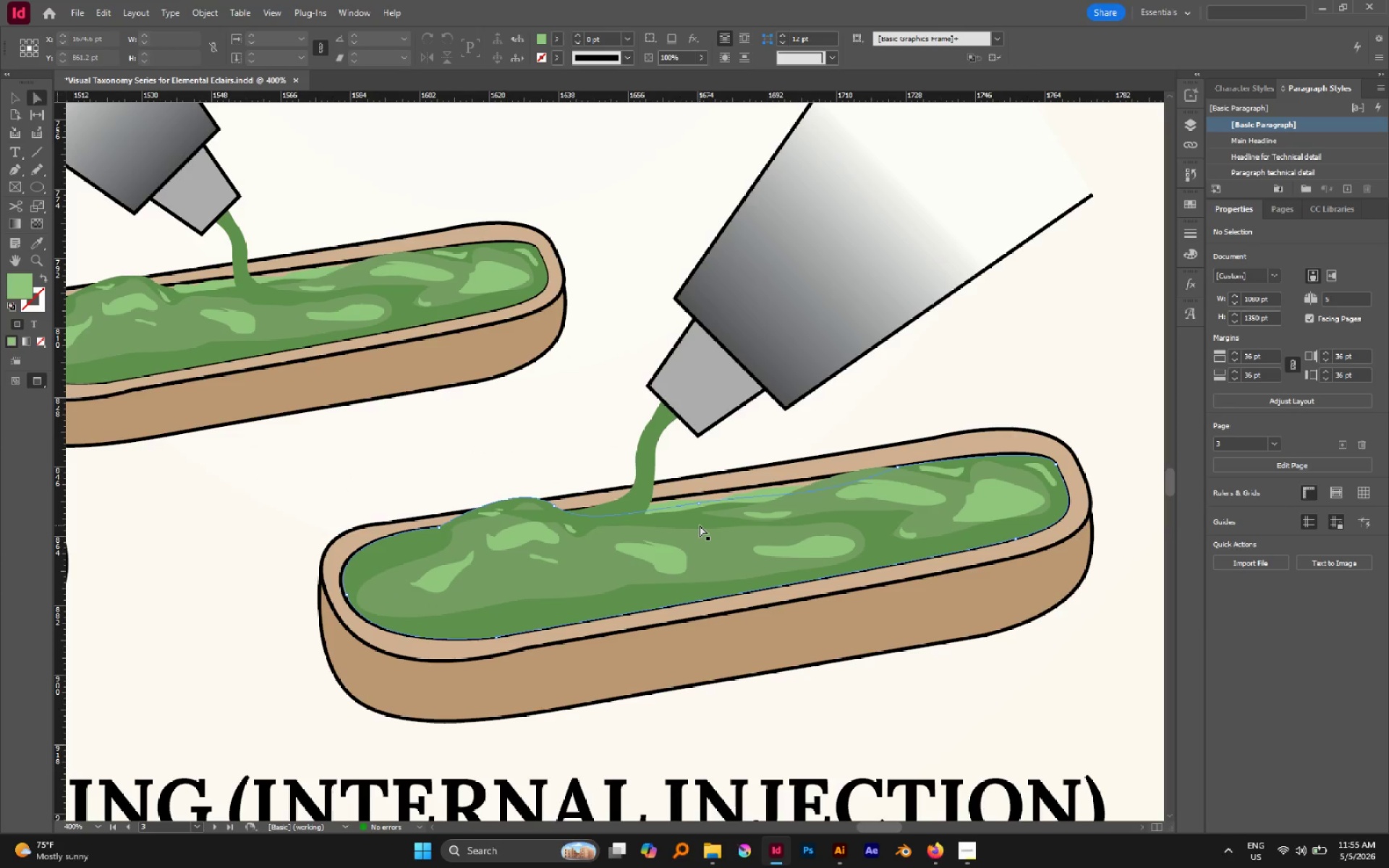 
key(V)
 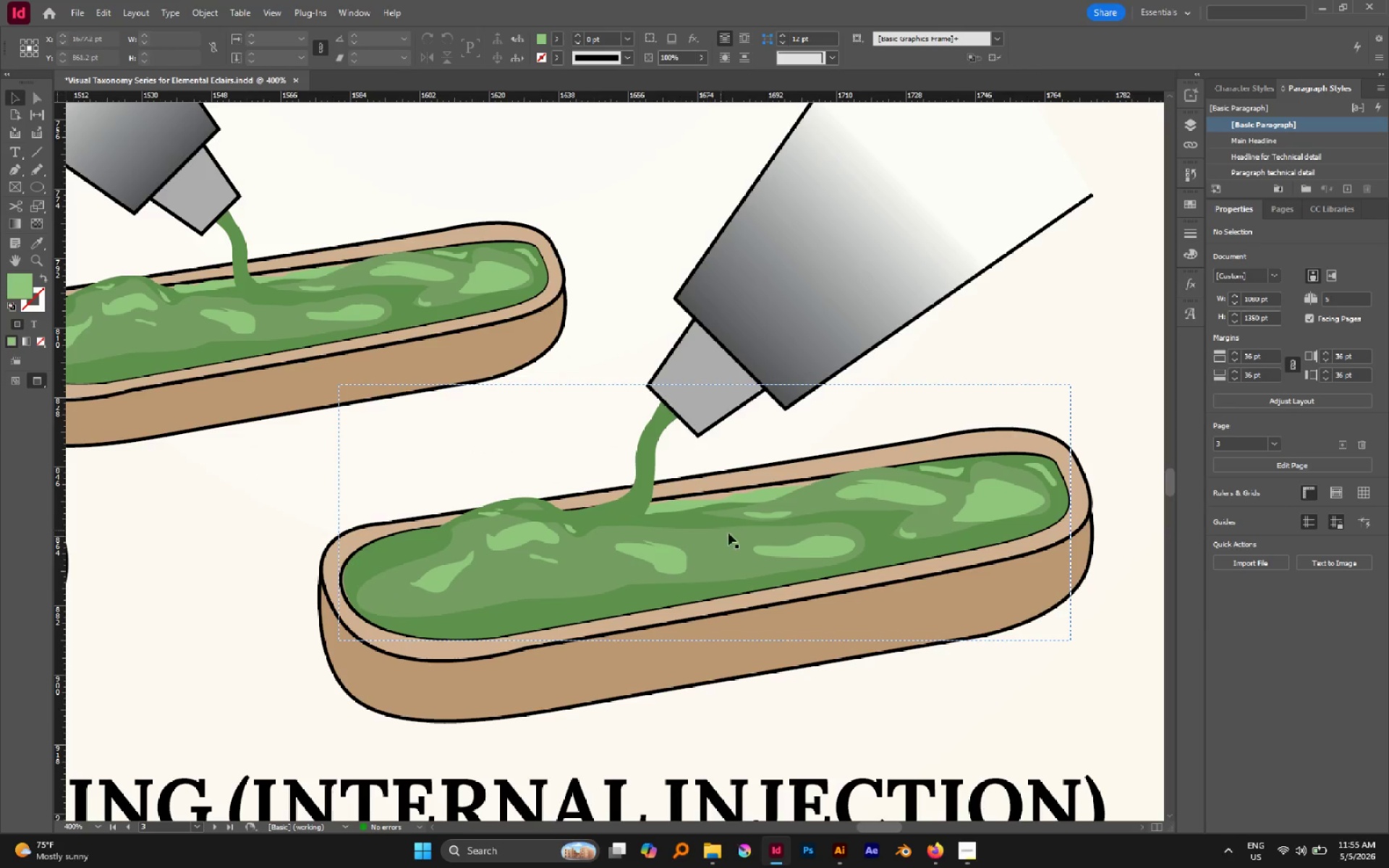 
left_click_drag(start_coordinate=[730, 533], to_coordinate=[731, 553])
 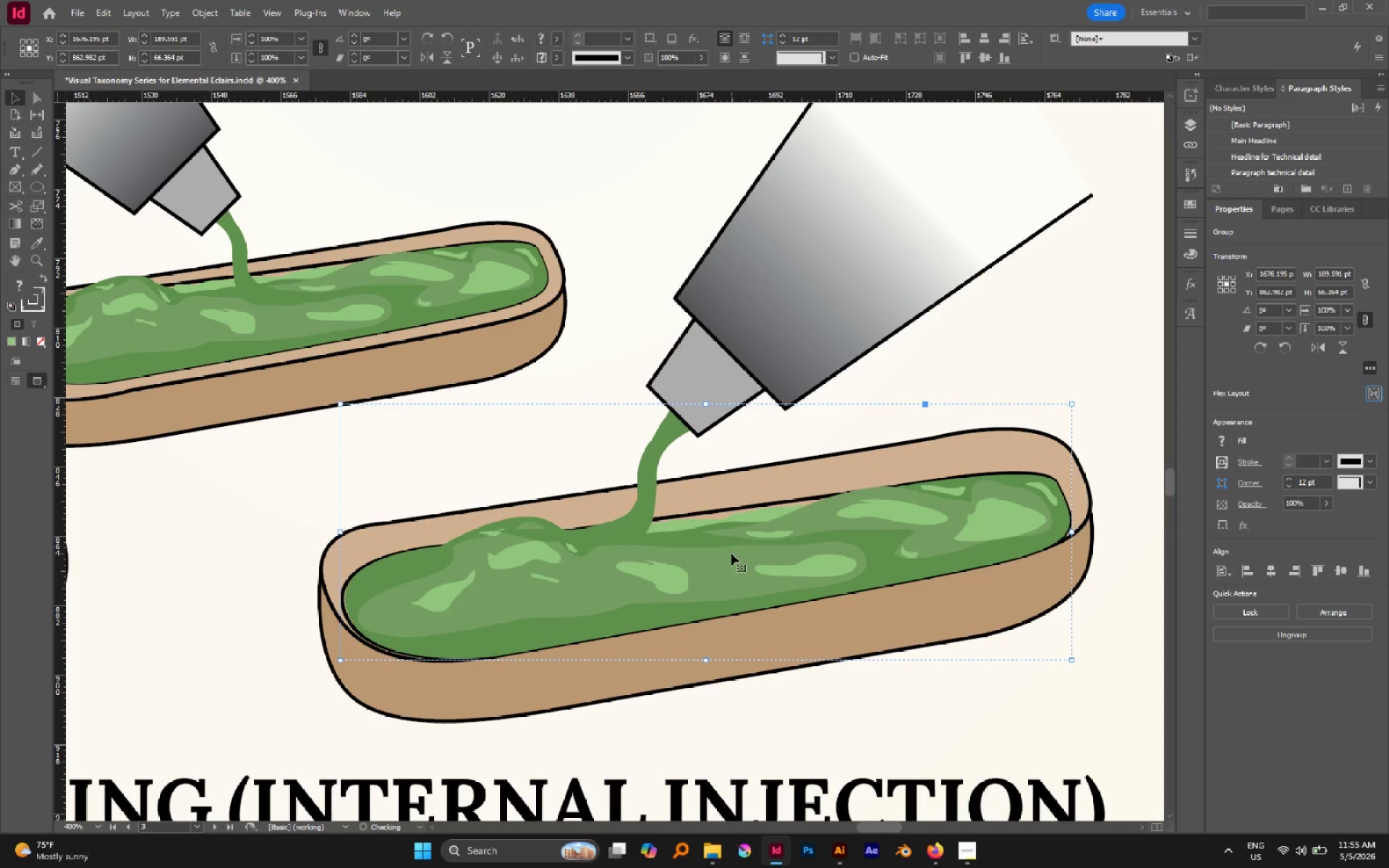 
key(Control+Z)
 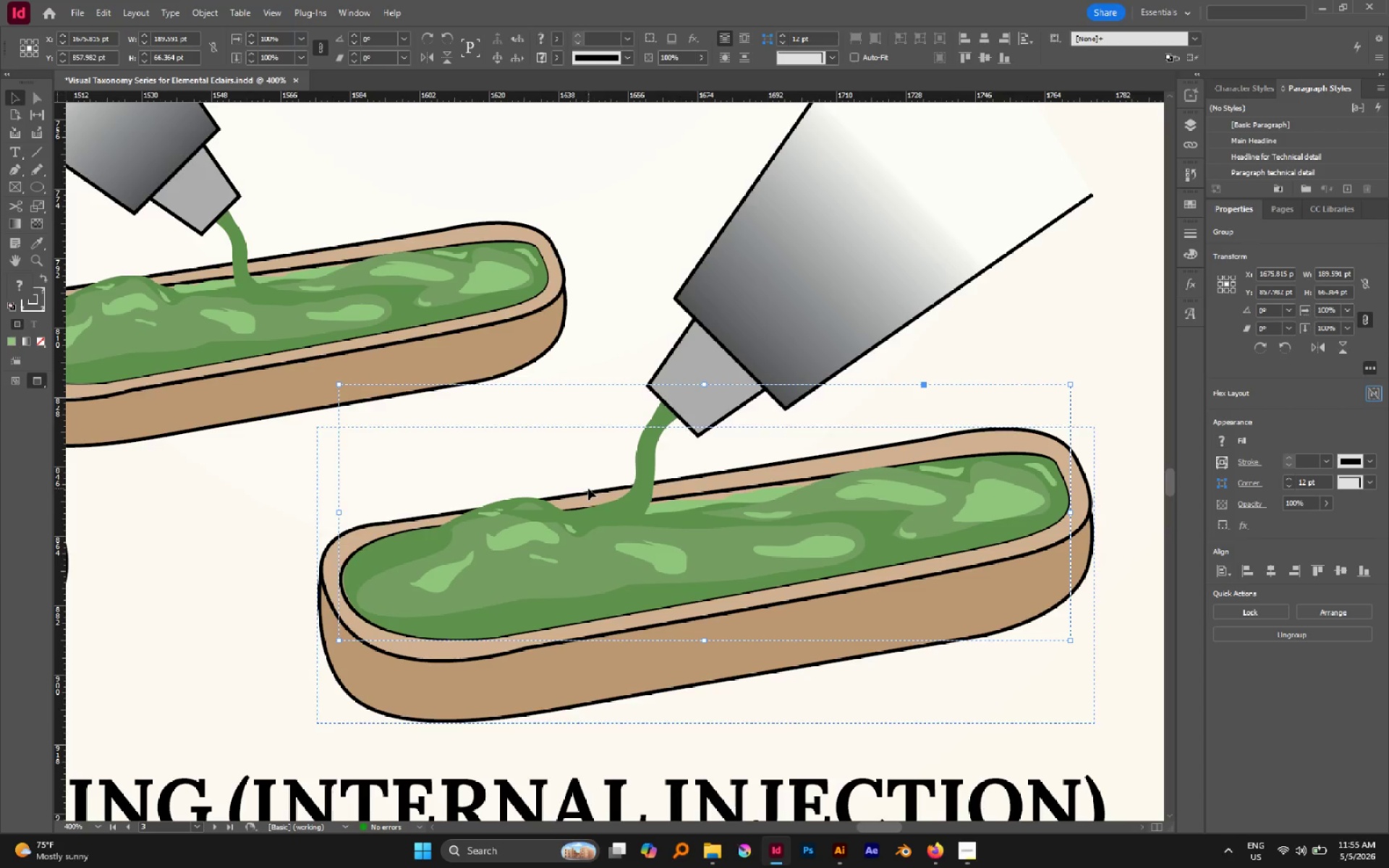 
left_click([545, 459])
 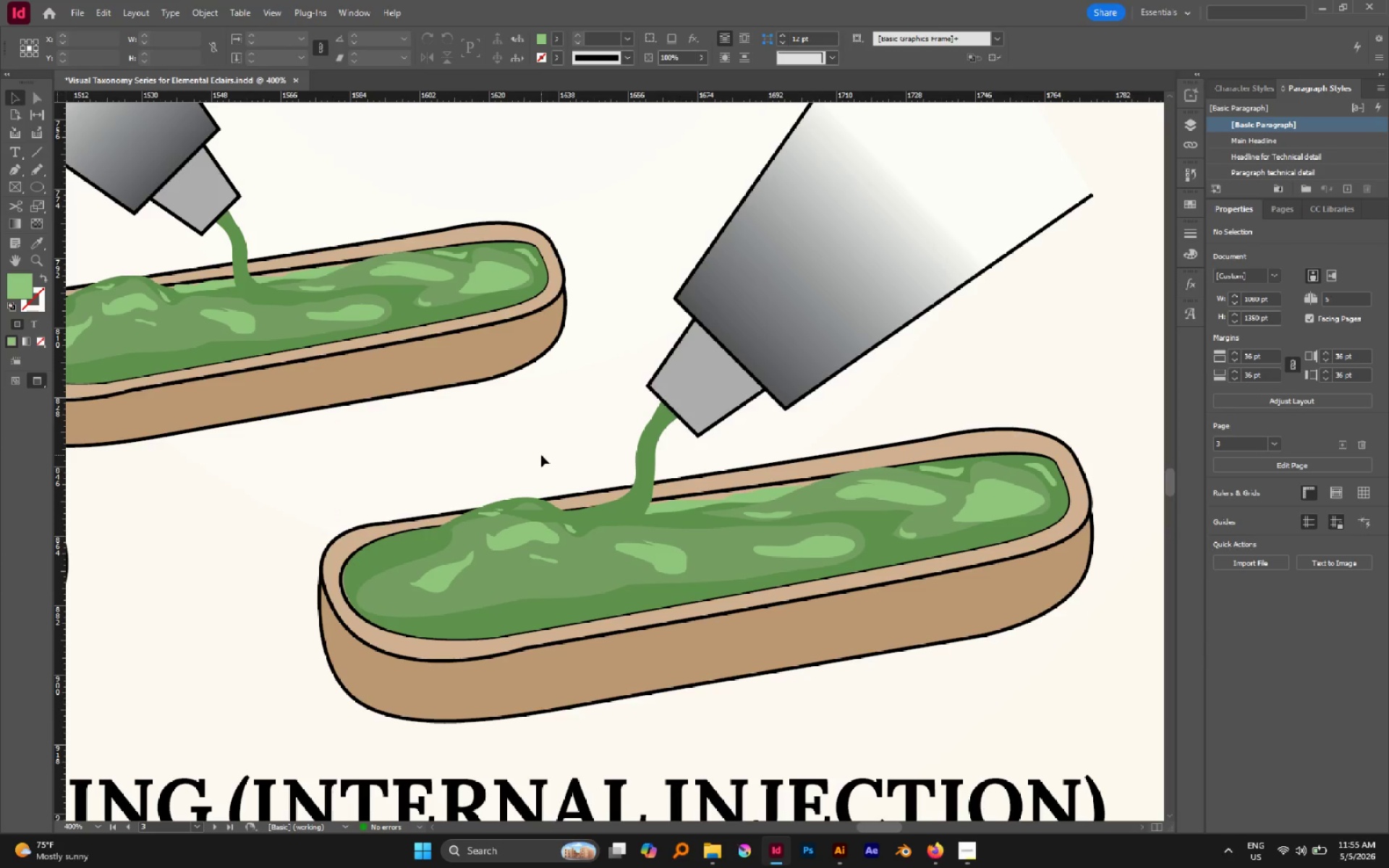 
key(N)
 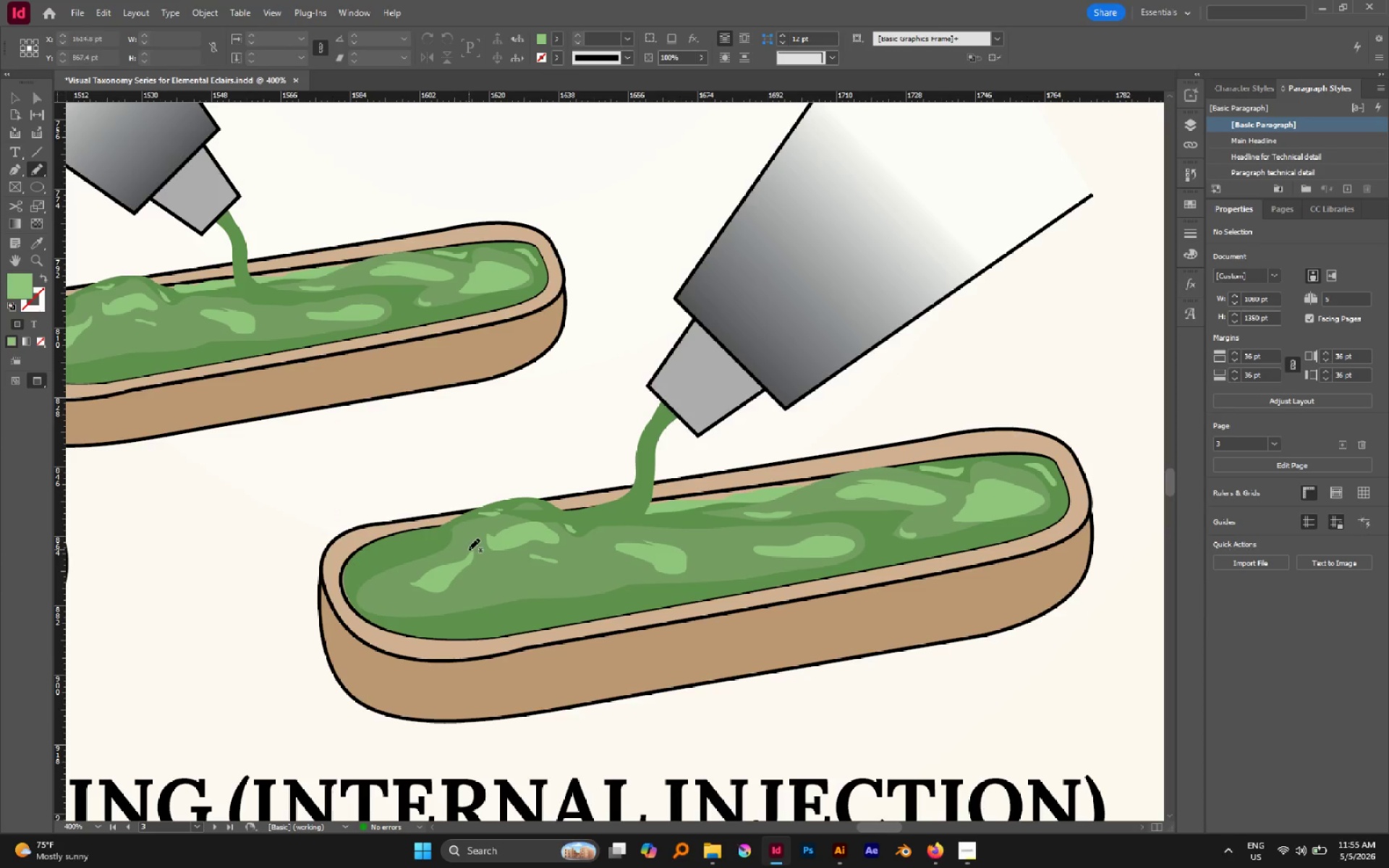 
left_click_drag(start_coordinate=[485, 552], to_coordinate=[481, 555])
 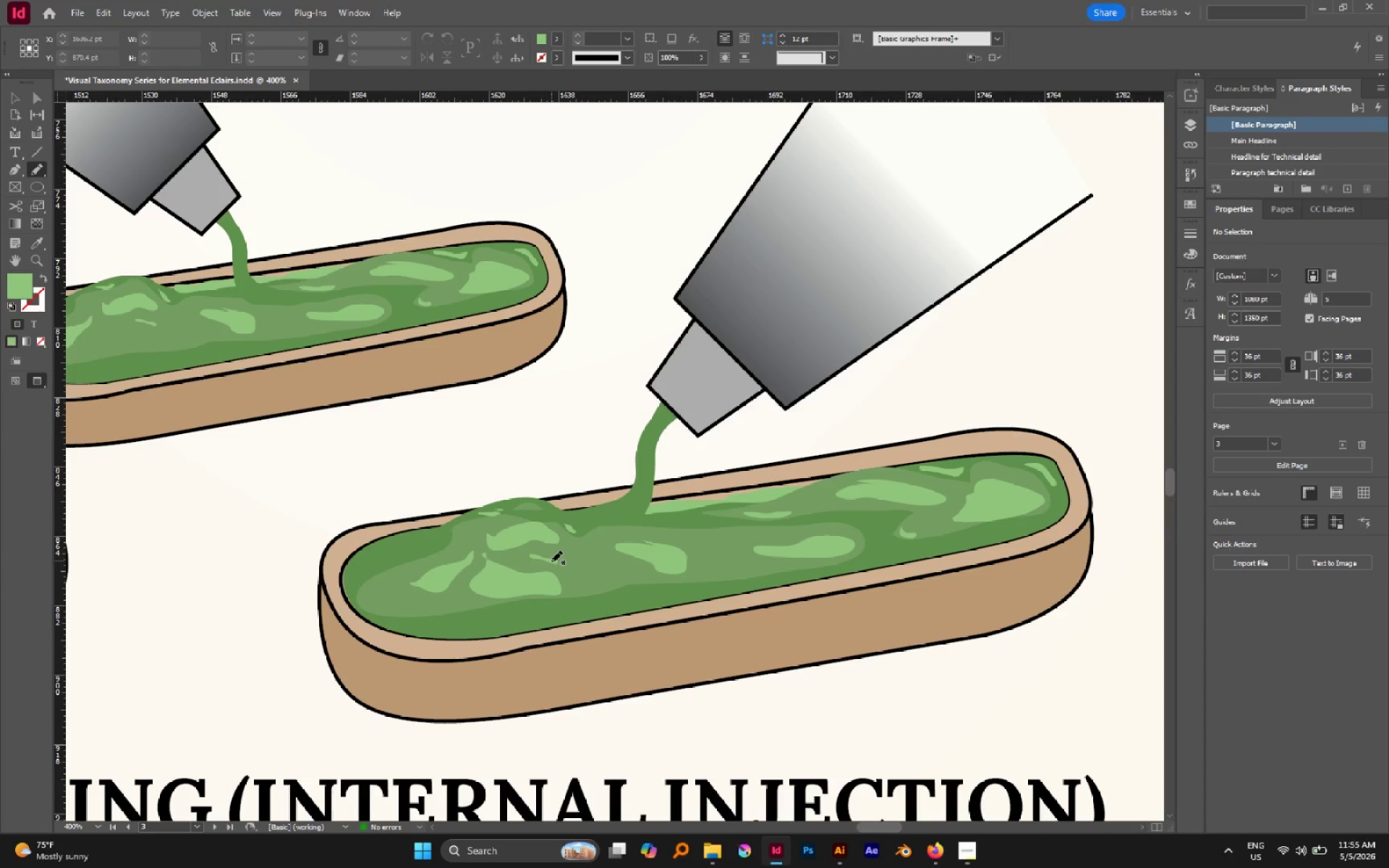 
key(V)
 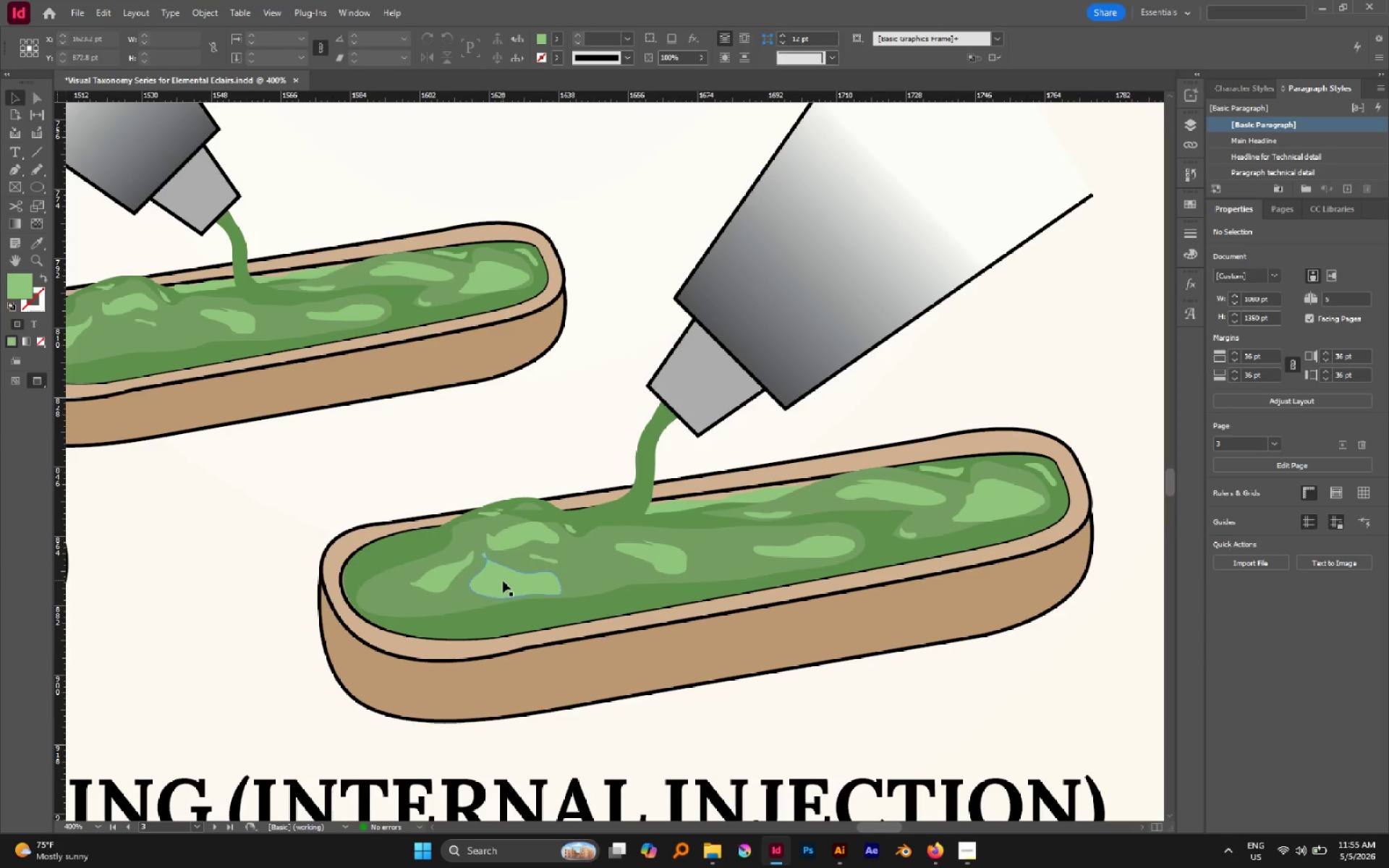 
left_click([504, 582])
 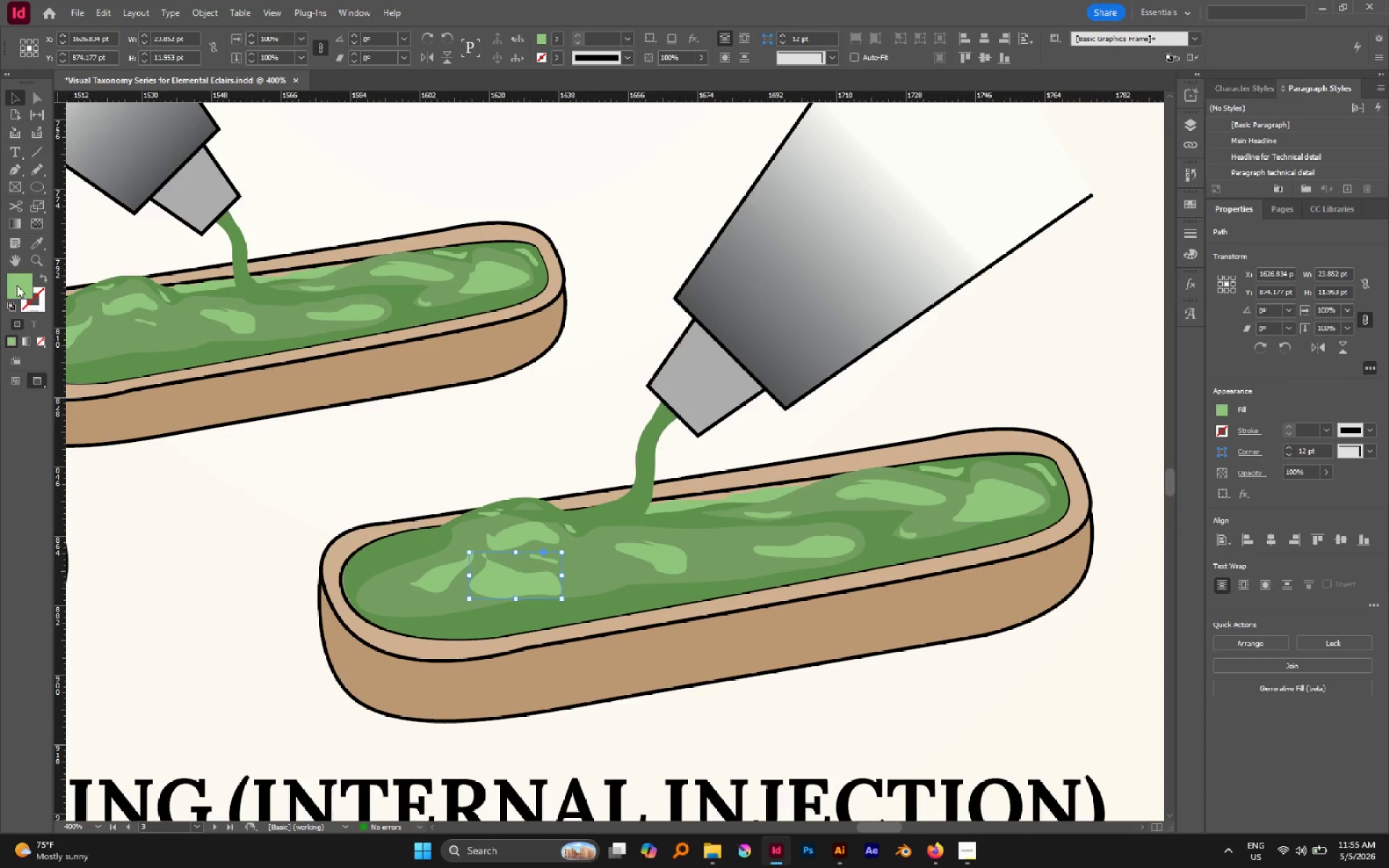 
double_click([17, 284])
 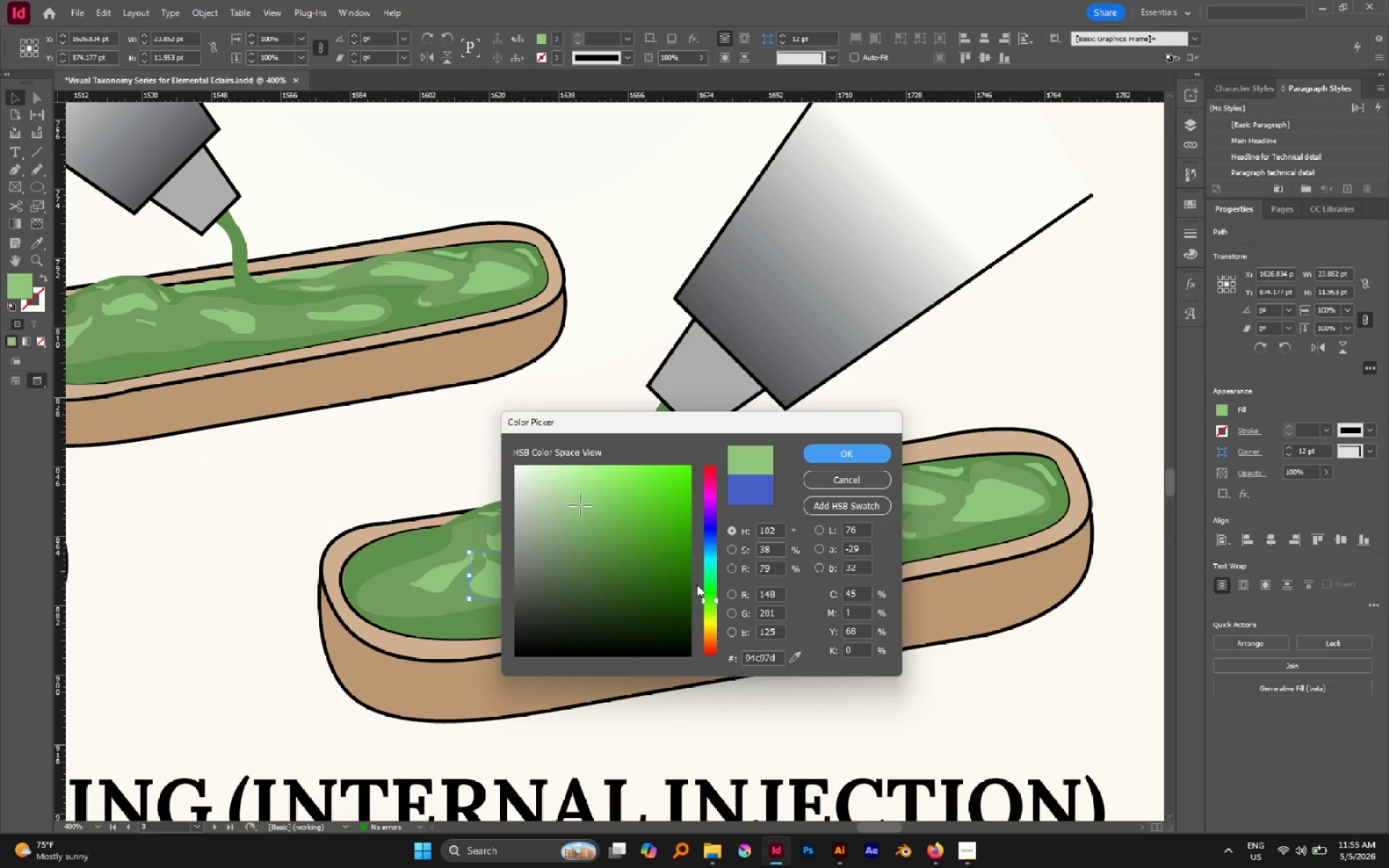 
left_click_drag(start_coordinate=[706, 605], to_coordinate=[716, 639])
 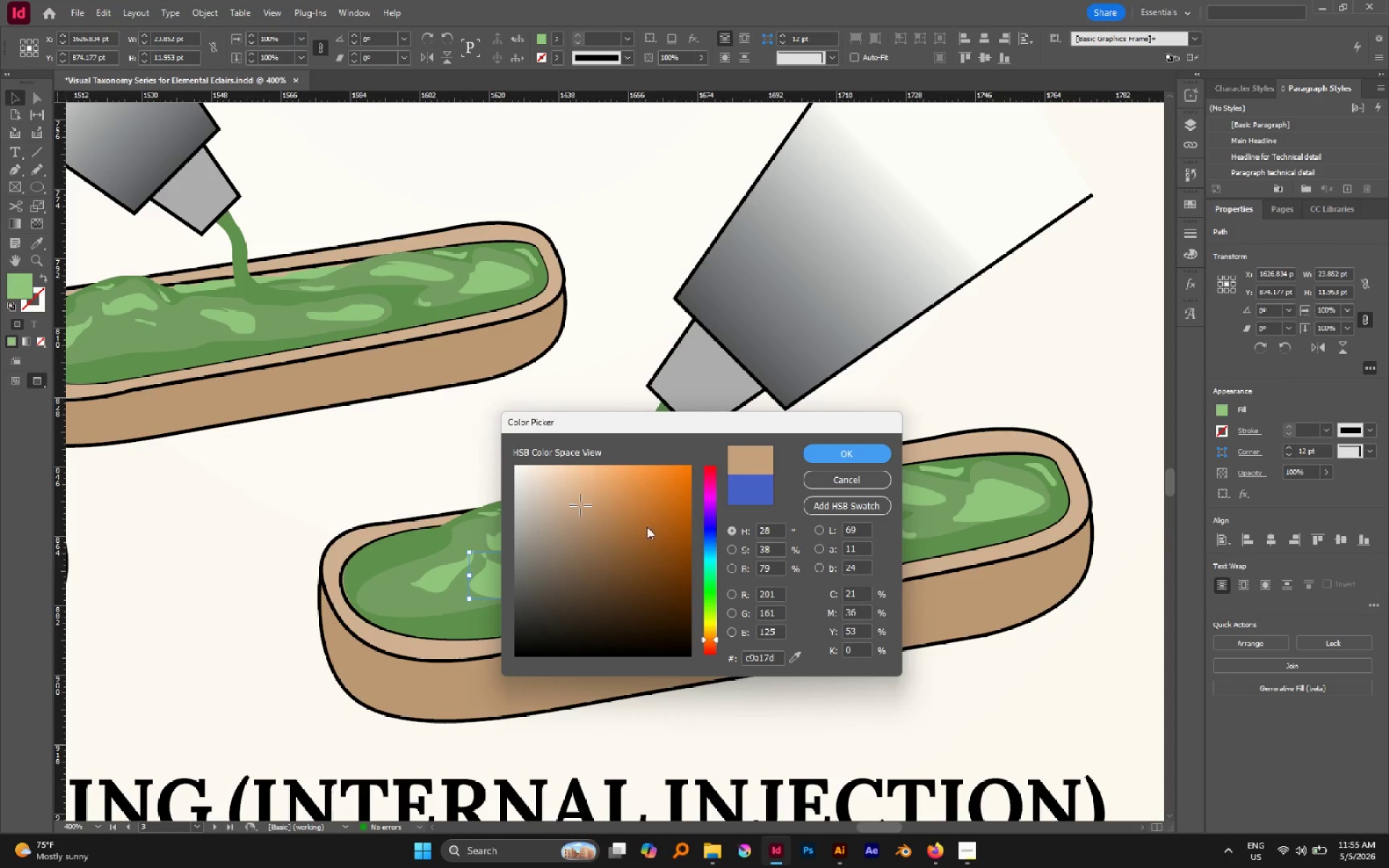 
left_click_drag(start_coordinate=[647, 527], to_coordinate=[628, 542])
 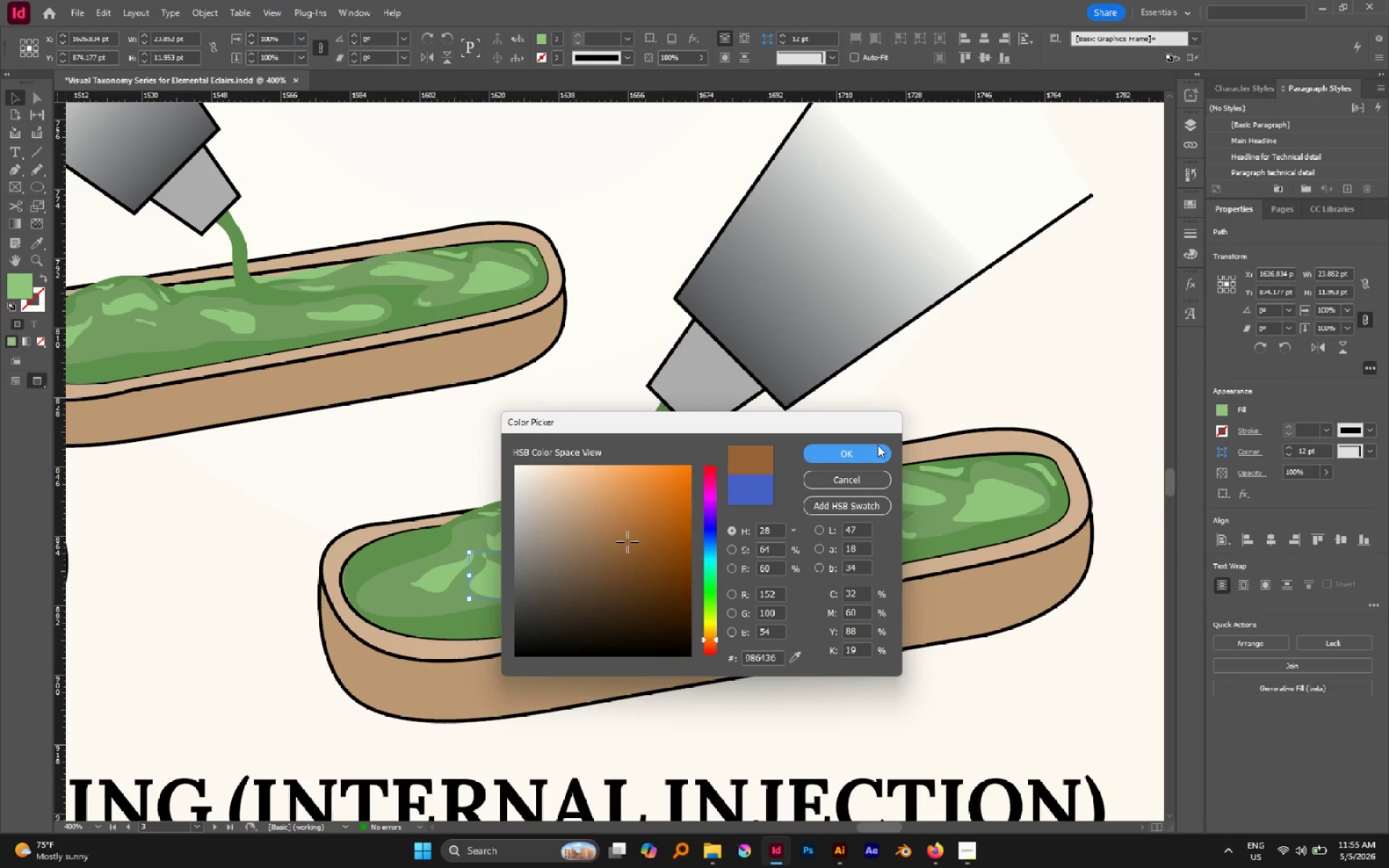 
left_click([878, 445])
 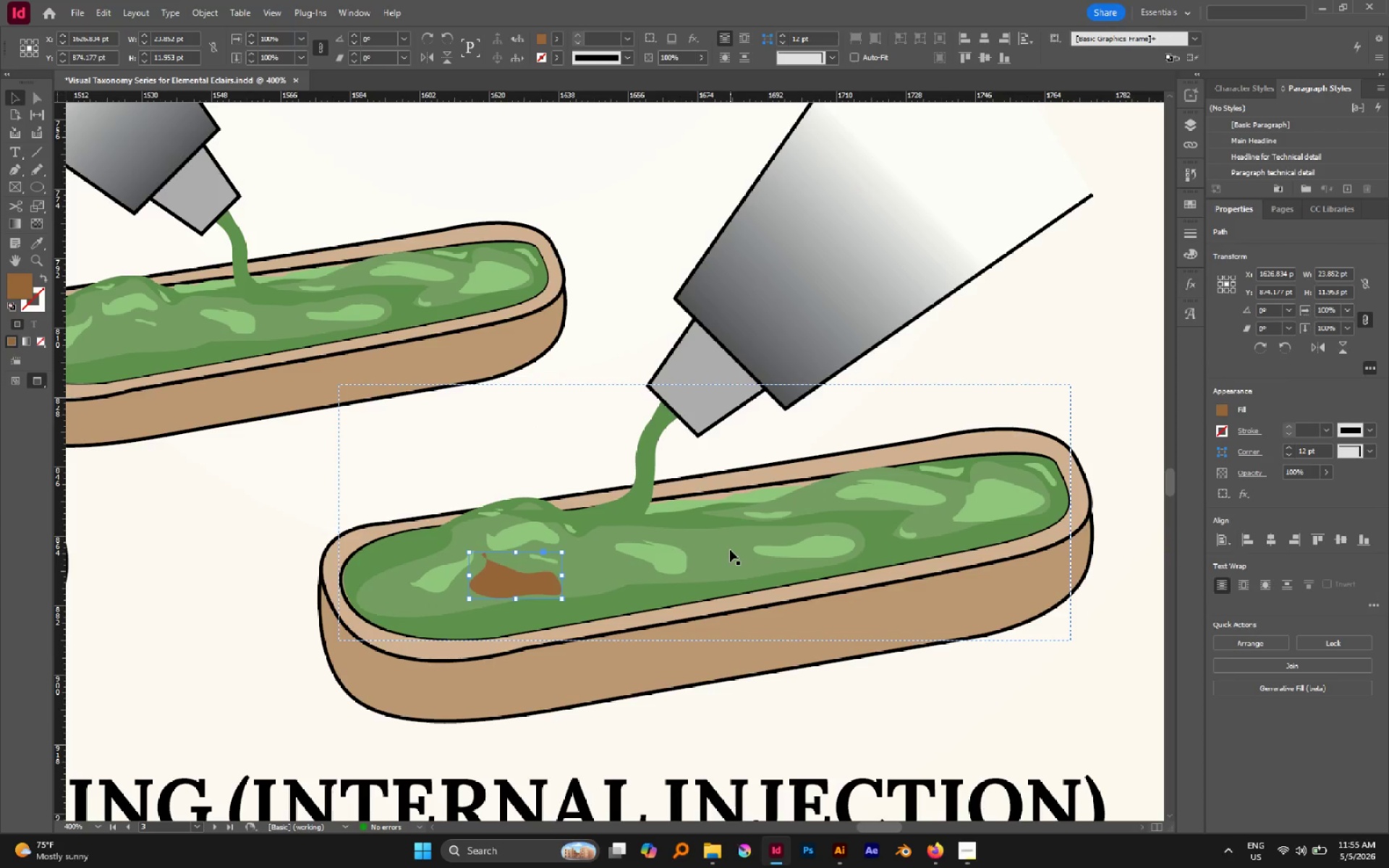 
key(N)
 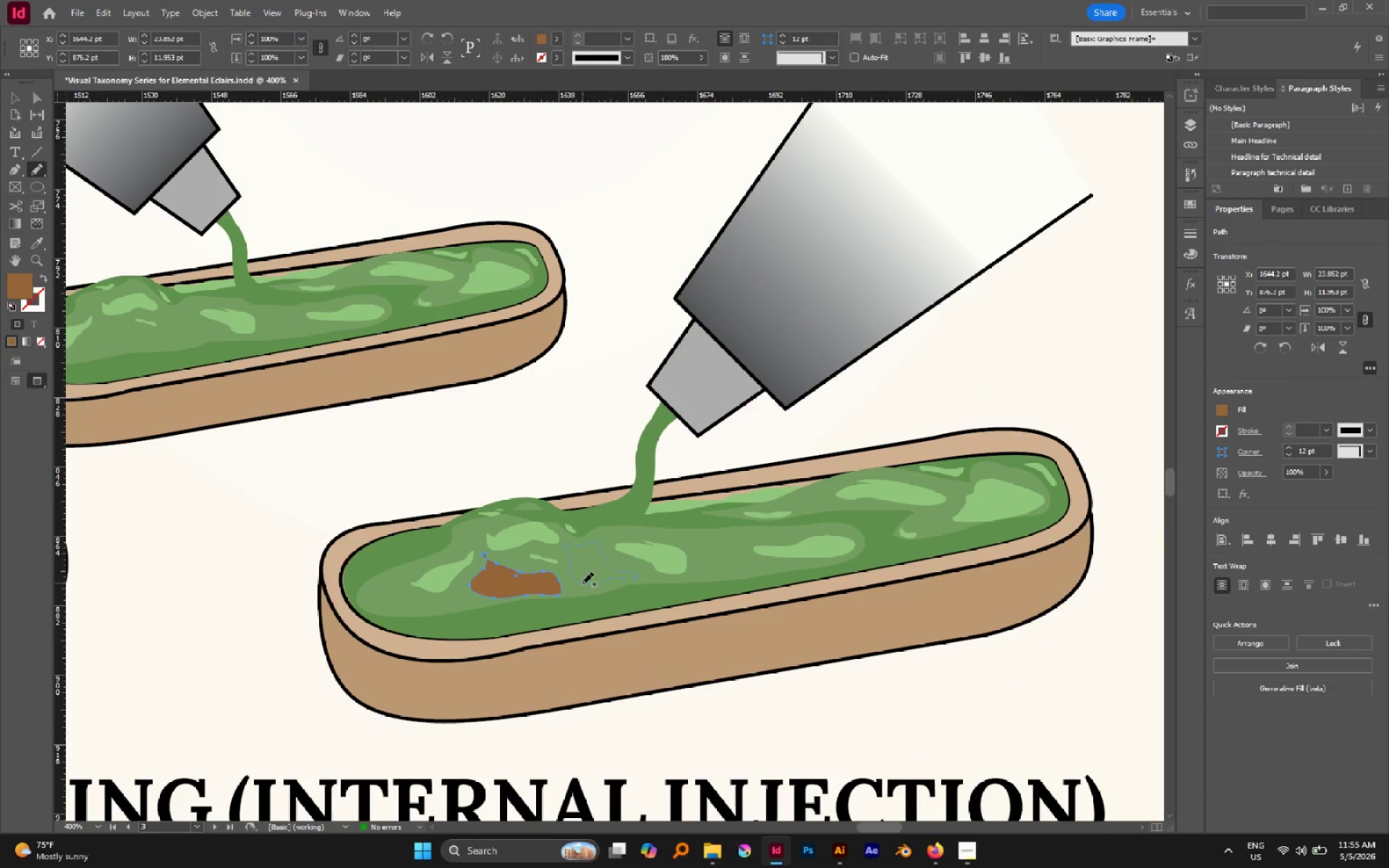 
wait(6.3)
 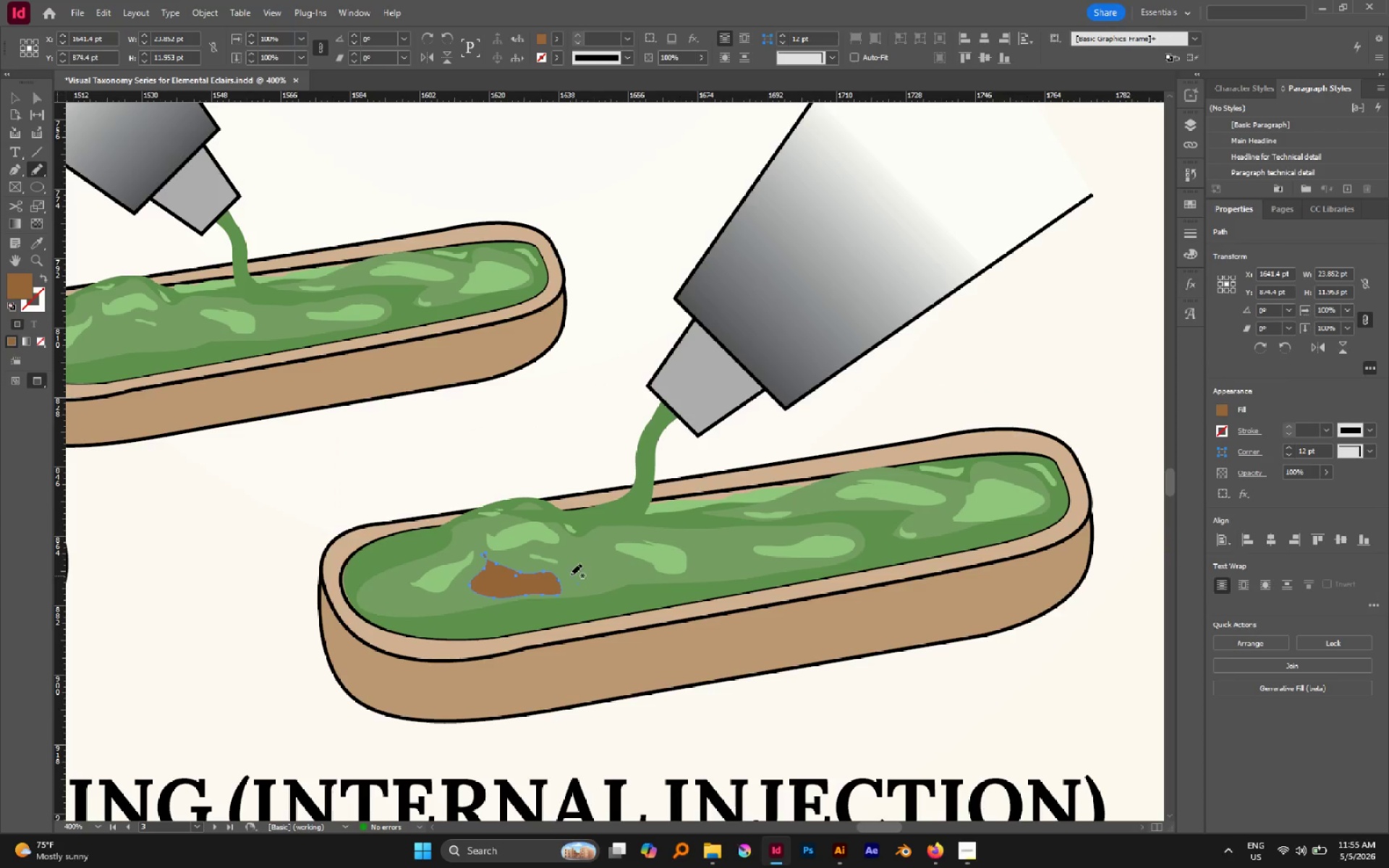 
key(V)
 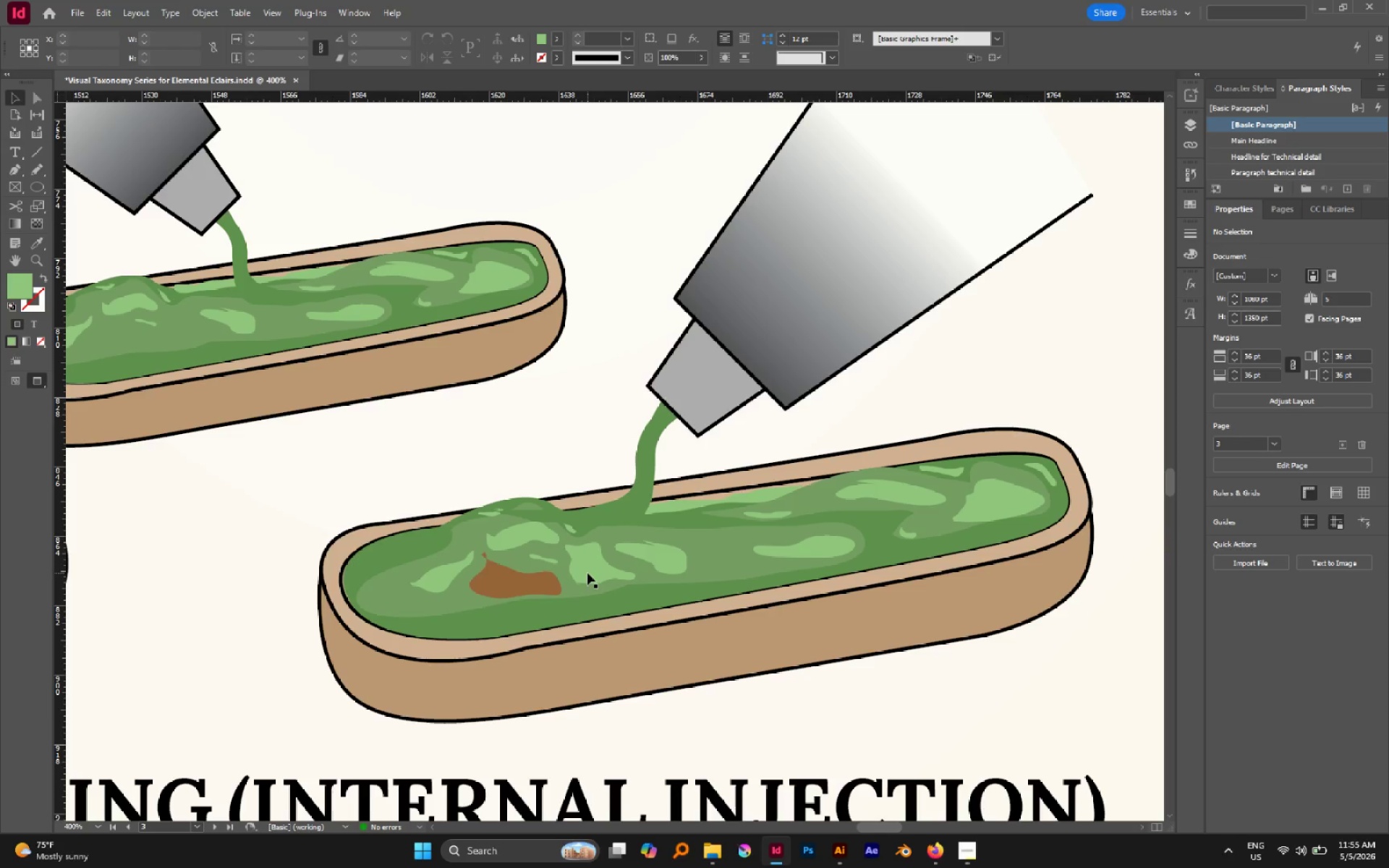 
left_click([587, 573])
 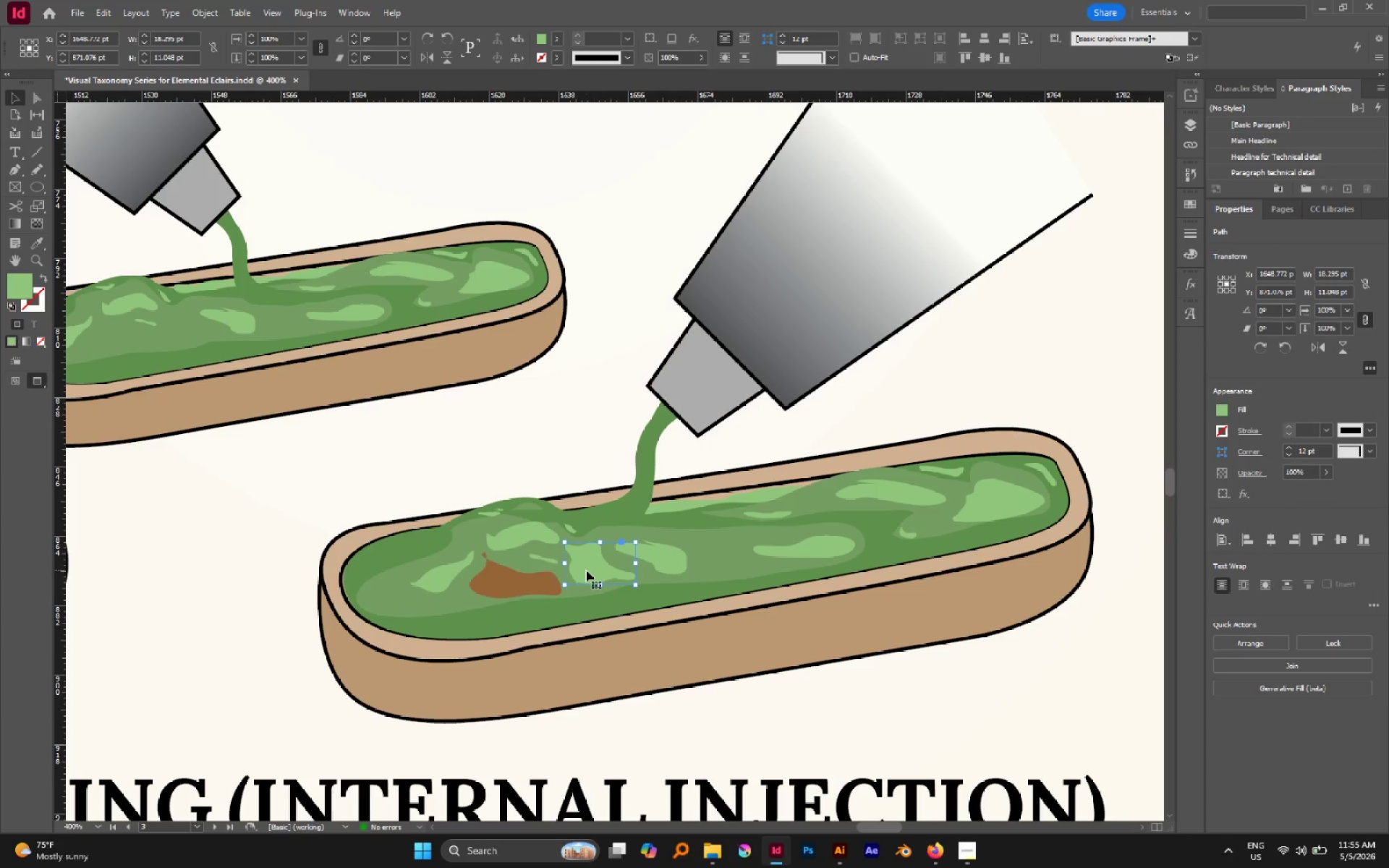 
key(I)
 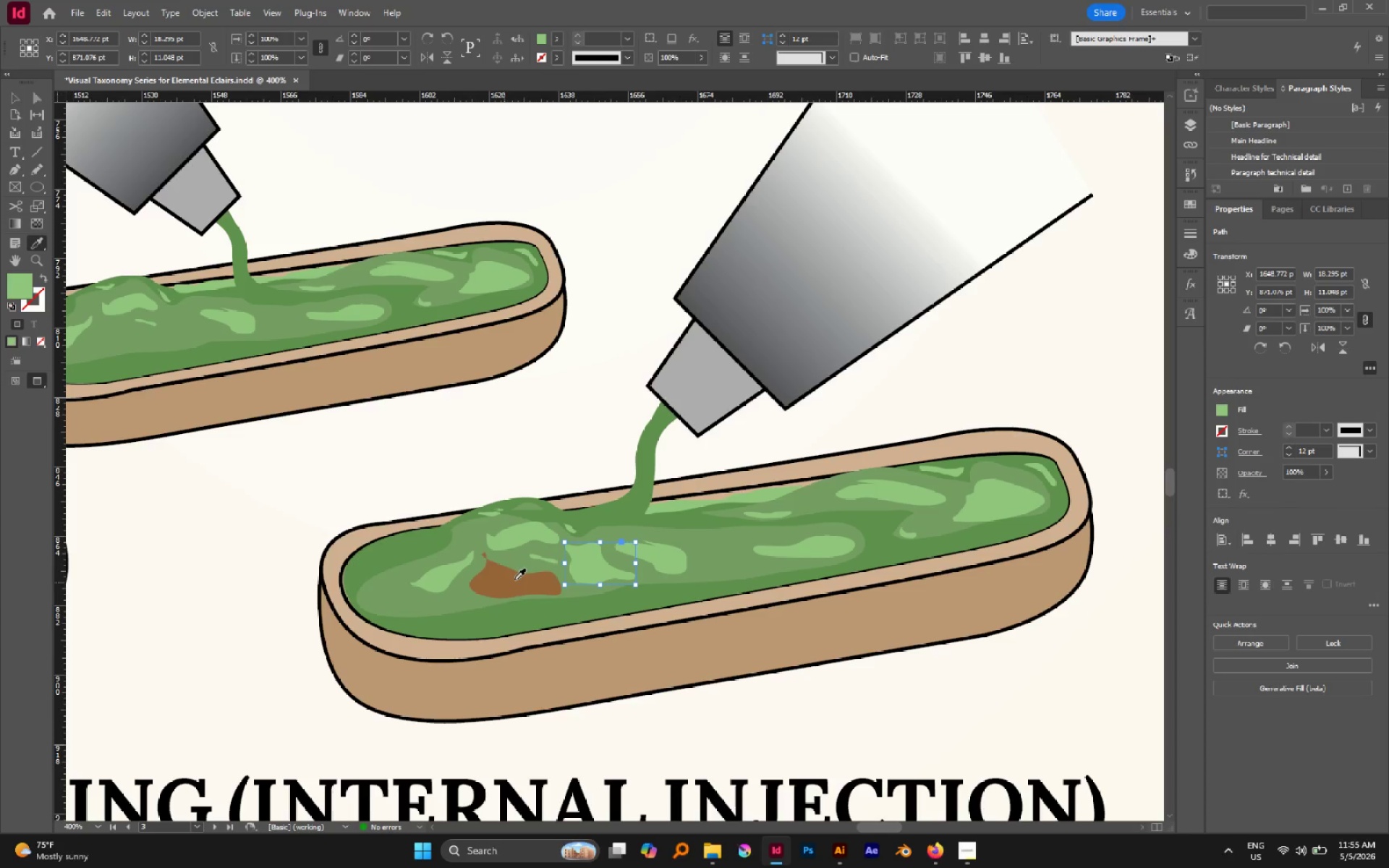 
left_click([515, 579])
 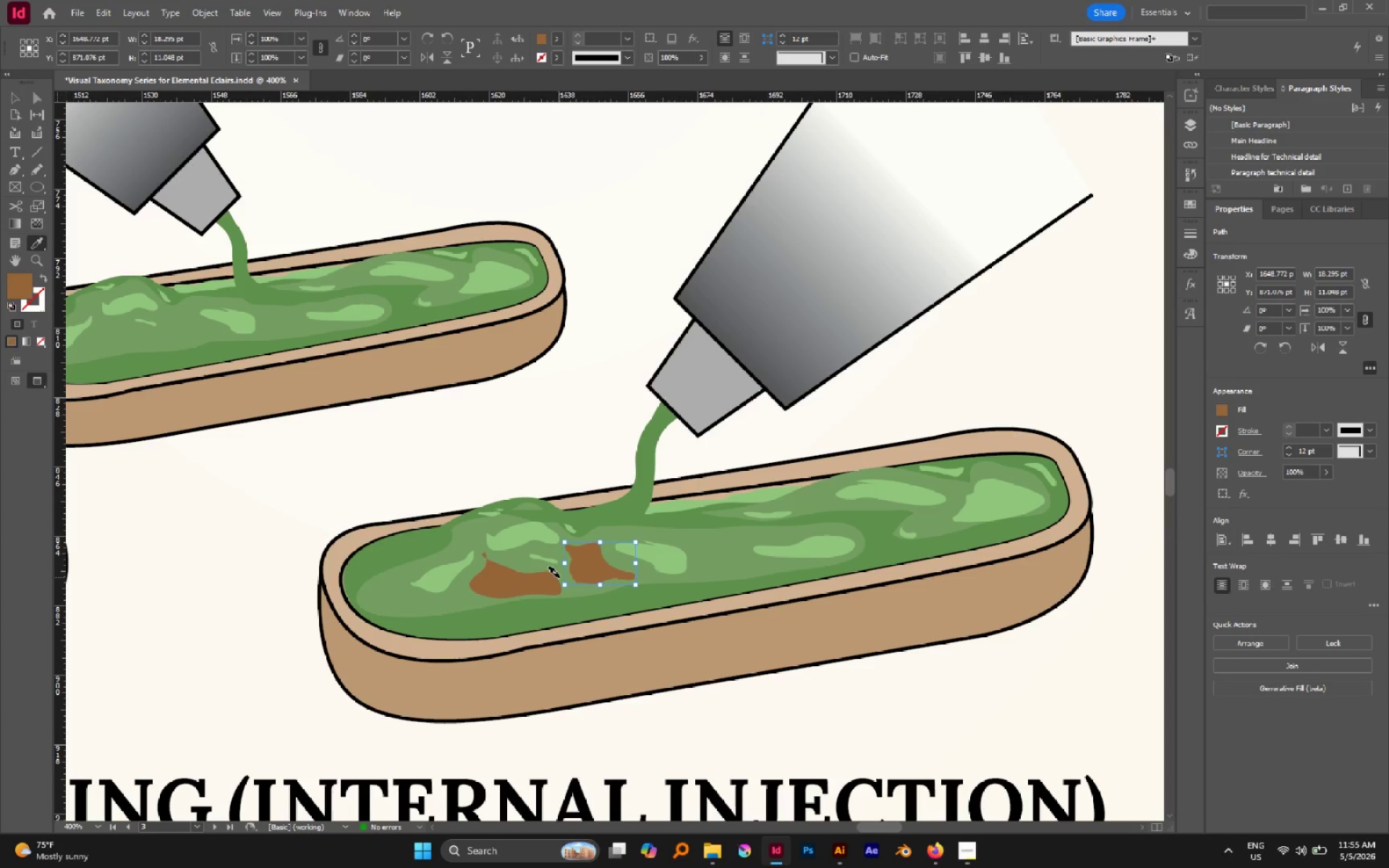 
key(V)
 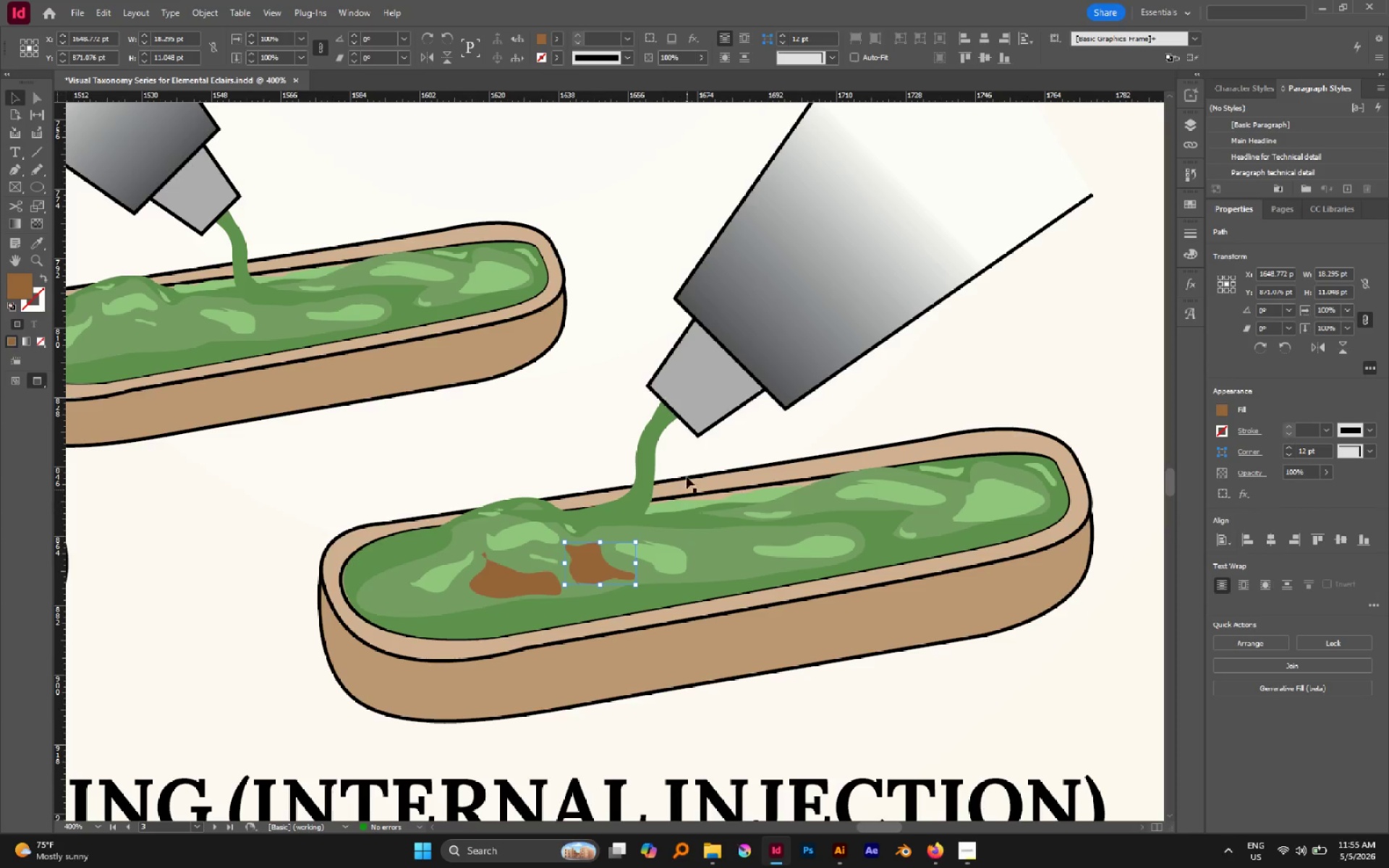 
left_click([687, 461])
 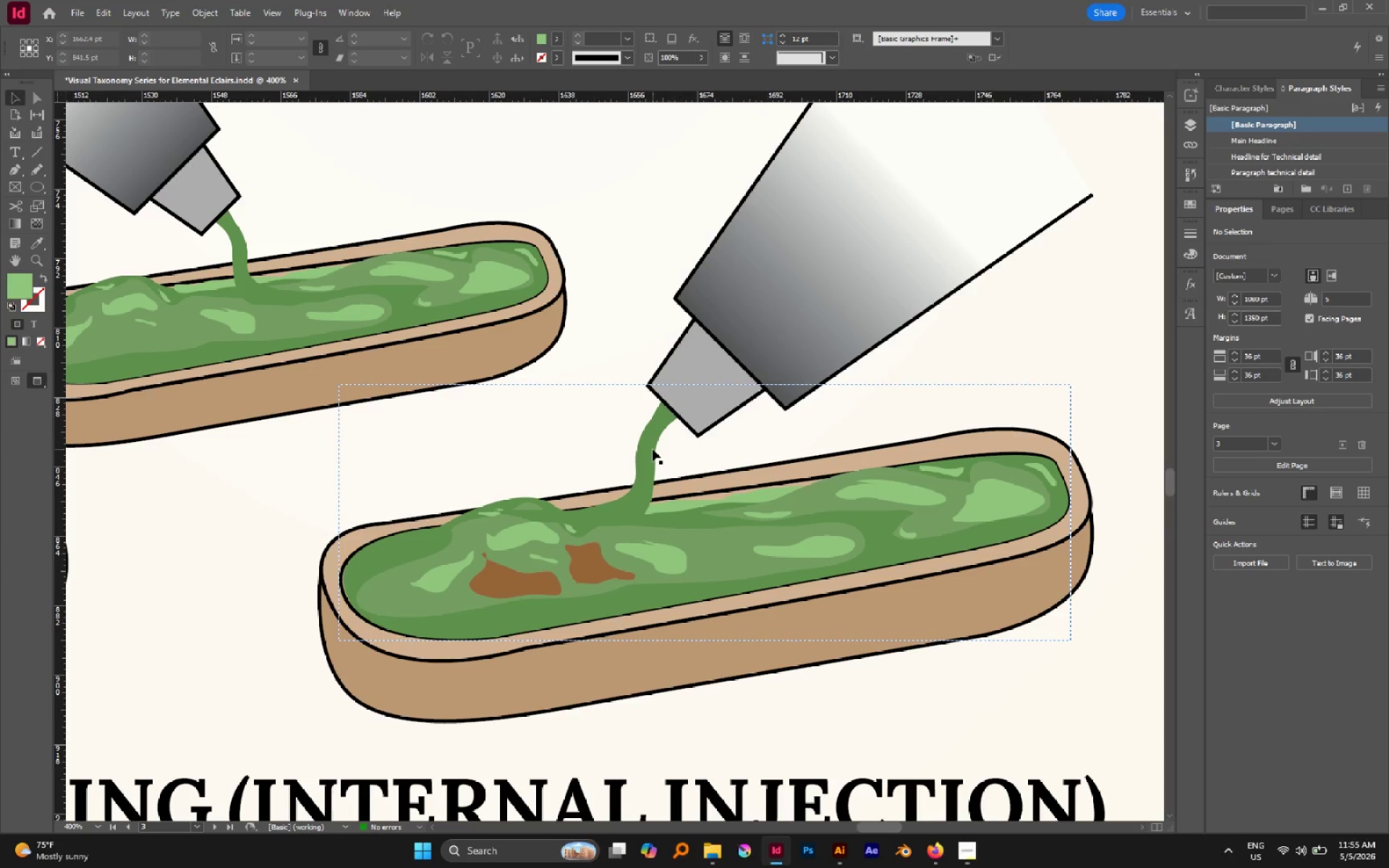 
key(A)
 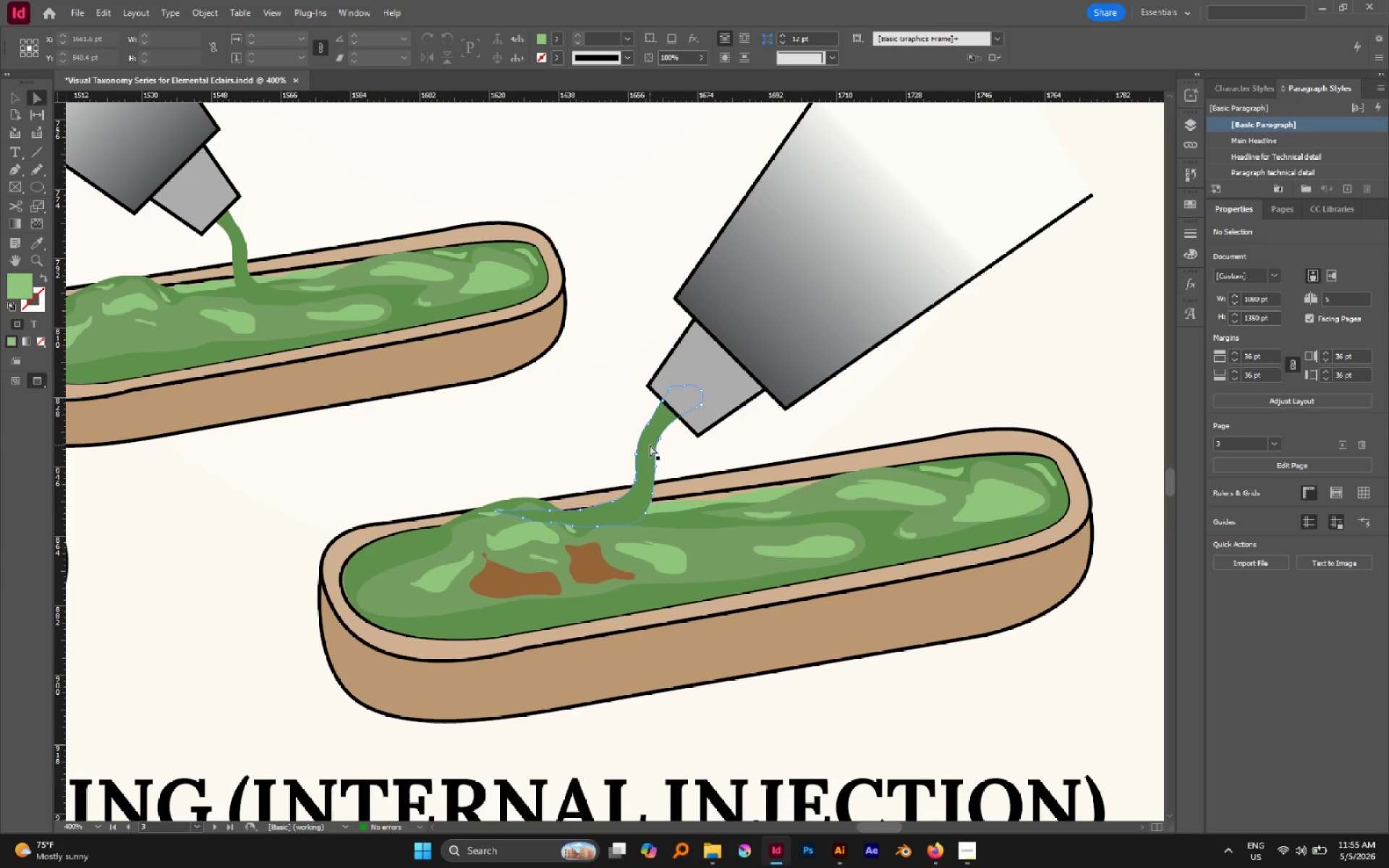 
left_click([650, 445])
 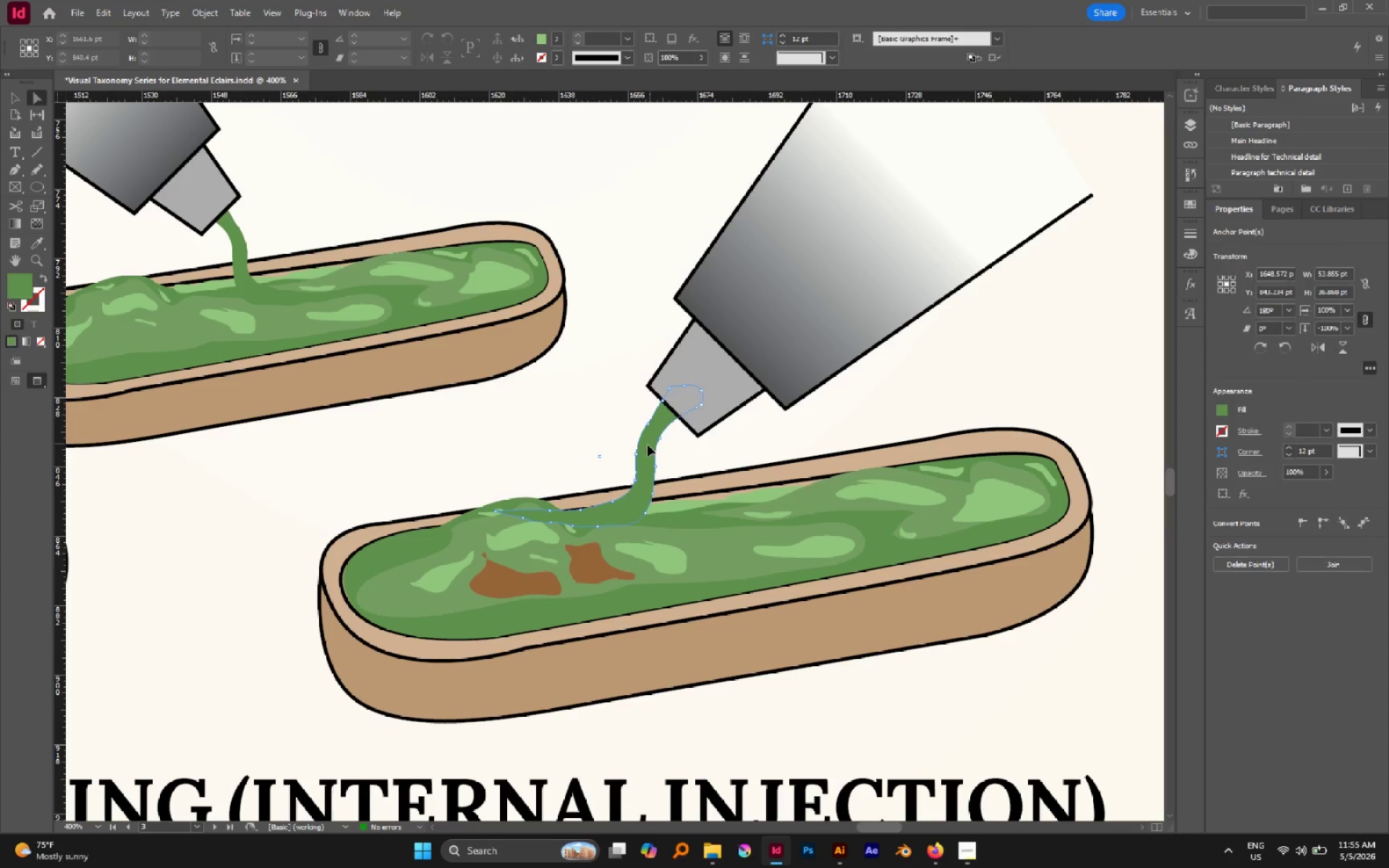 
scroll: coordinate [647, 446], scroll_direction: up, amount: 2.0
 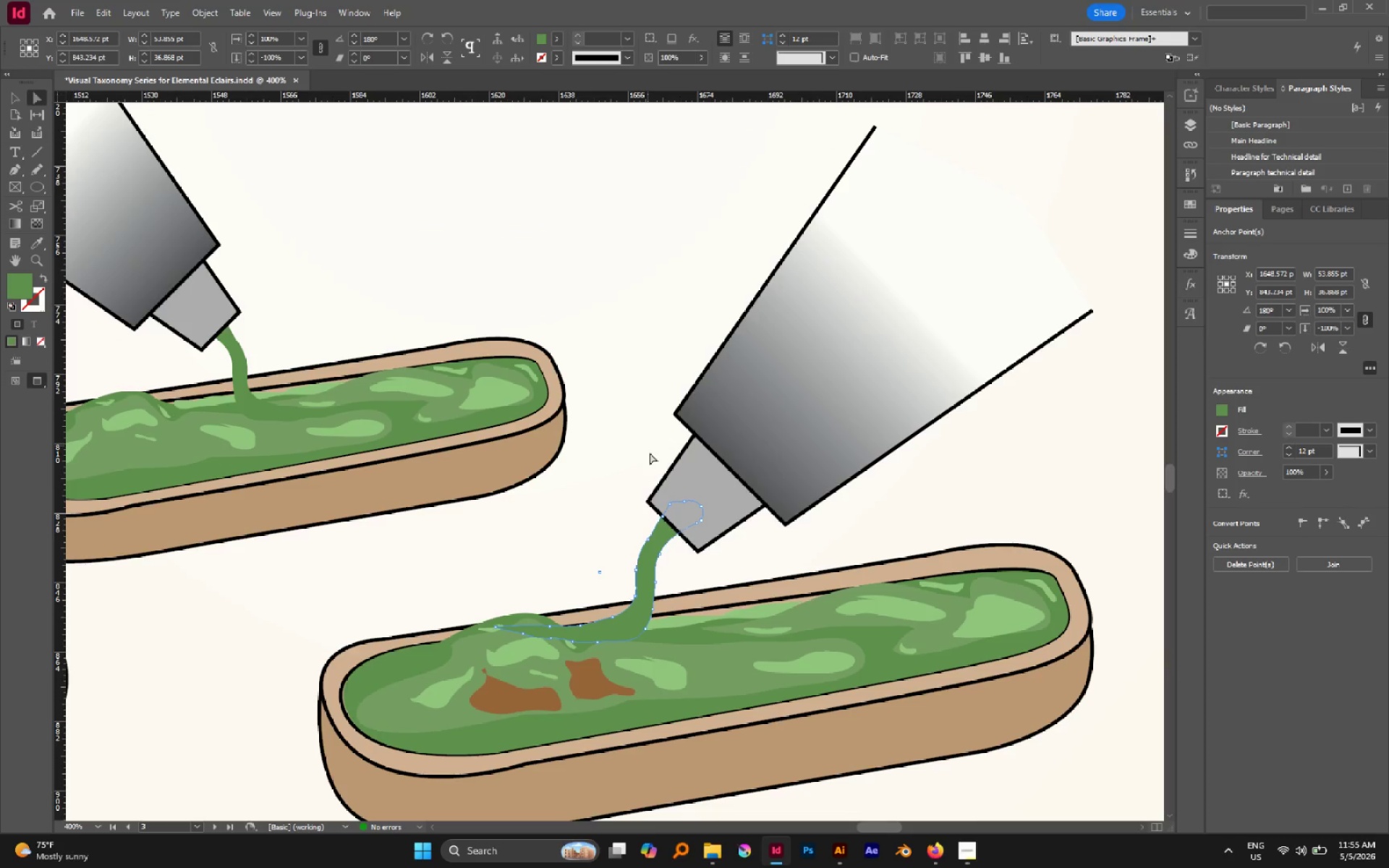 
key(I)
 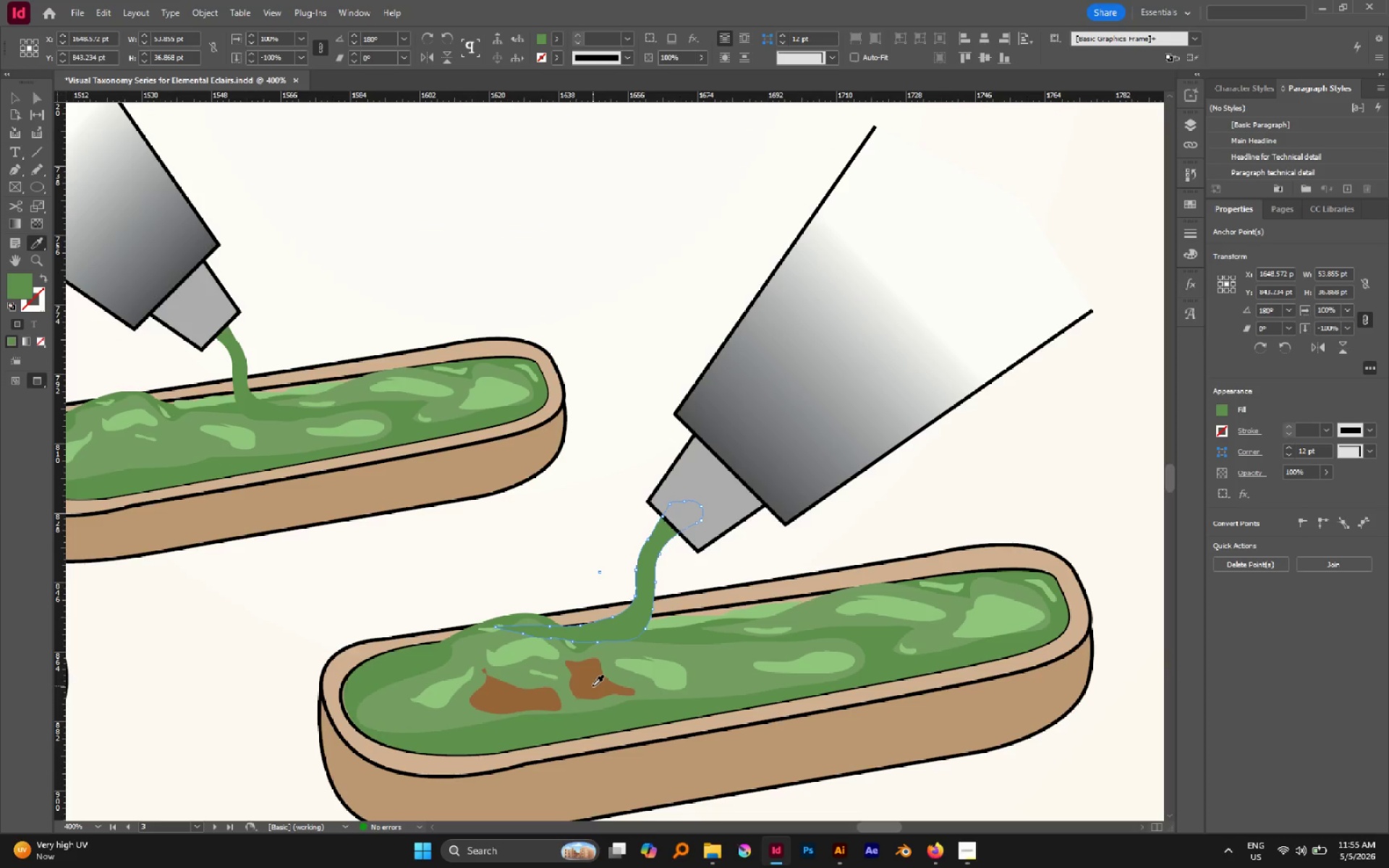 
left_click([592, 686])
 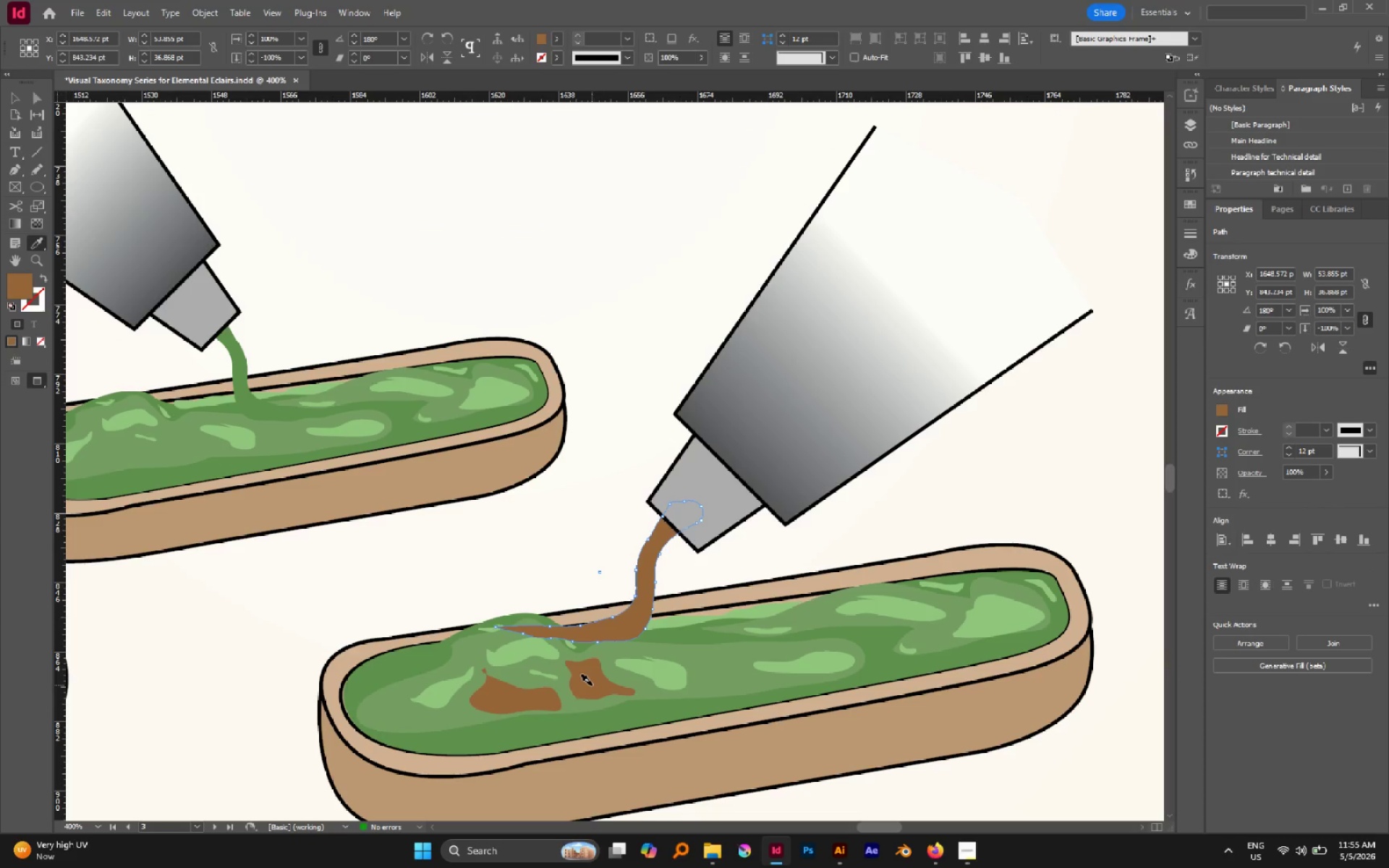 
key(N)
 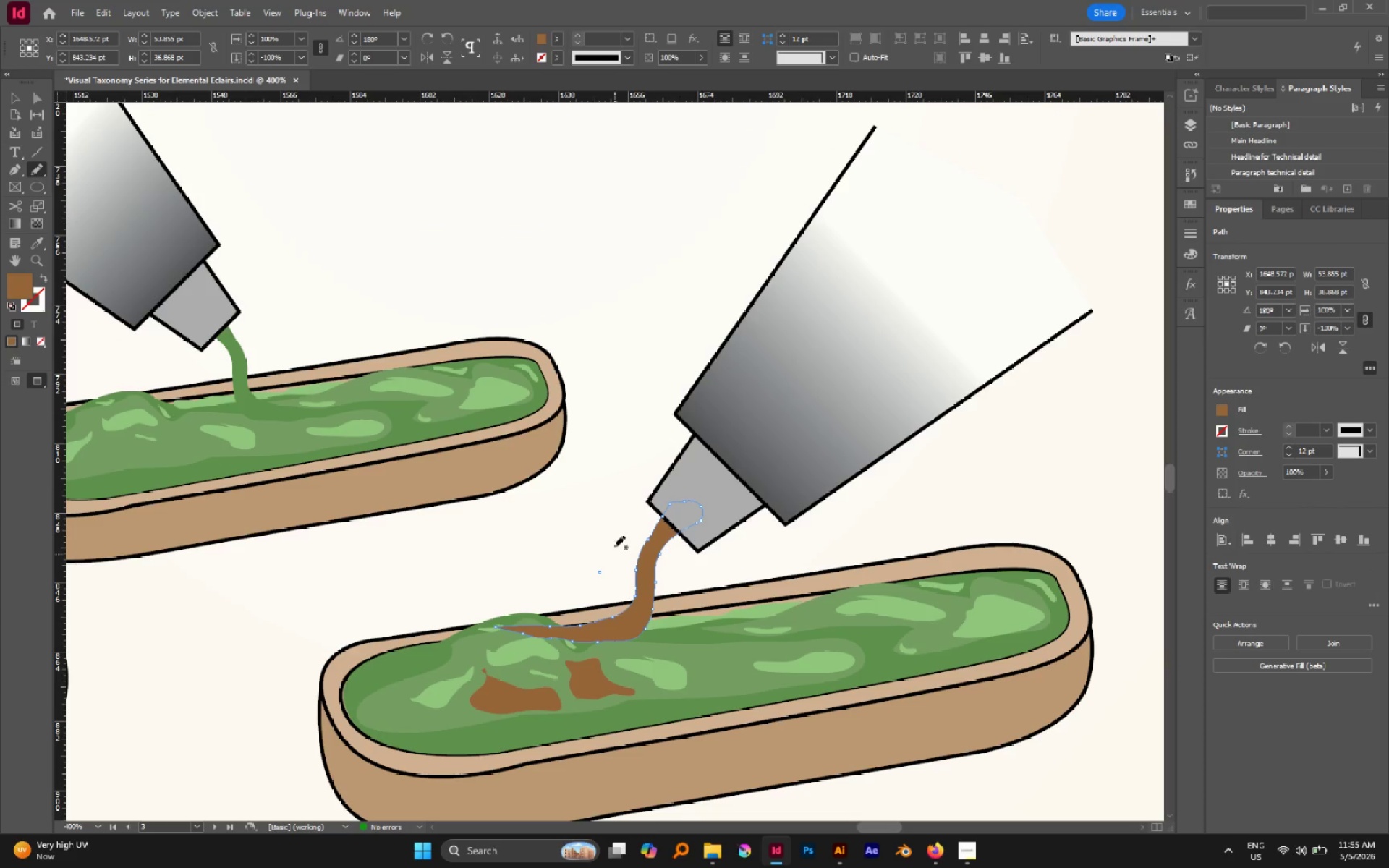 
left_click([614, 546])
 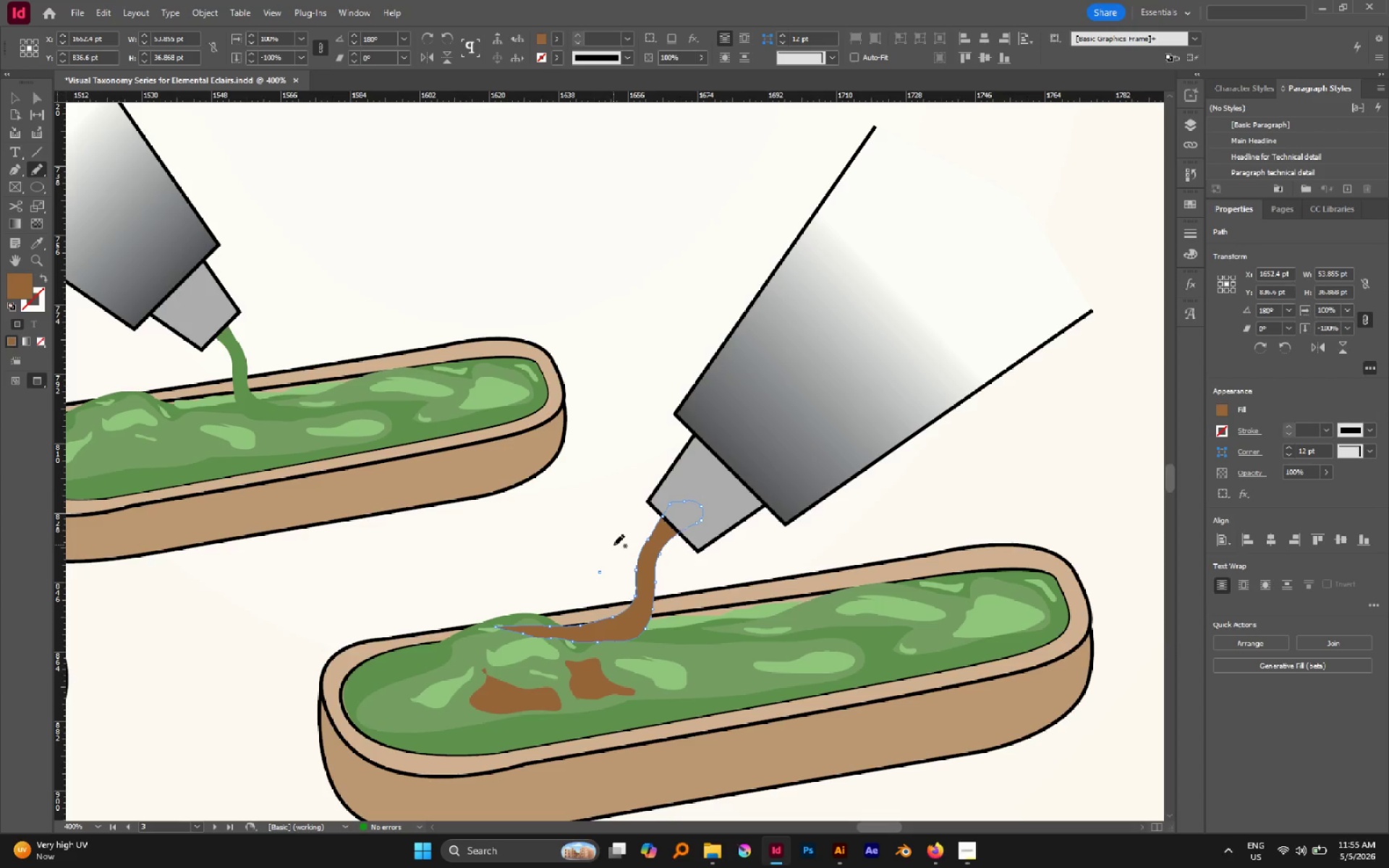 
key(V)
 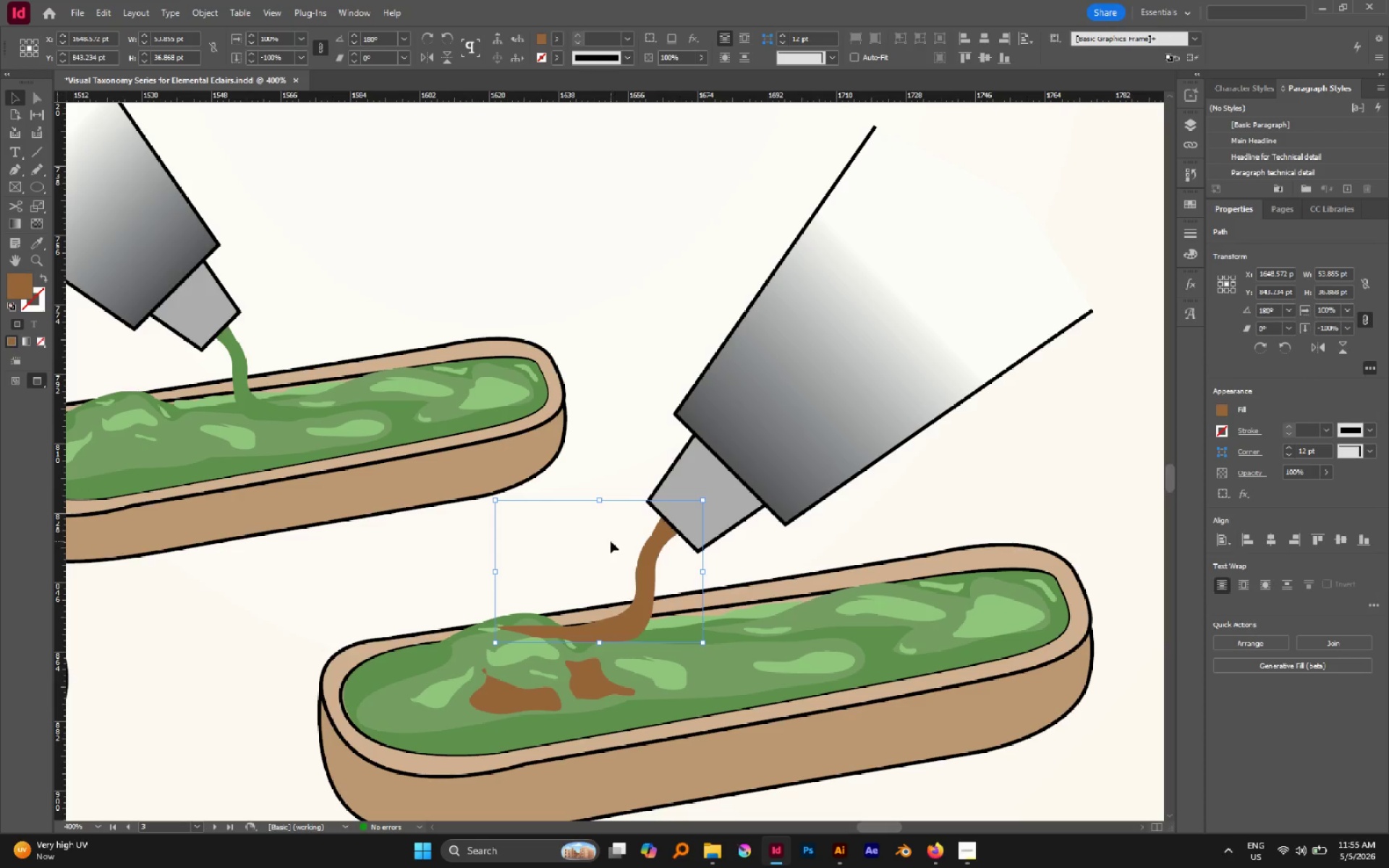 
left_click([611, 541])
 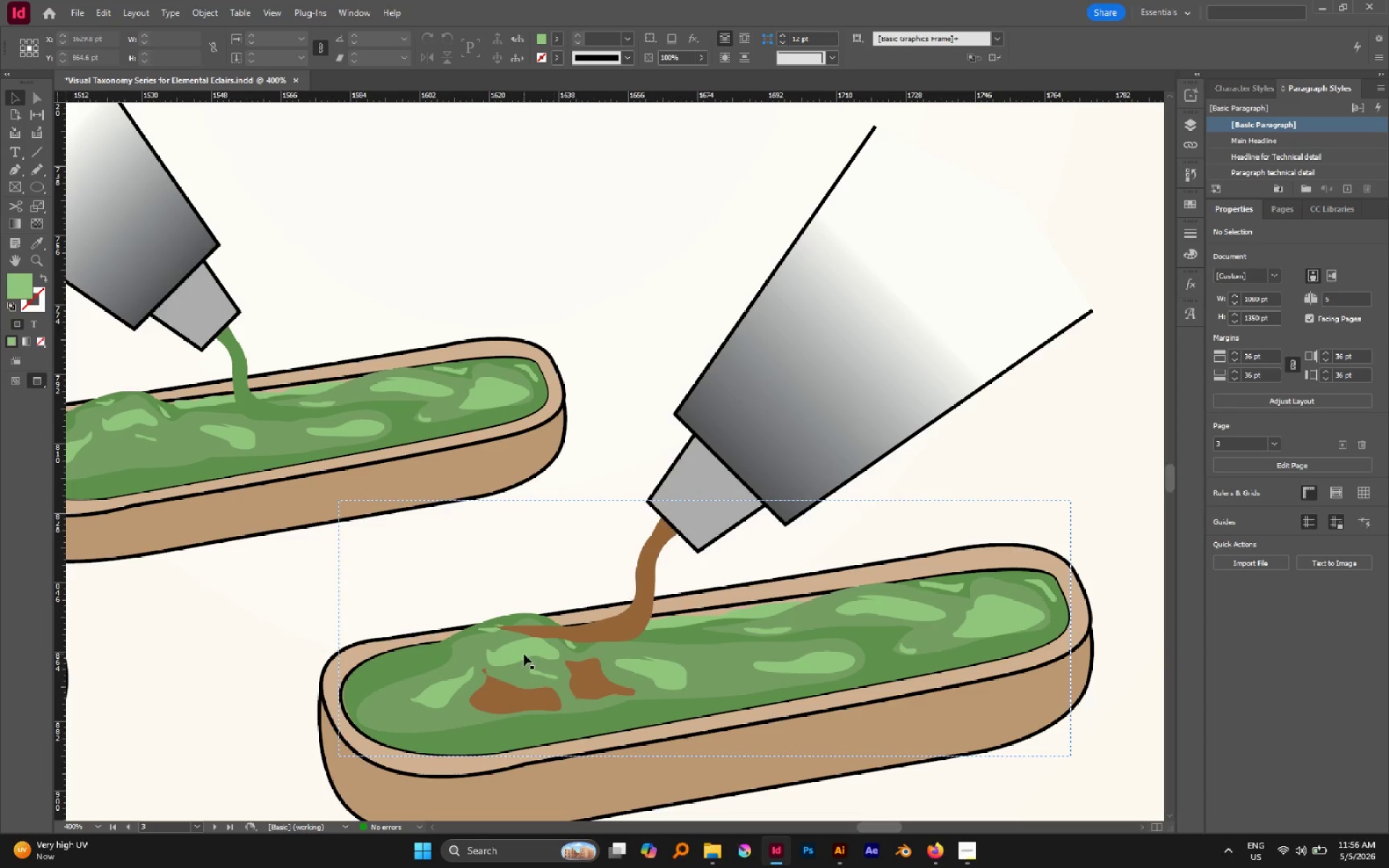 
hold_key(key=AltLeft, duration=0.44)
scroll: coordinate [524, 654], scroll_direction: up, amount: 2.0
 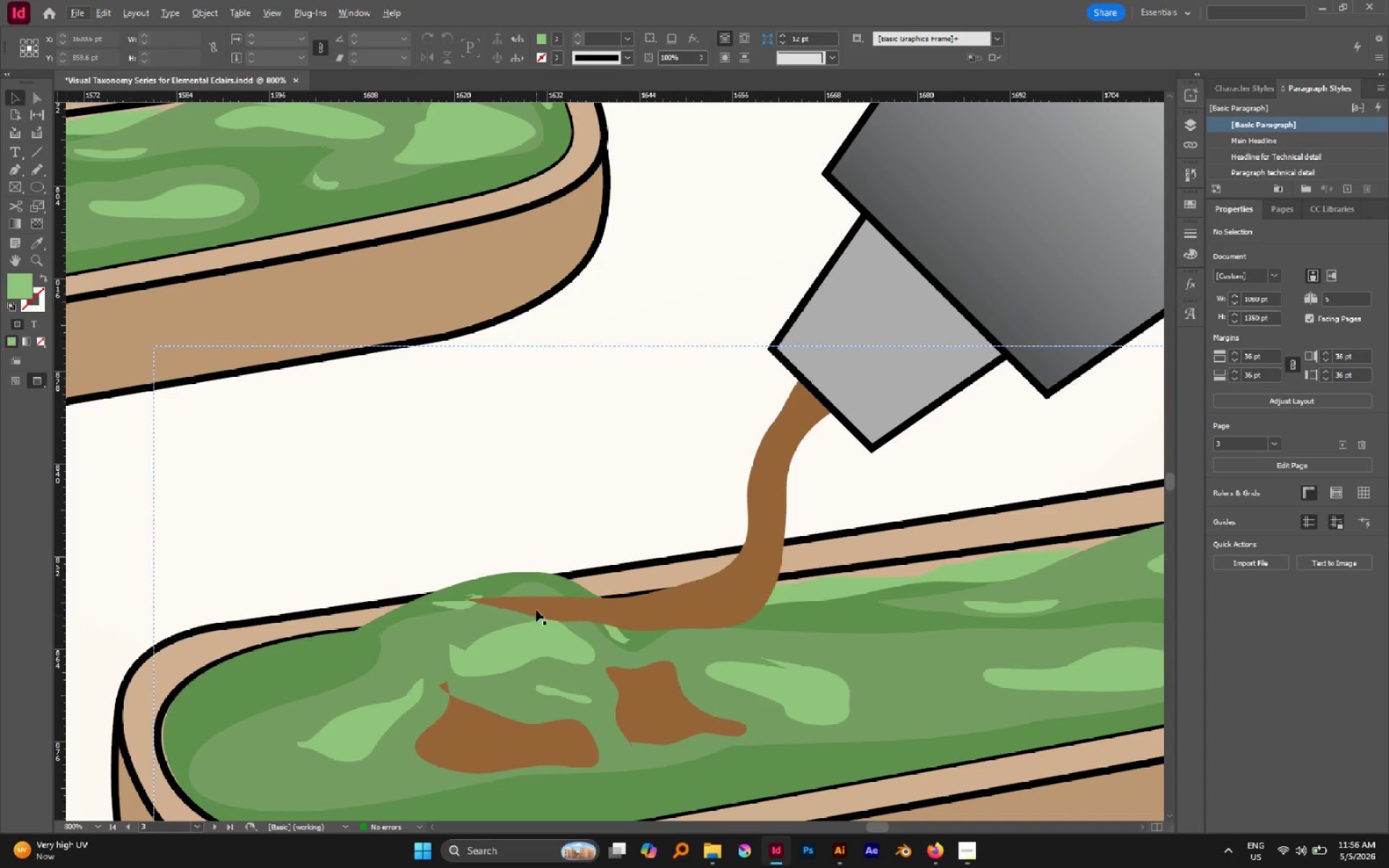 
key(CapsLock)
 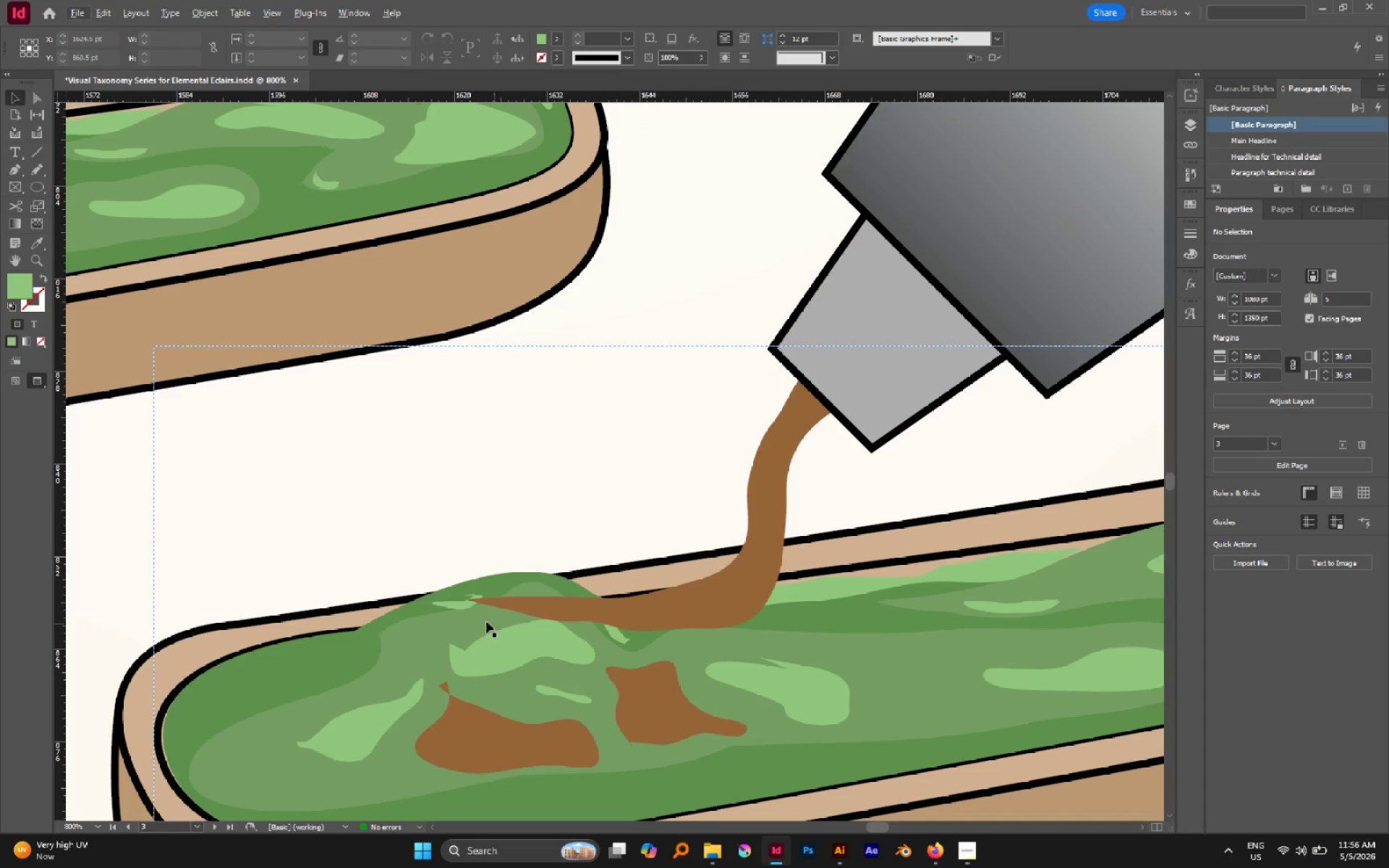 
left_click([481, 620])
 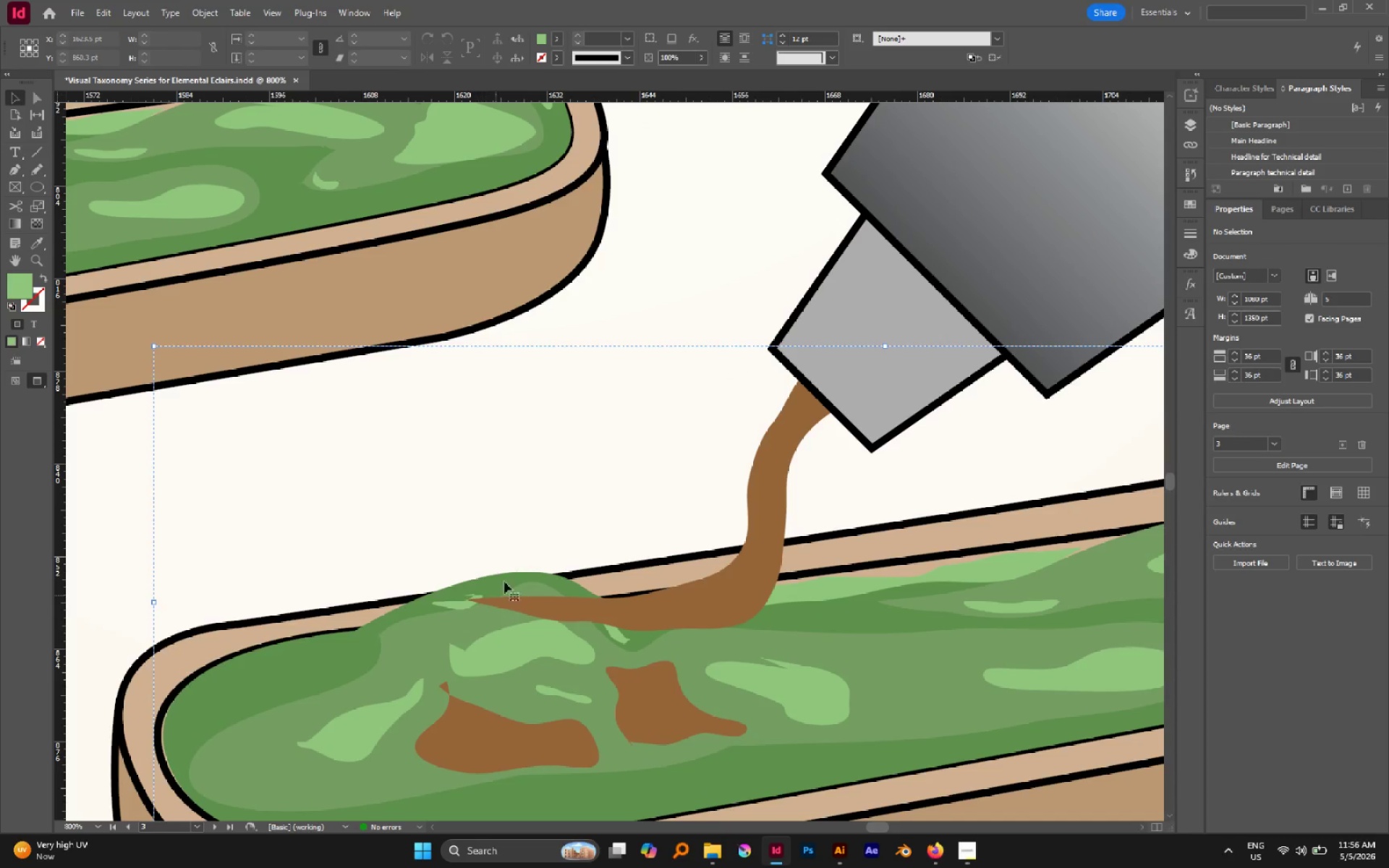 
hold_key(key=AltLeft, duration=0.38)
 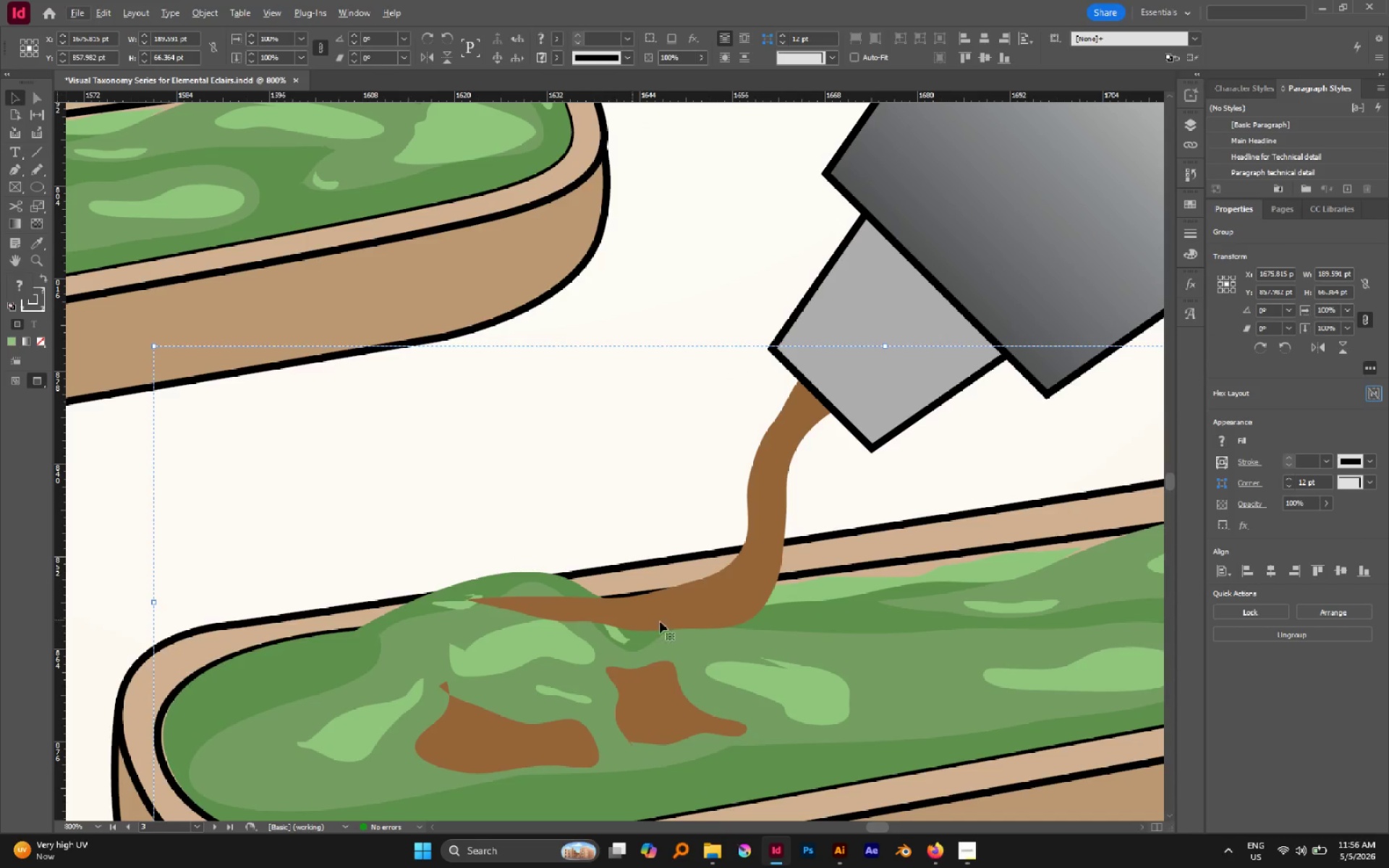 
key(A)
 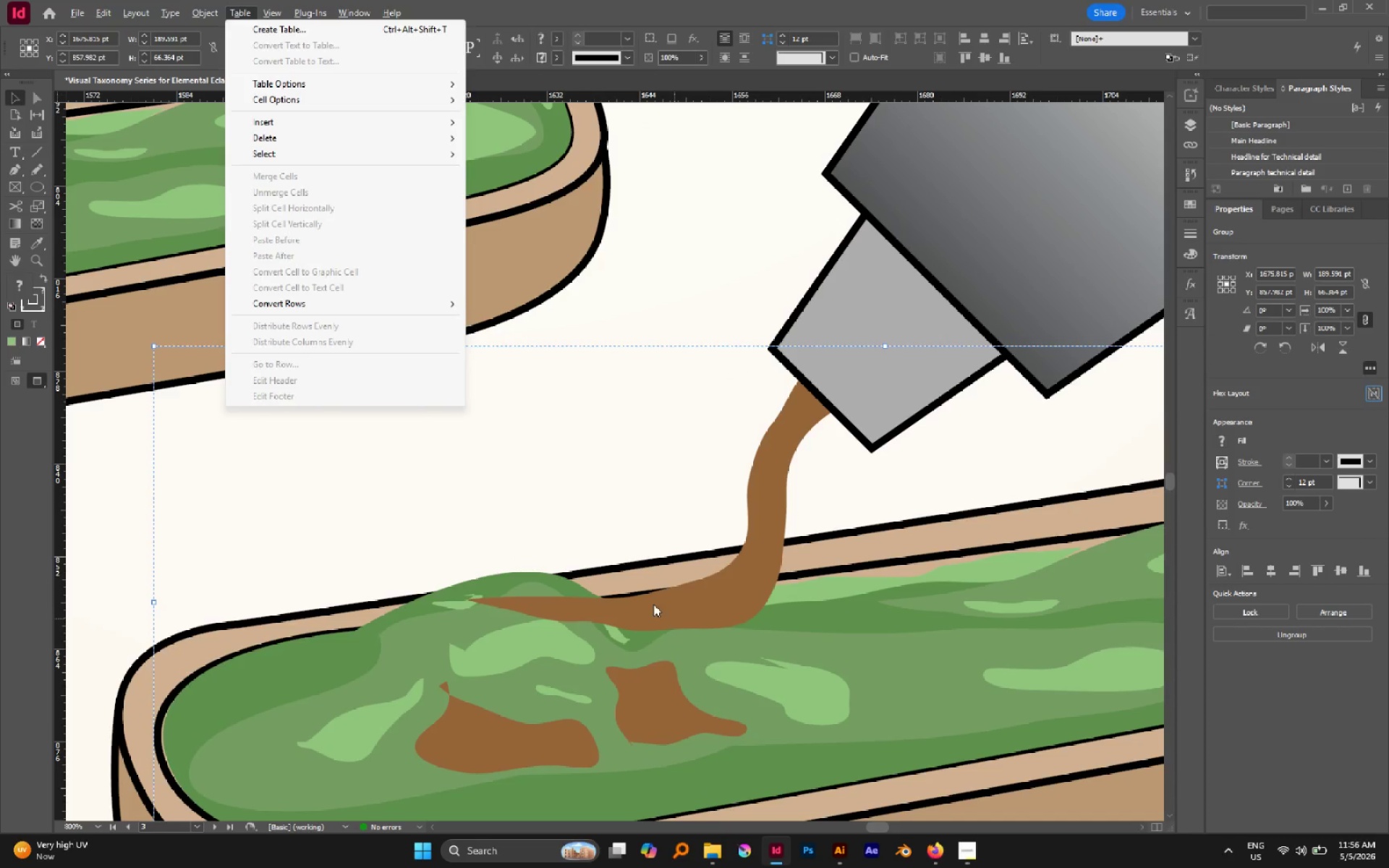 
left_click([653, 604])
 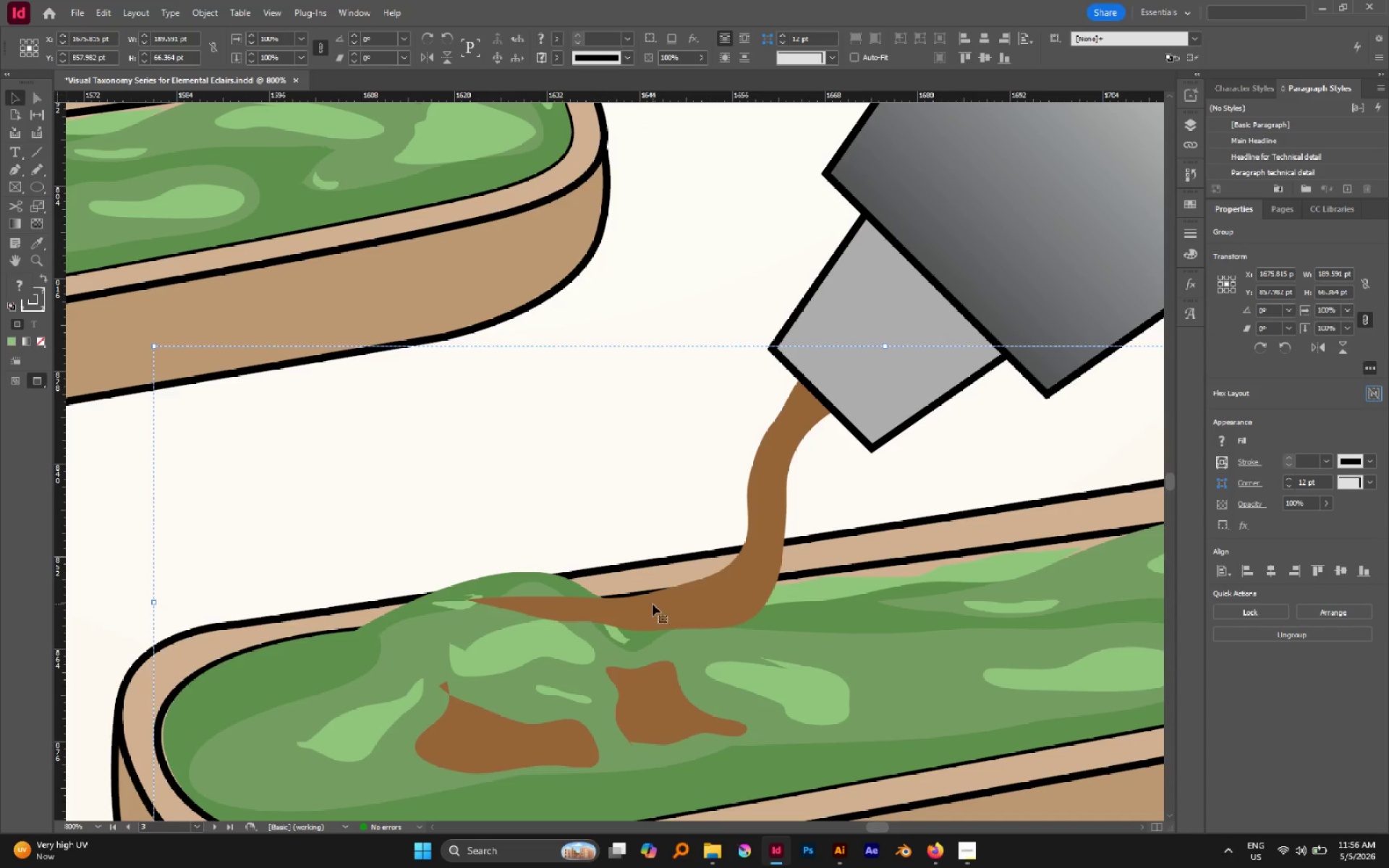 
key(A)
 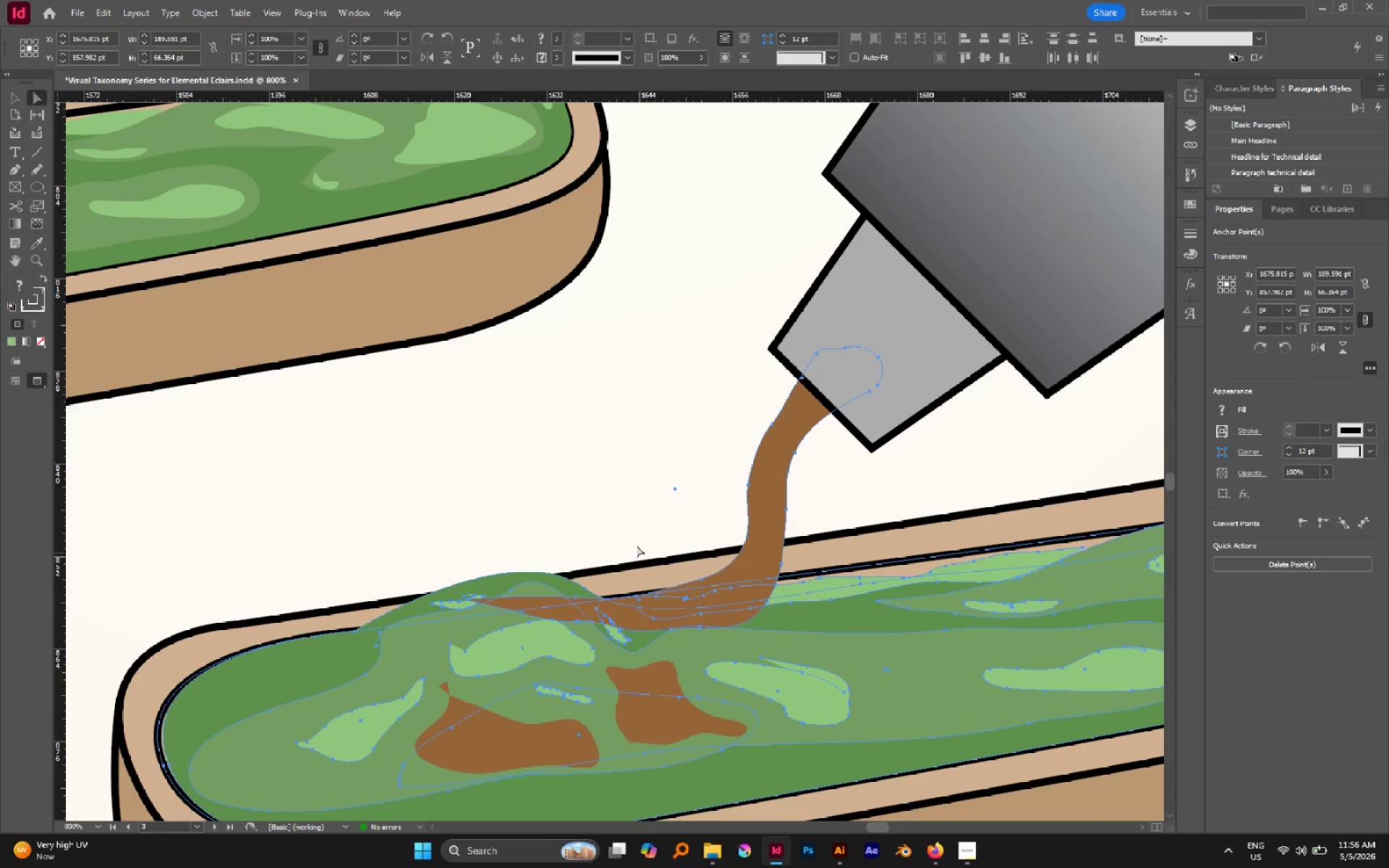 
left_click([637, 545])
 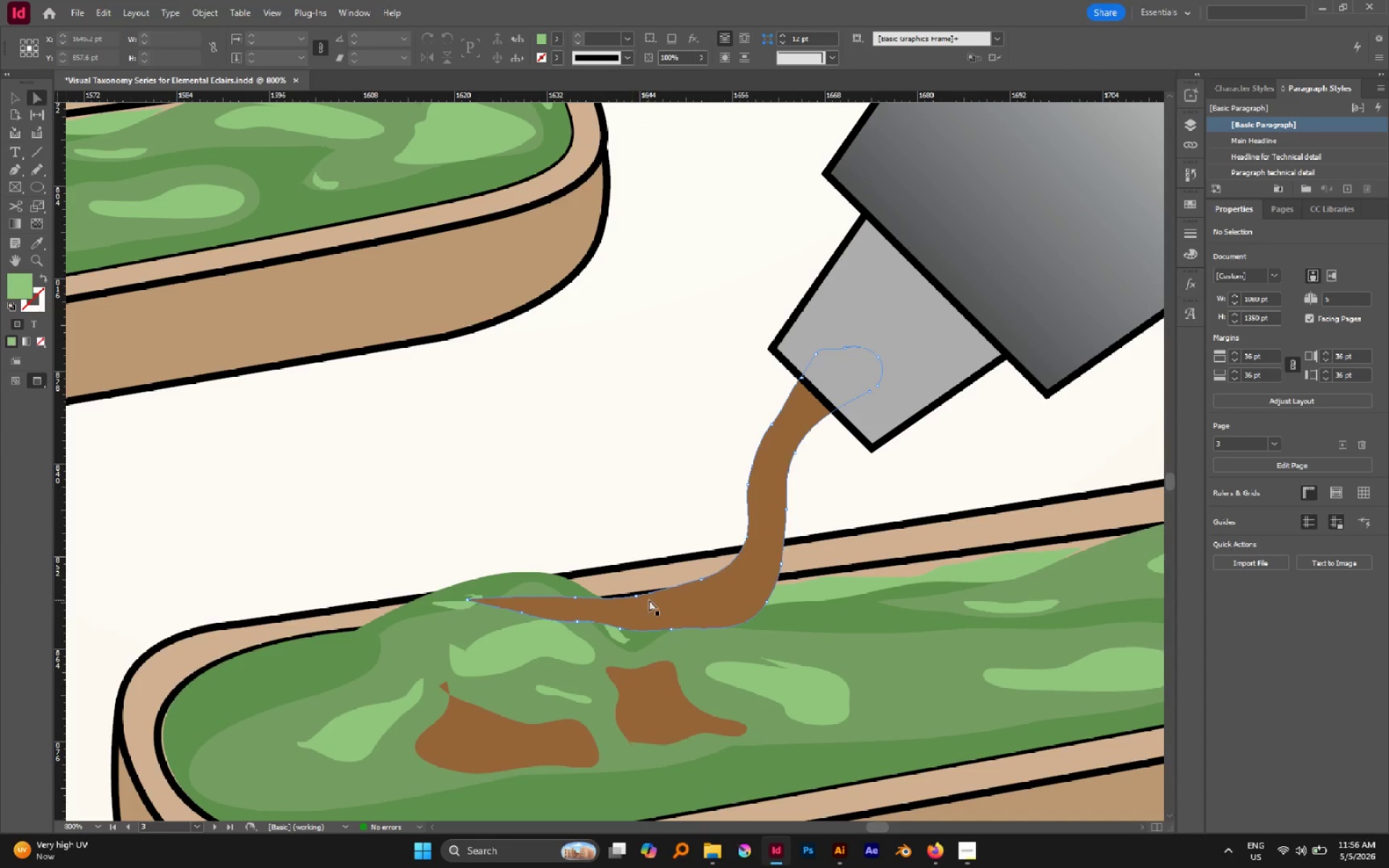 
left_click([629, 603])
 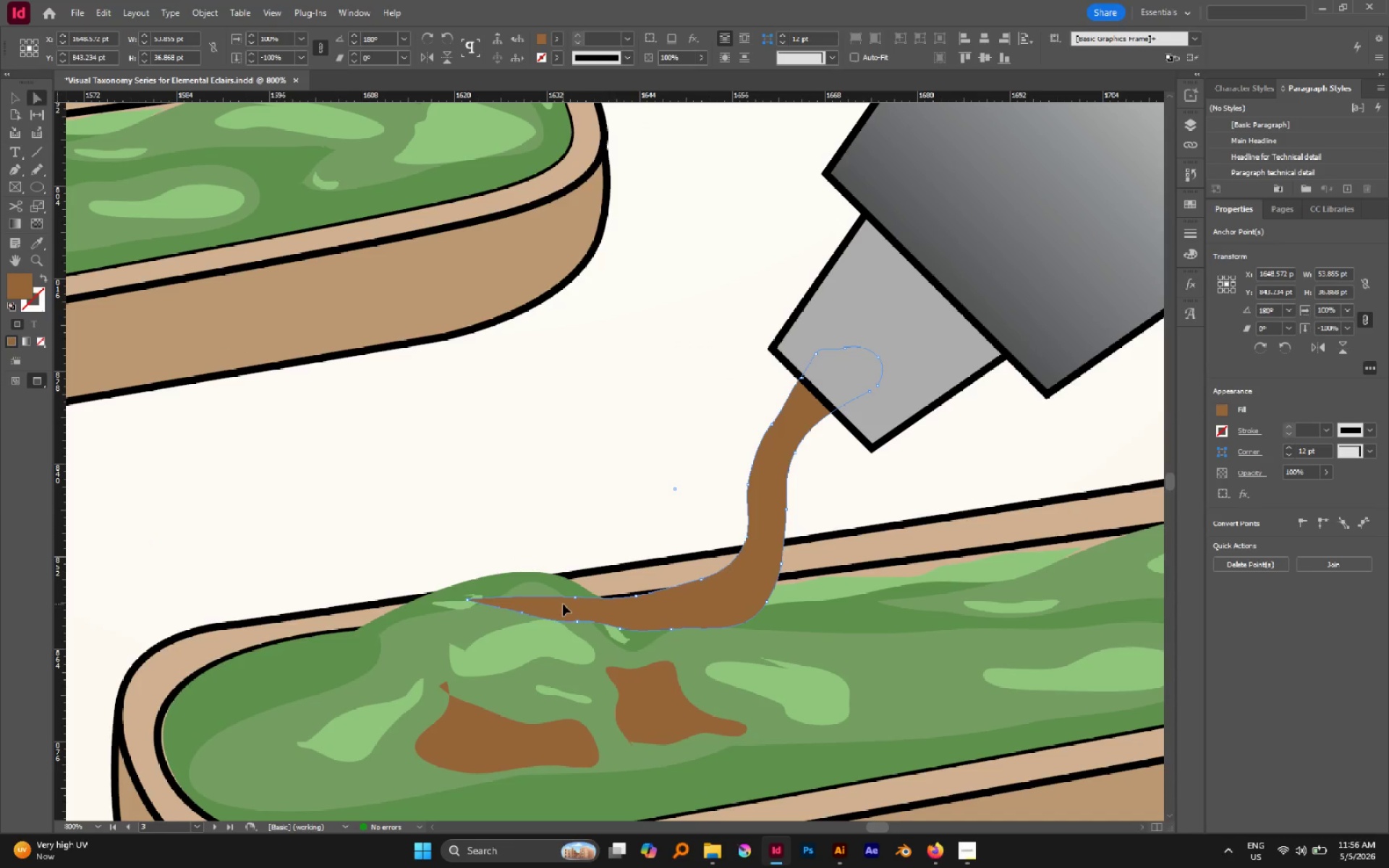 
key(P)
 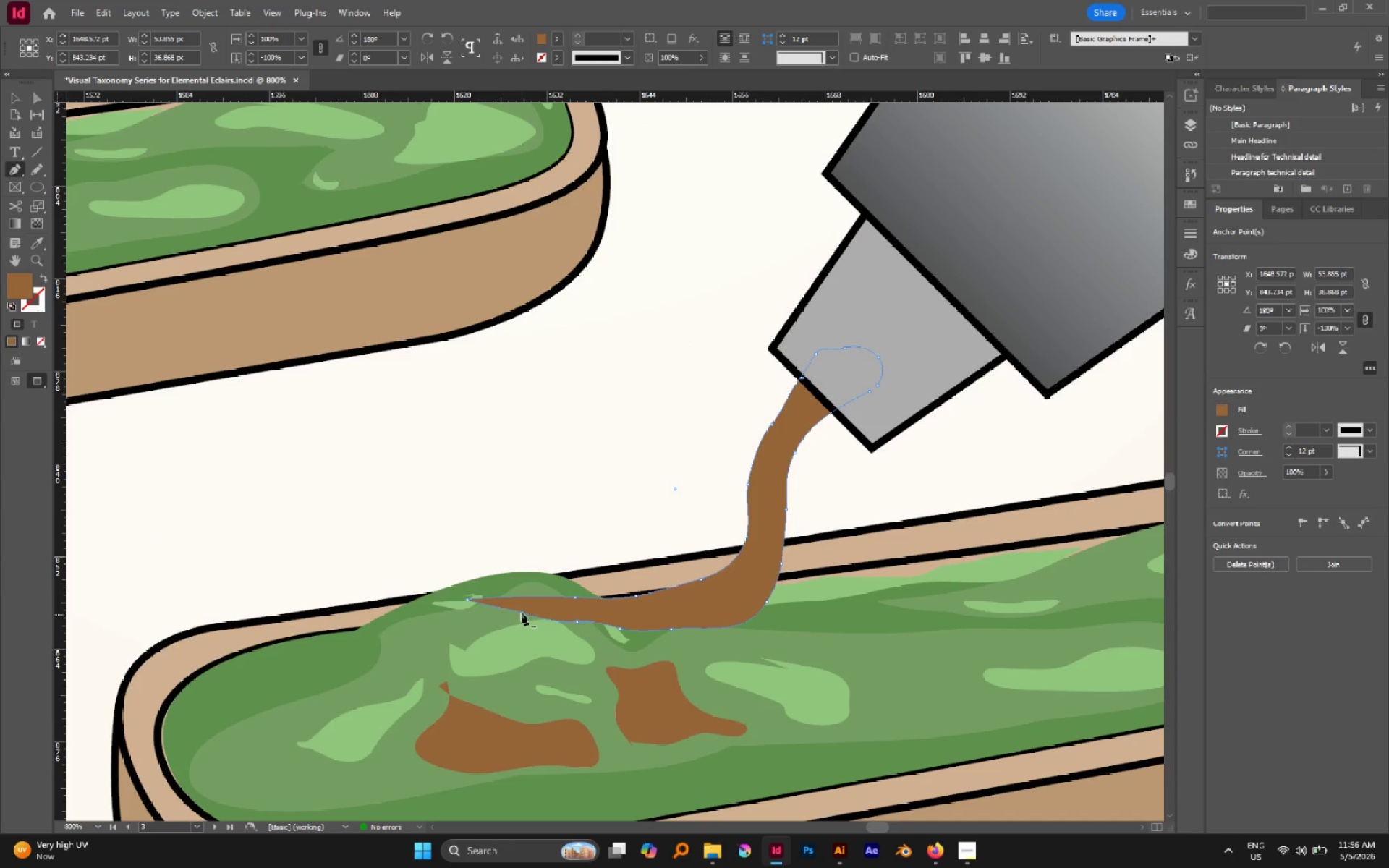 
left_click([521, 611])
 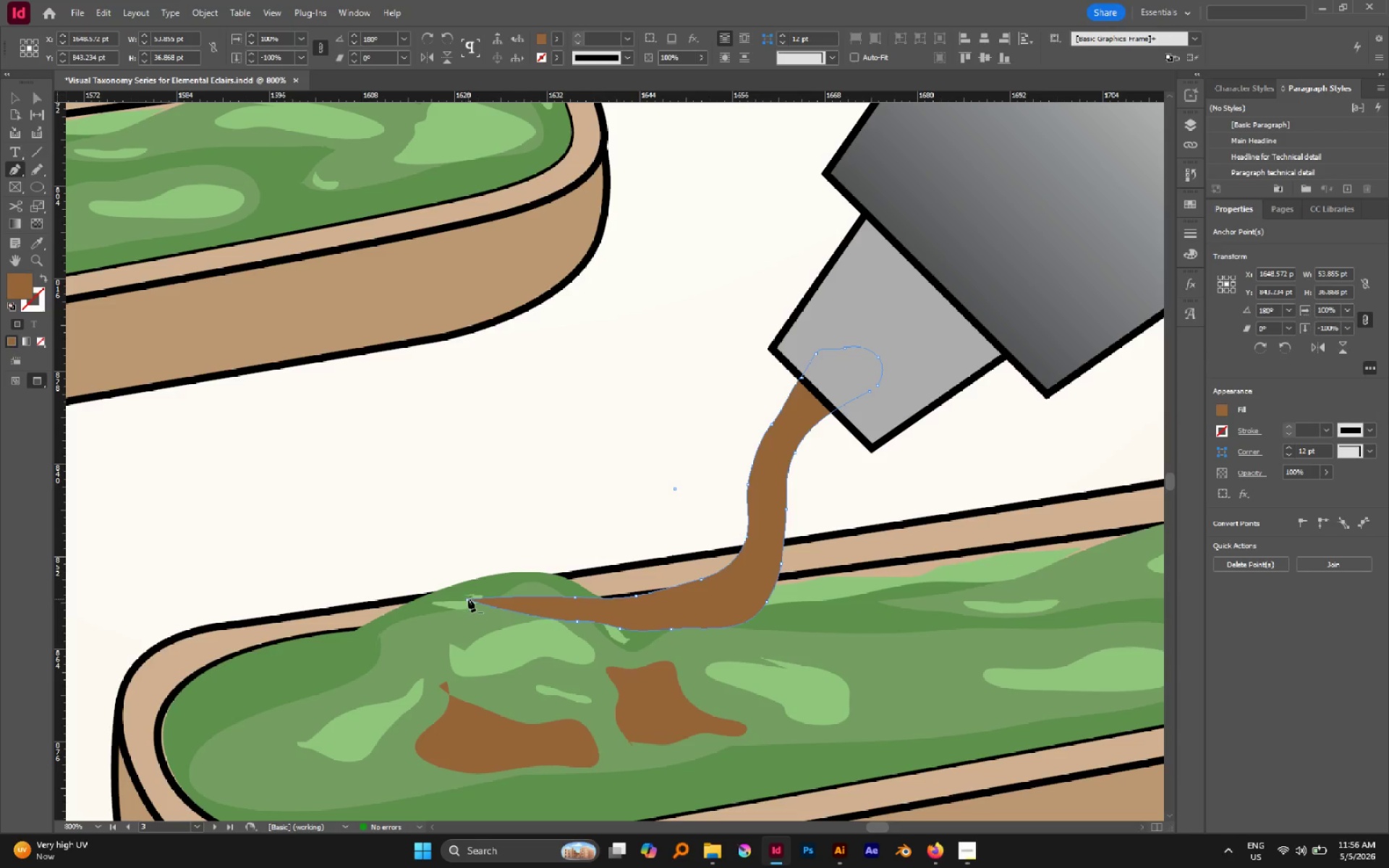 
left_click([468, 600])
 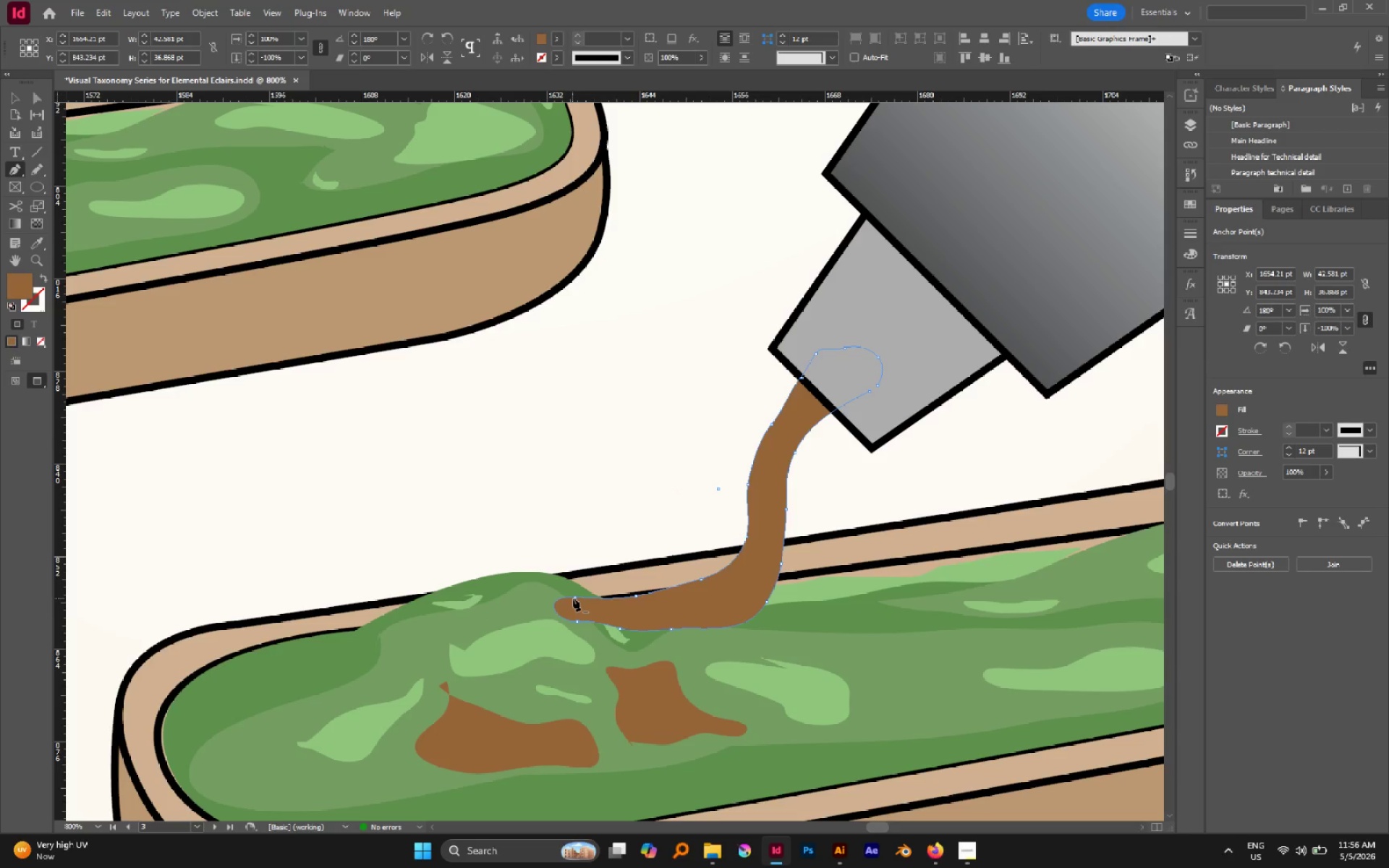 
left_click([574, 598])
 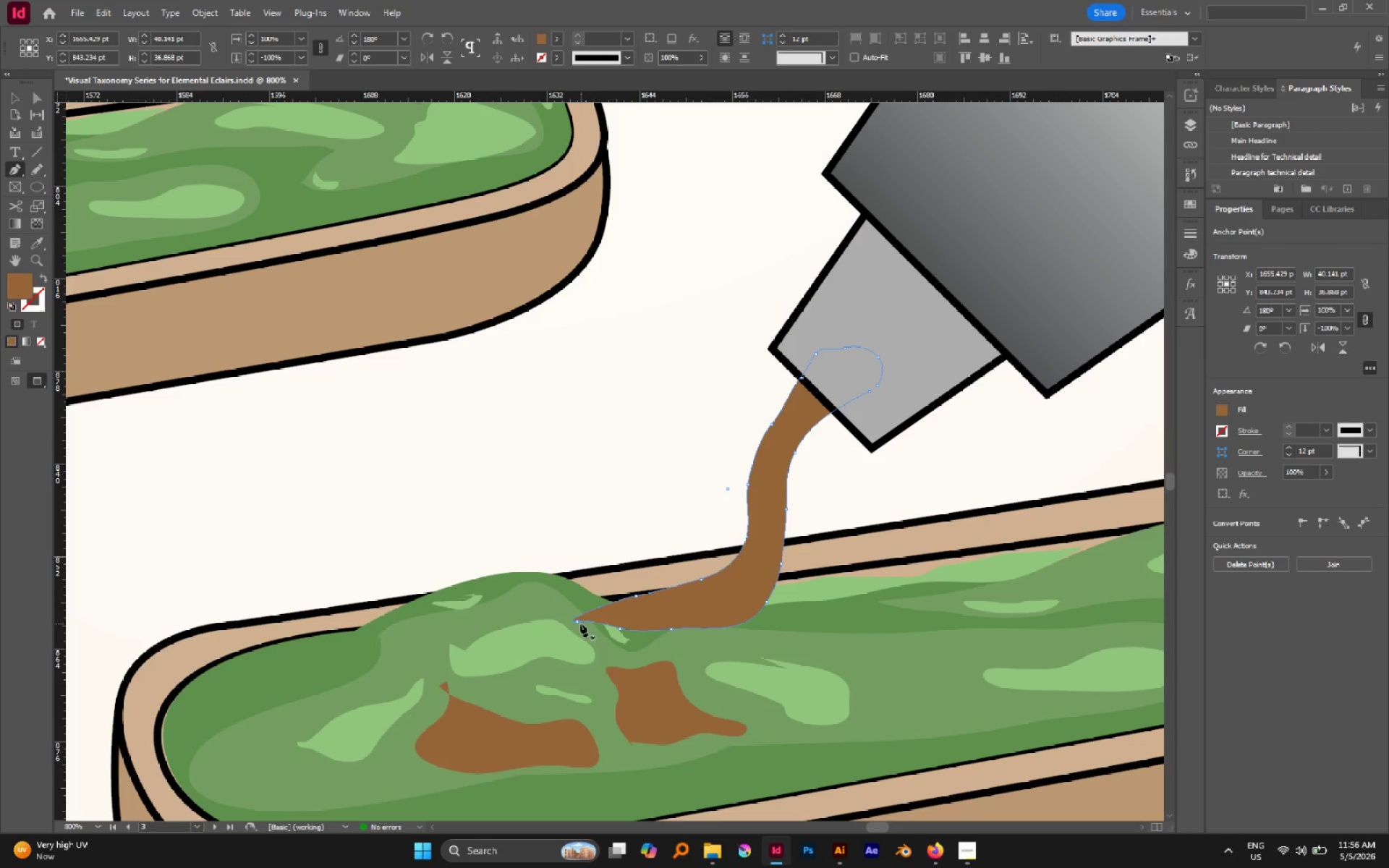 
hold_key(key=AltLeft, duration=0.64)
 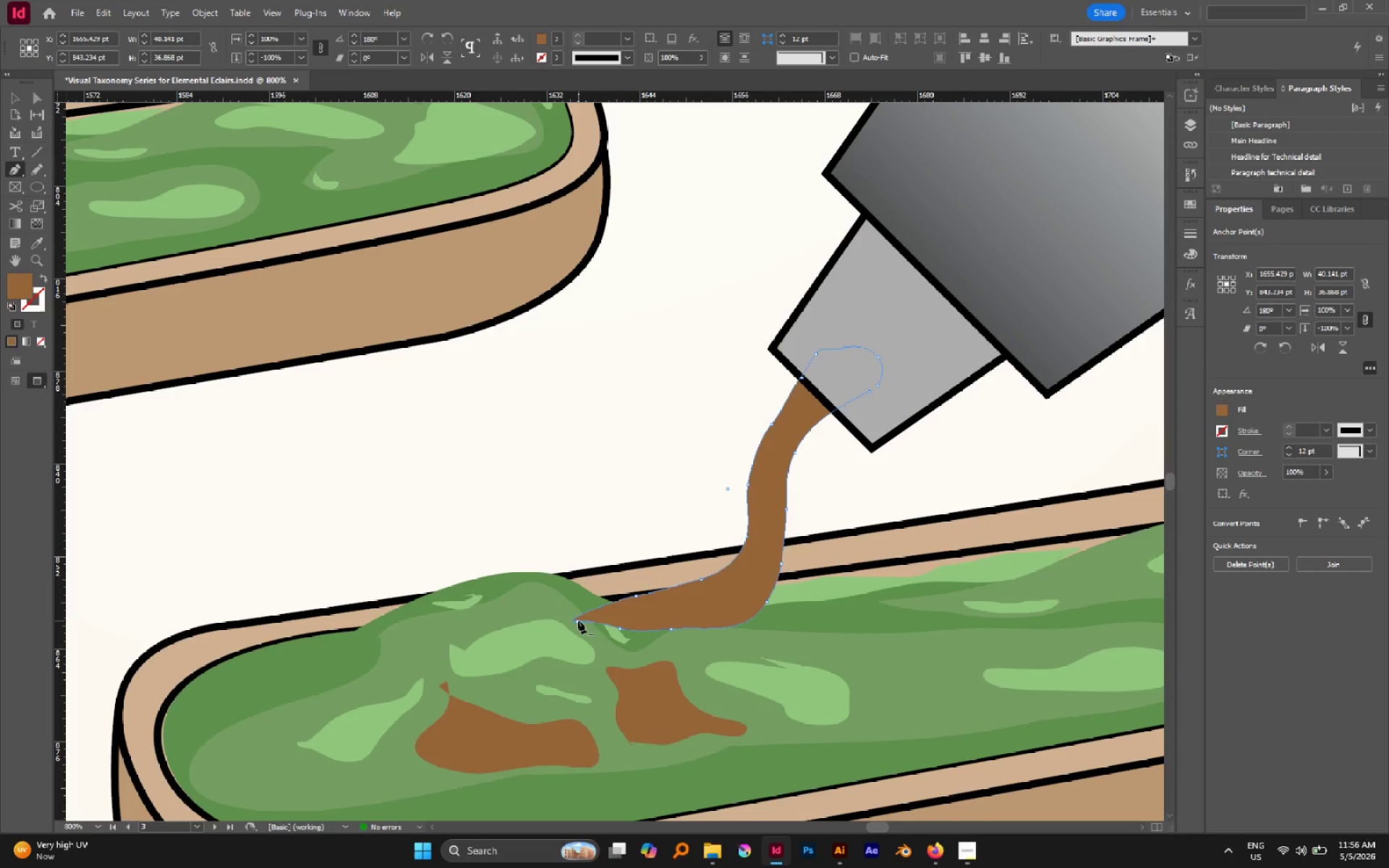 
hold_key(key=AltLeft, duration=0.55)
 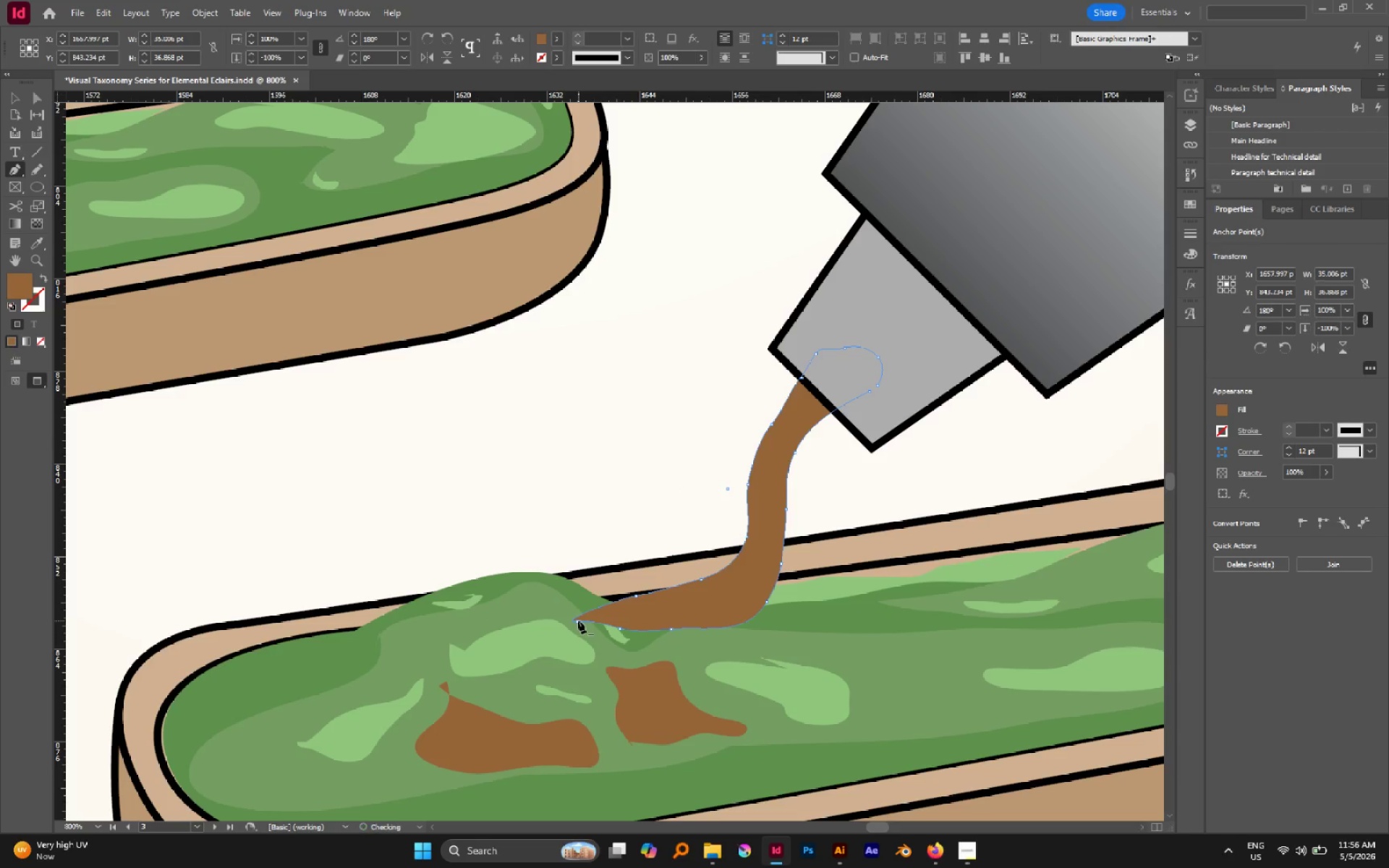 
left_click([578, 621])
 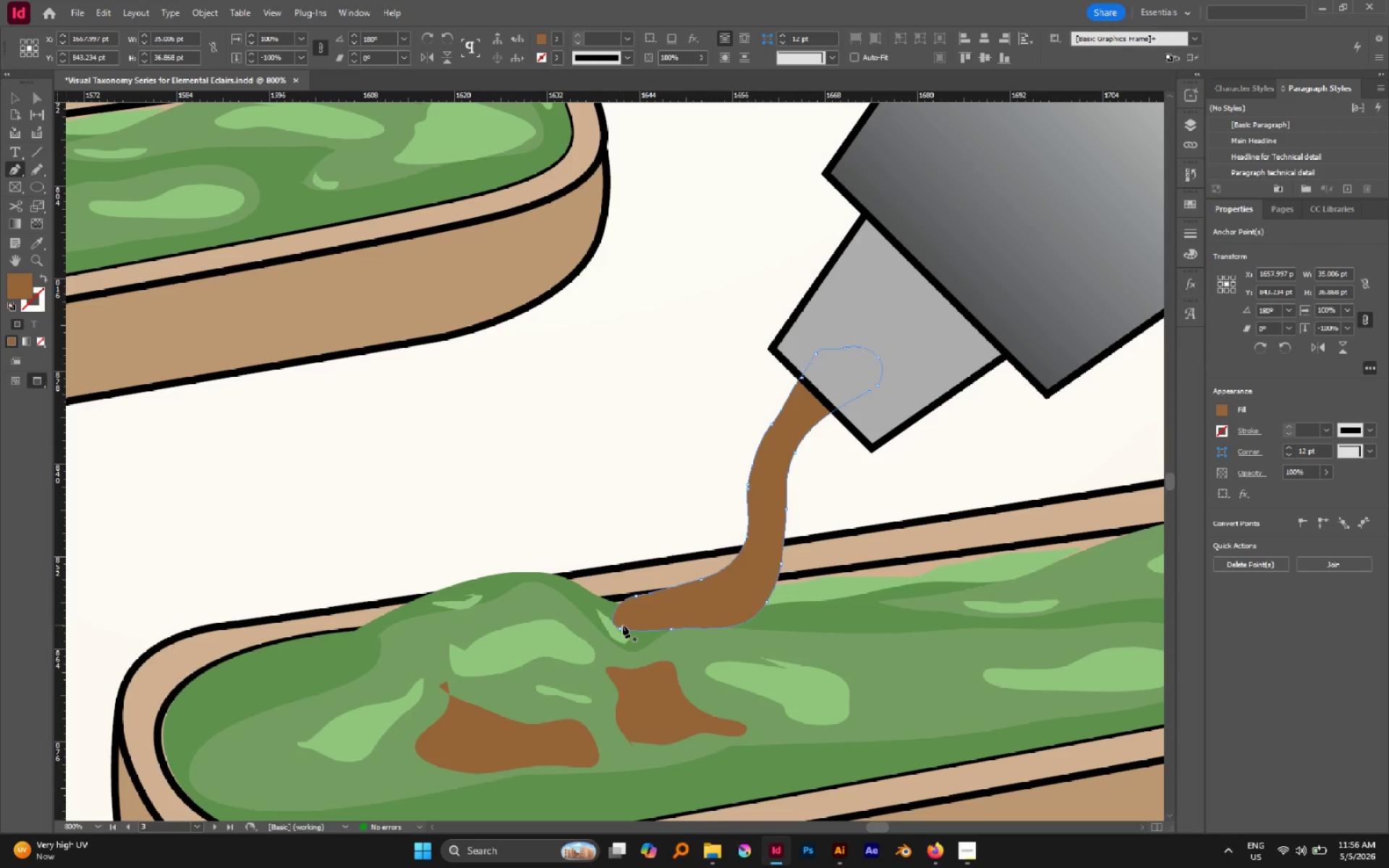 
hold_key(key=AltLeft, duration=1.12)
left_click([619, 628])
 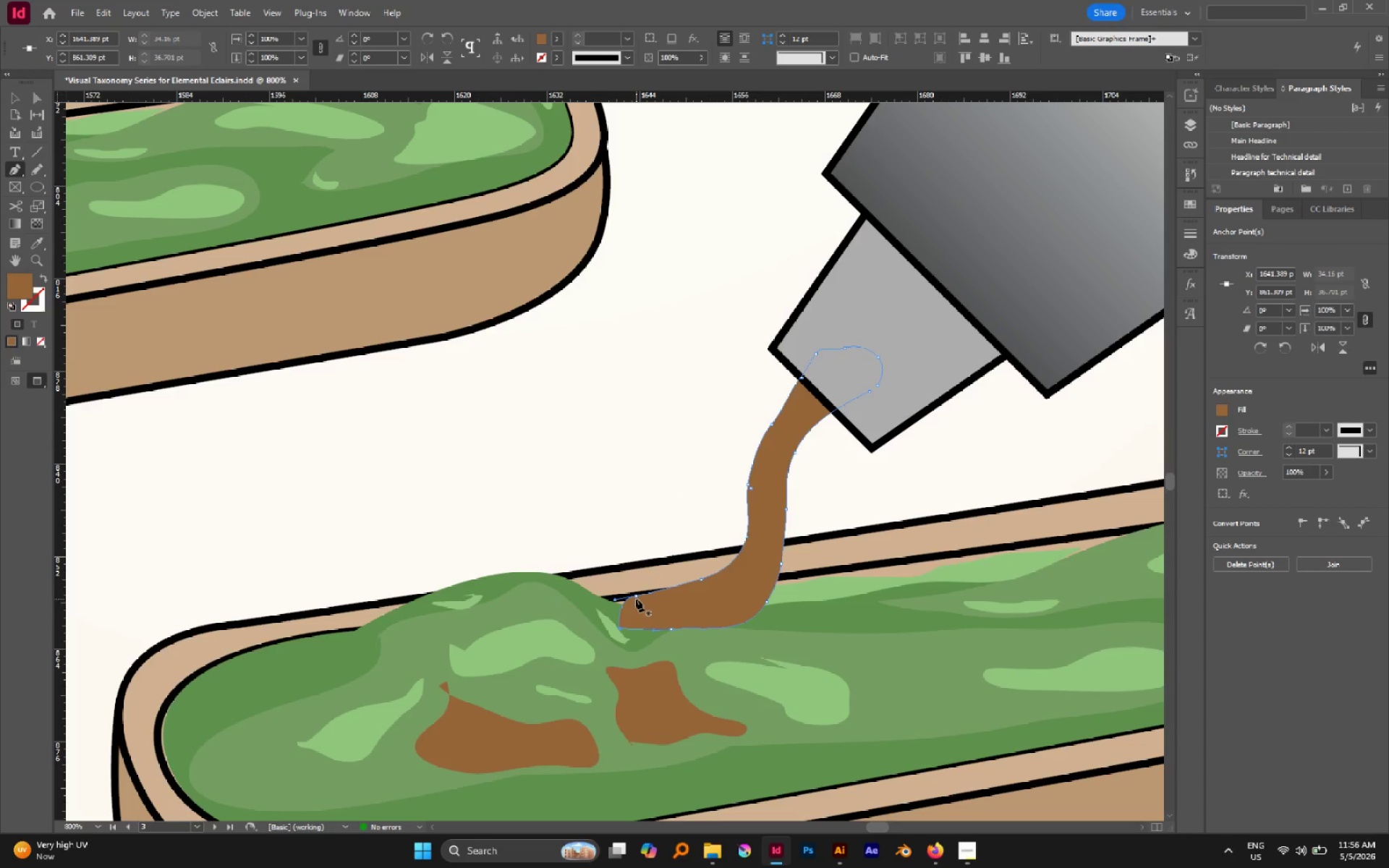 
hold_key(key=AltLeft, duration=1.05)
left_click([636, 597])
 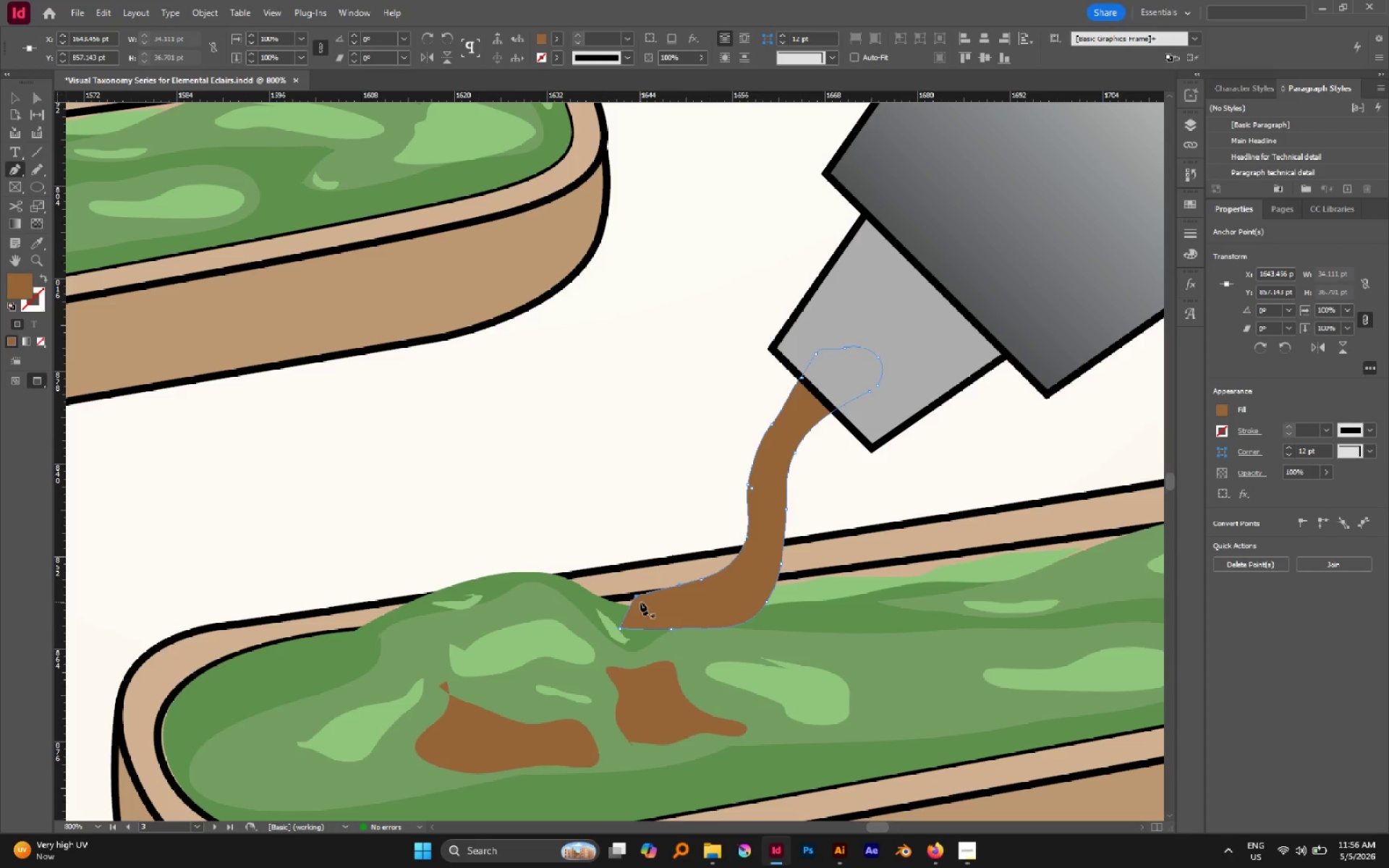 
key(A)
 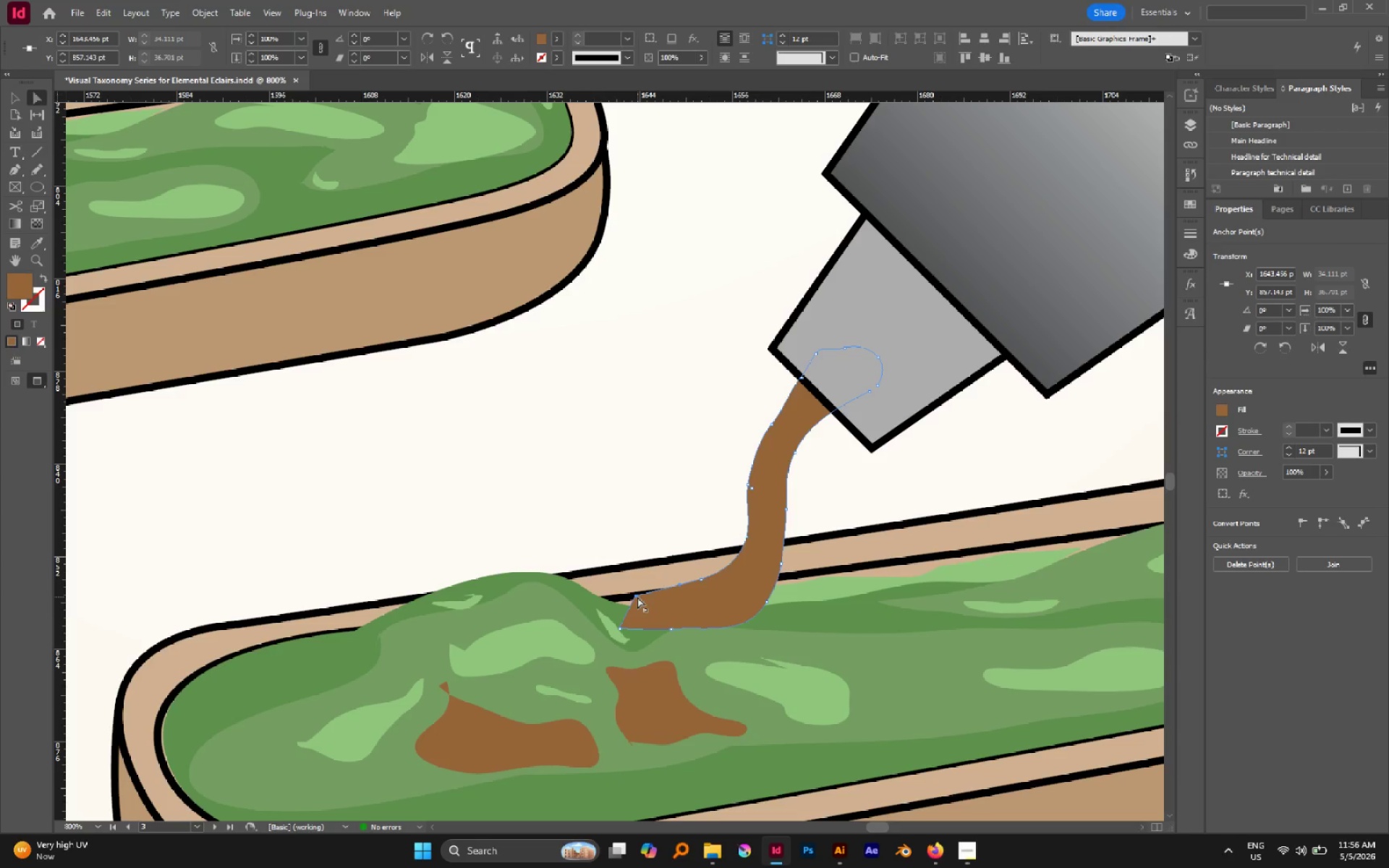 
left_click_drag(start_coordinate=[637, 597], to_coordinate=[614, 602])
 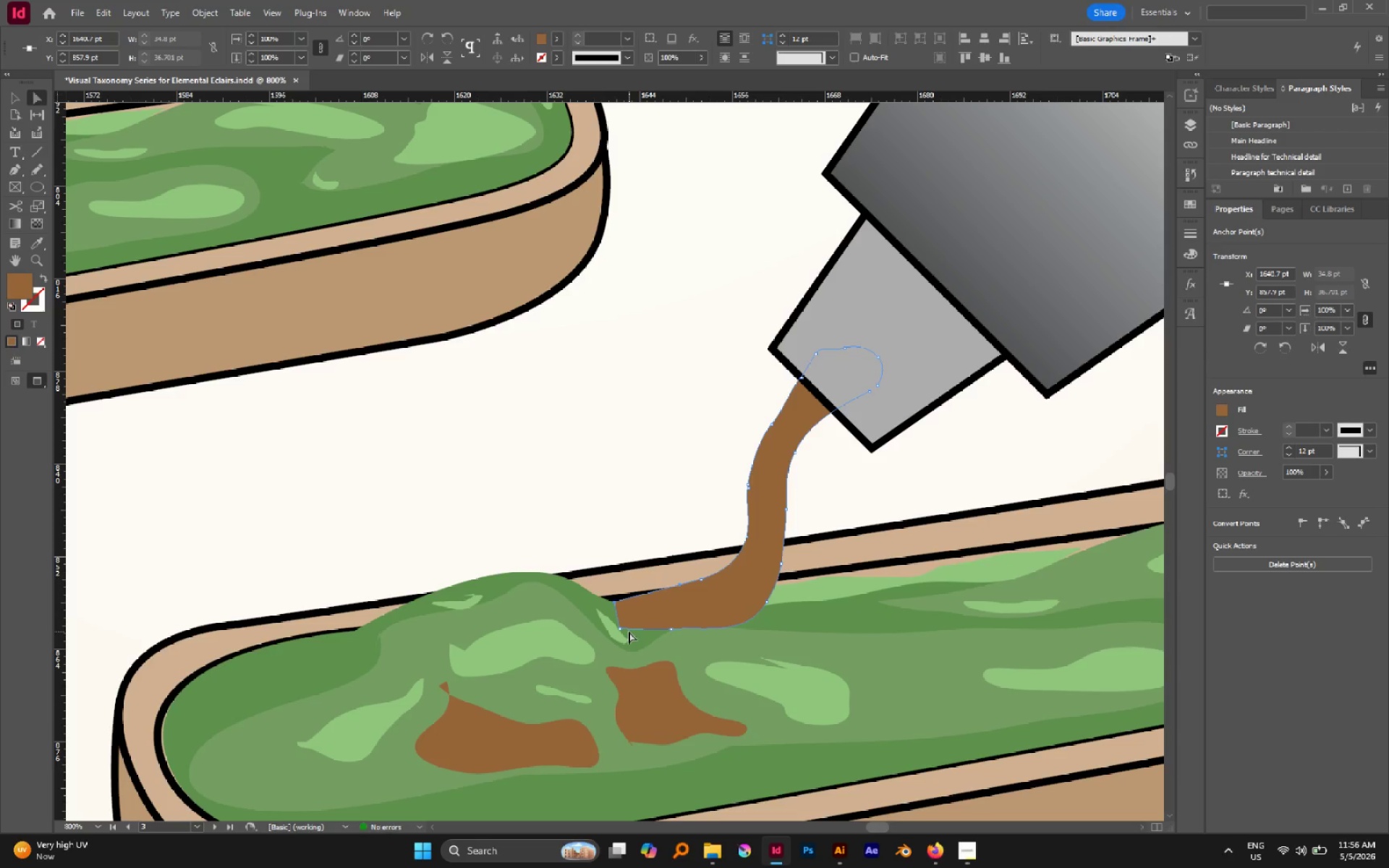 
key(P)
 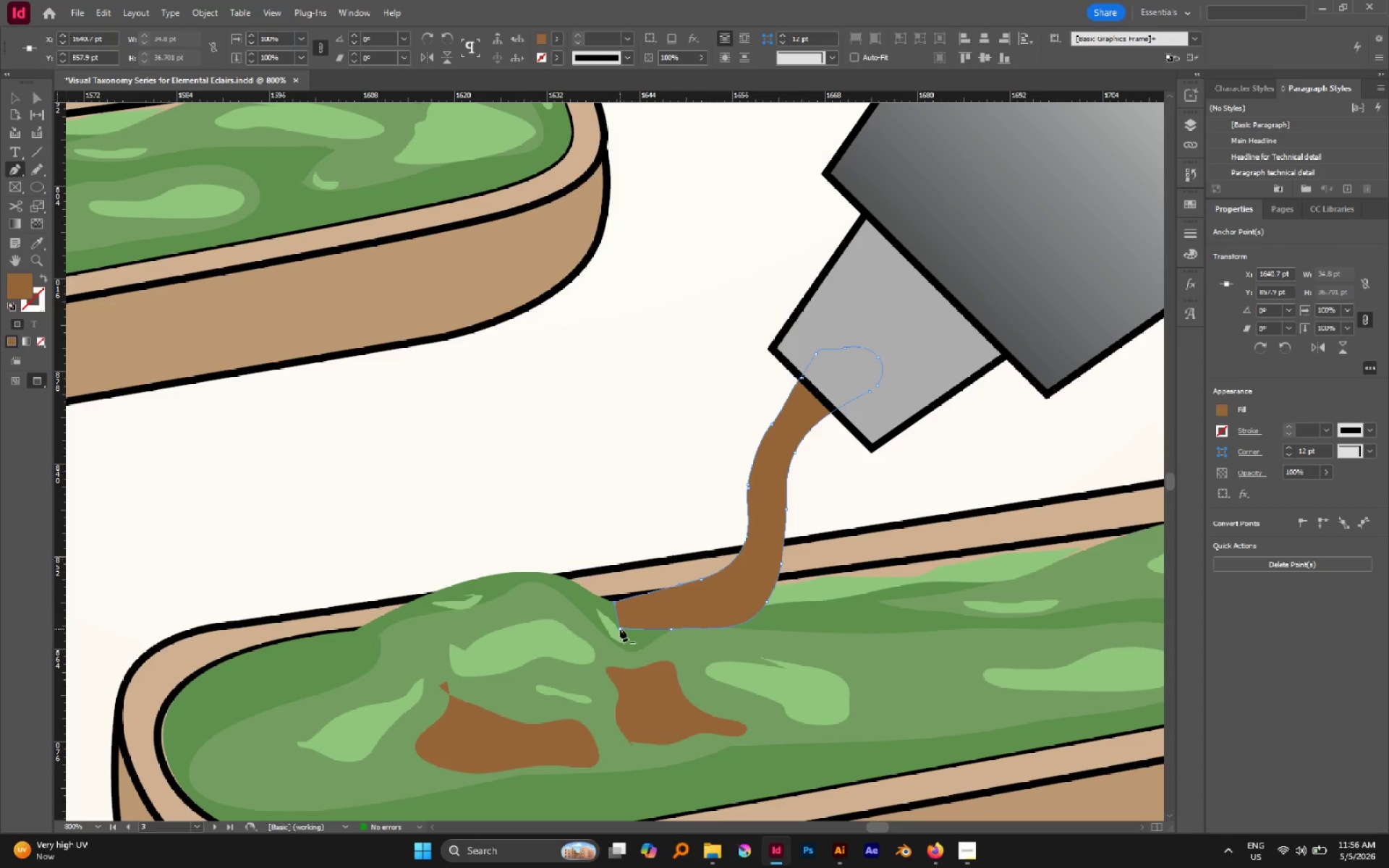 
left_click([620, 627])
 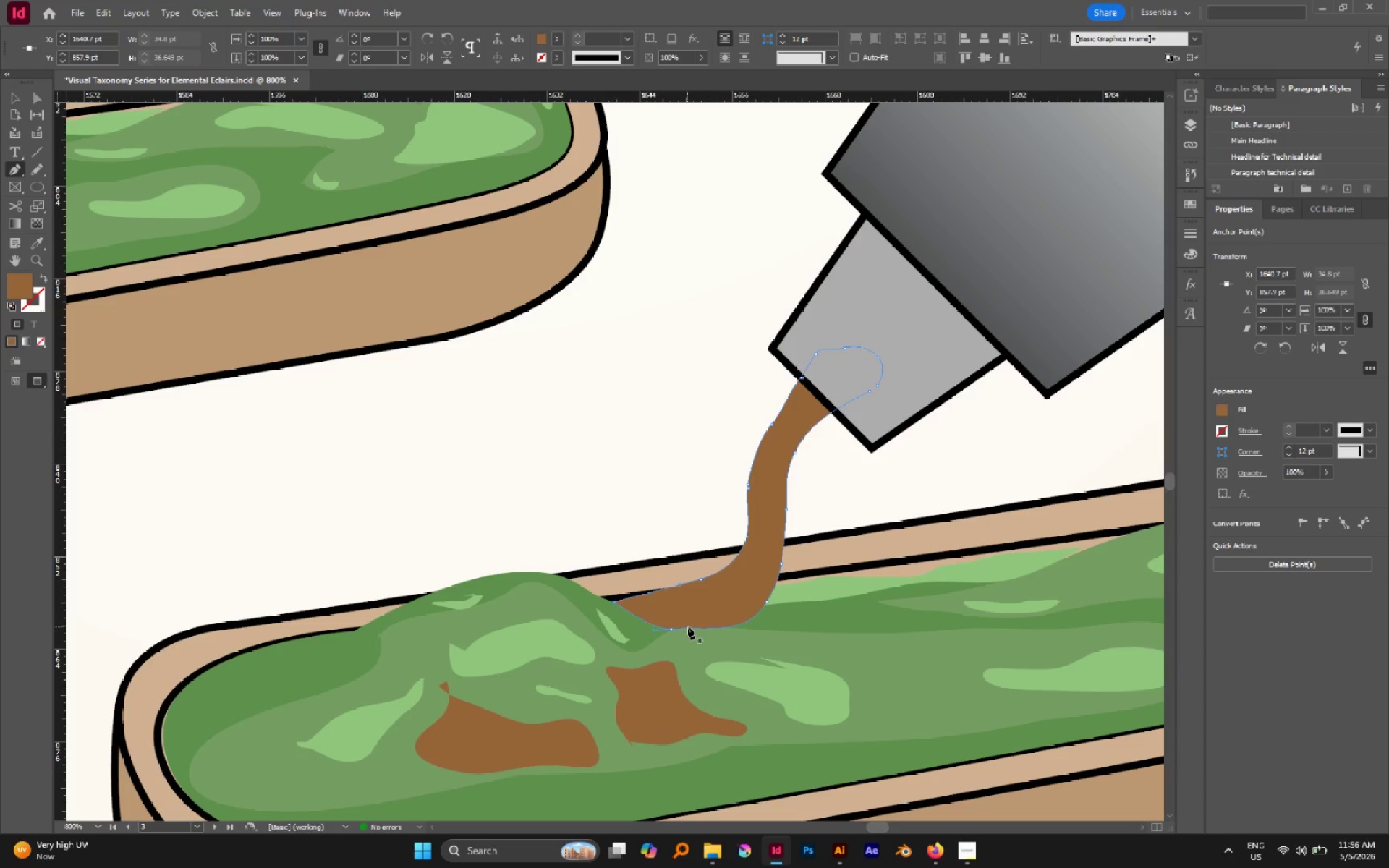 
hold_key(key=AltLeft, duration=0.53)
scroll: coordinate [687, 626], scroll_direction: down, amount: 2.0
 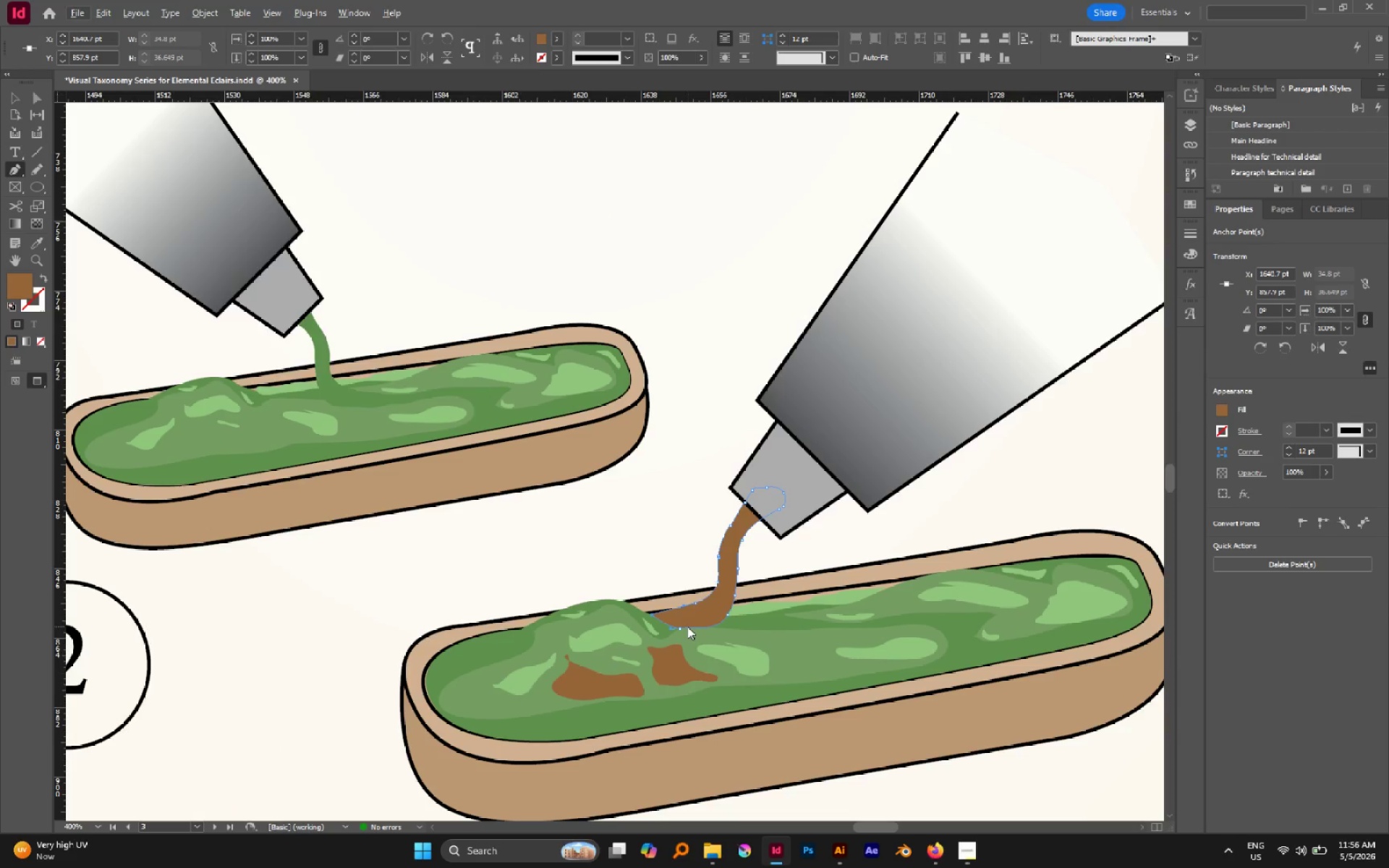 
type(AA)
 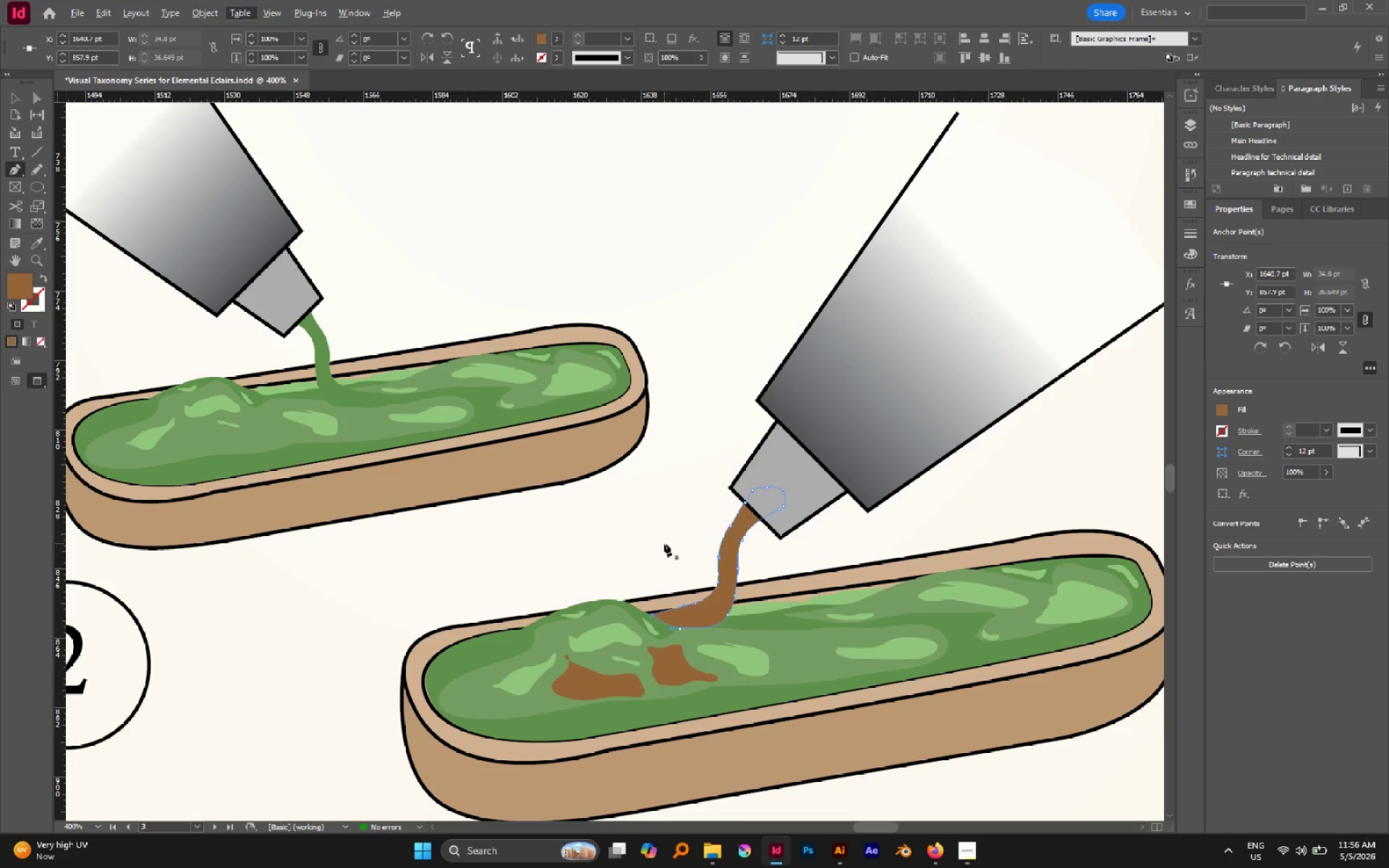 
left_click([664, 543])
 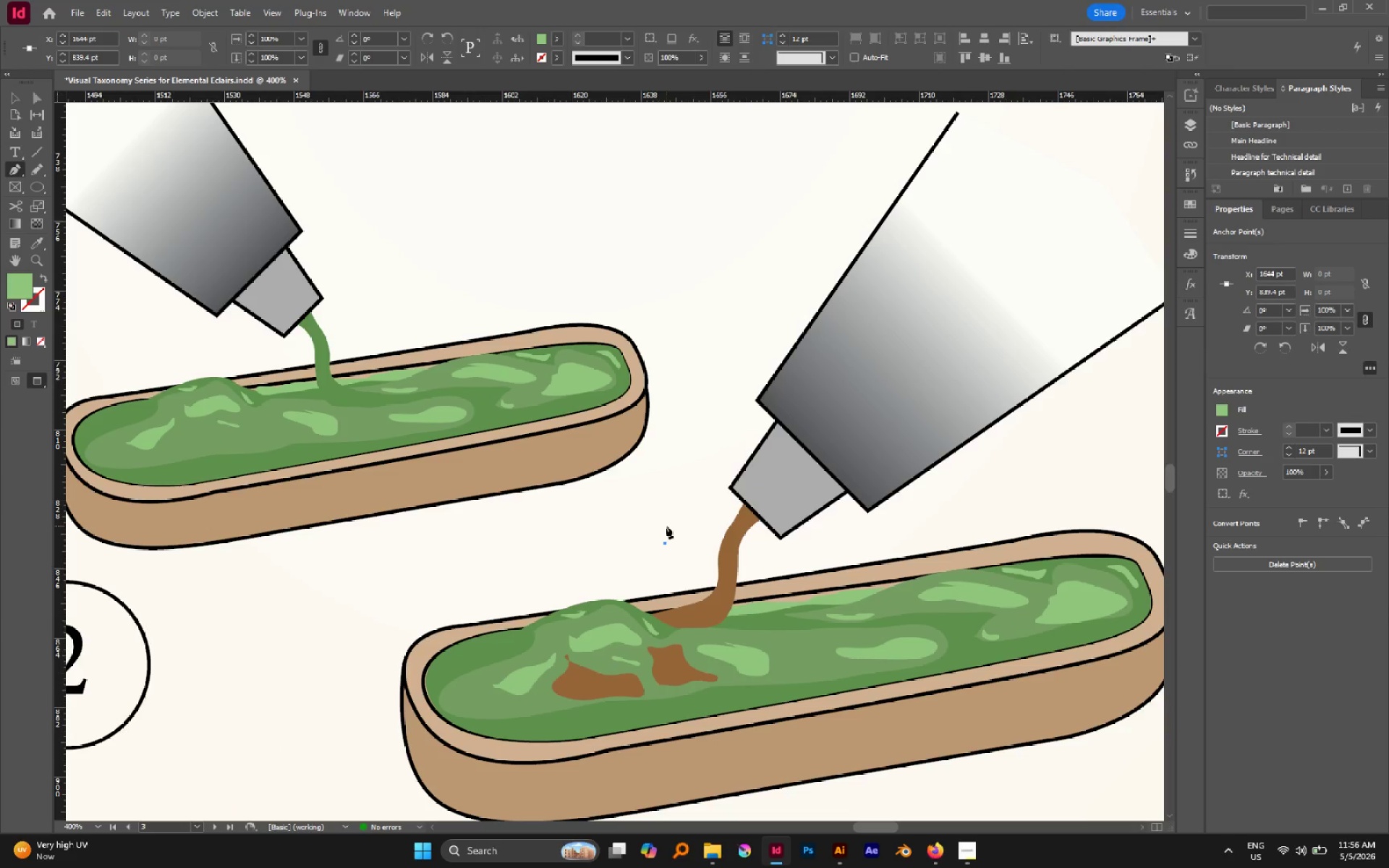 
key(Delete)
 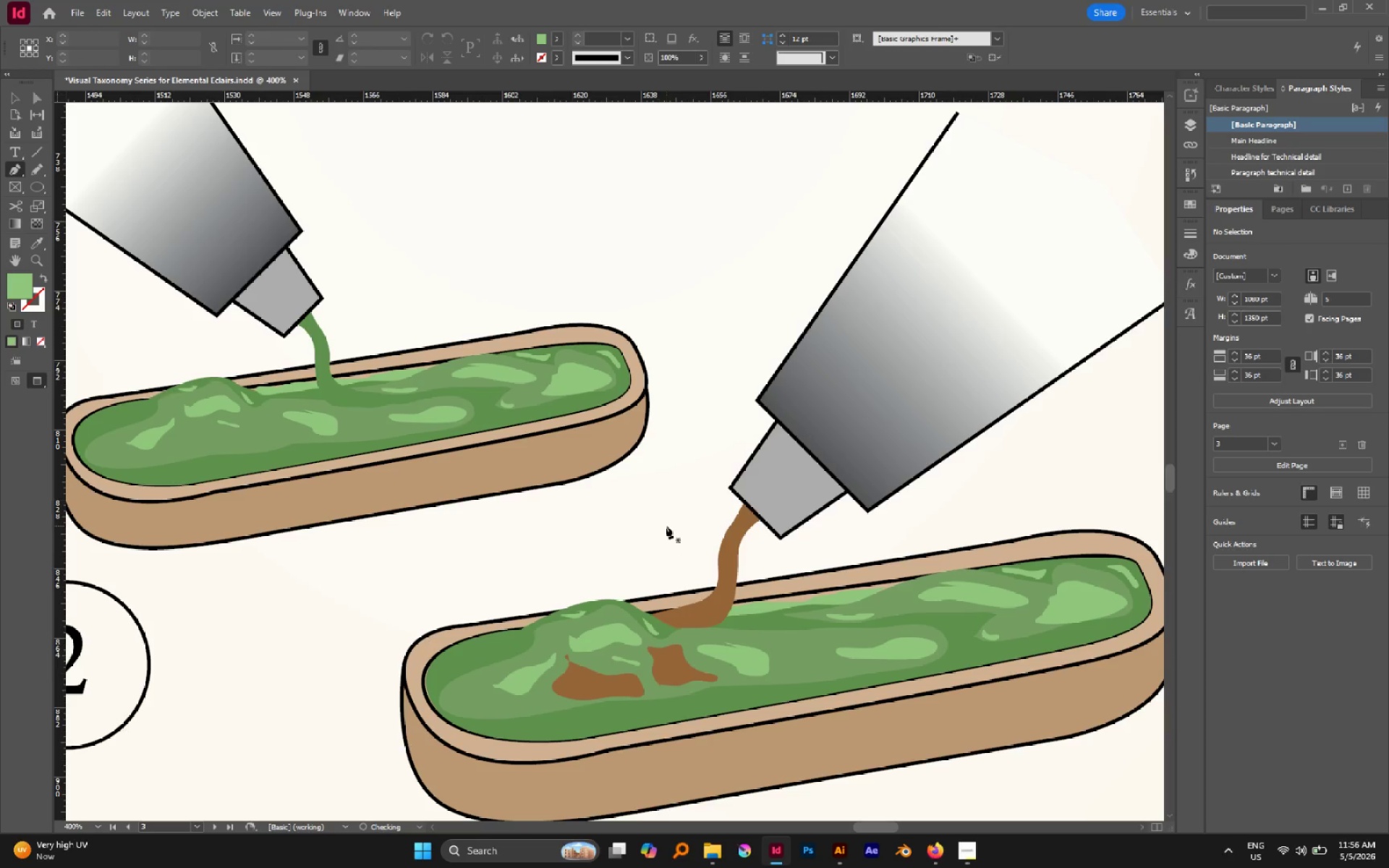 
key(N)
 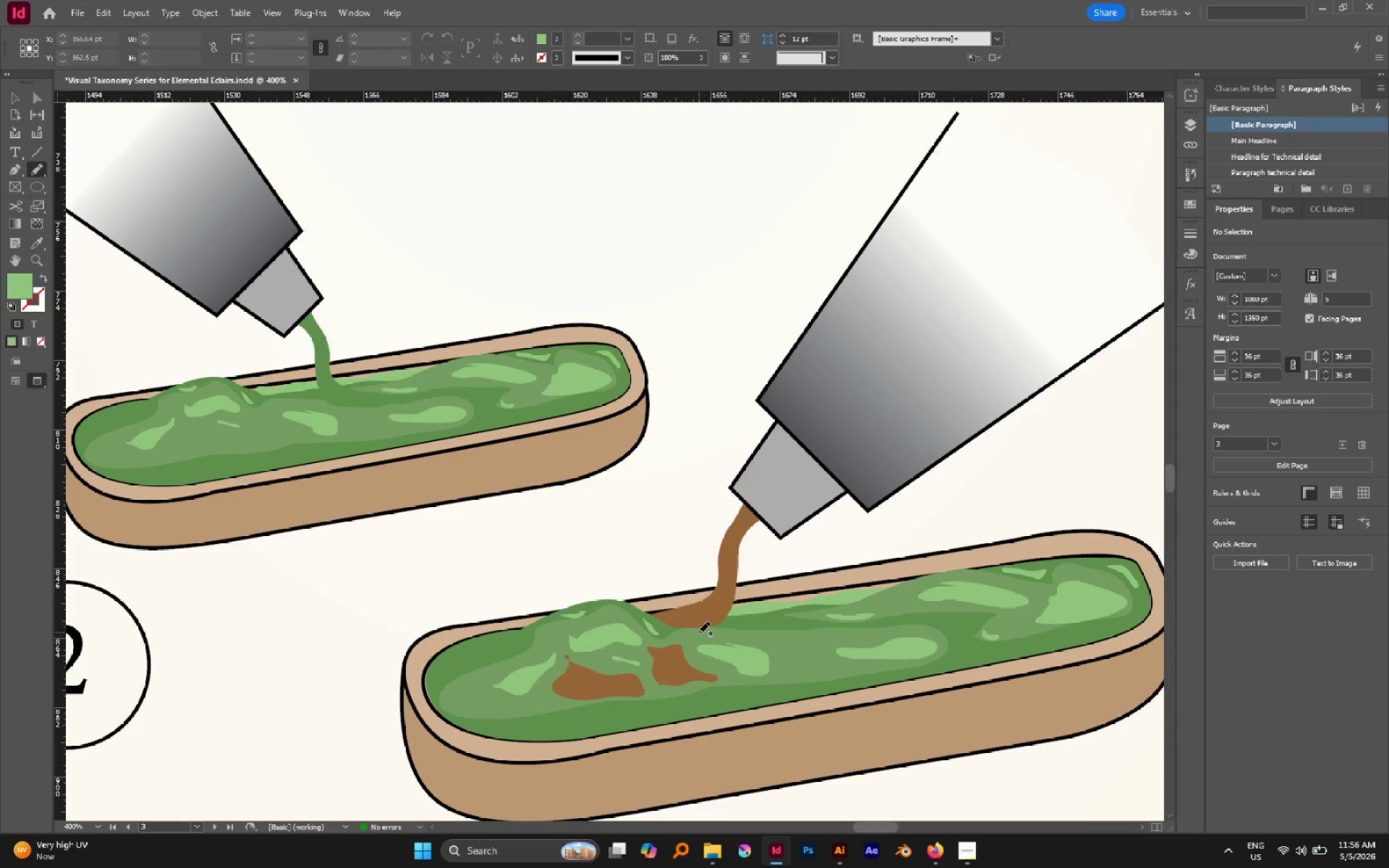 
left_click_drag(start_coordinate=[682, 629], to_coordinate=[649, 610])
 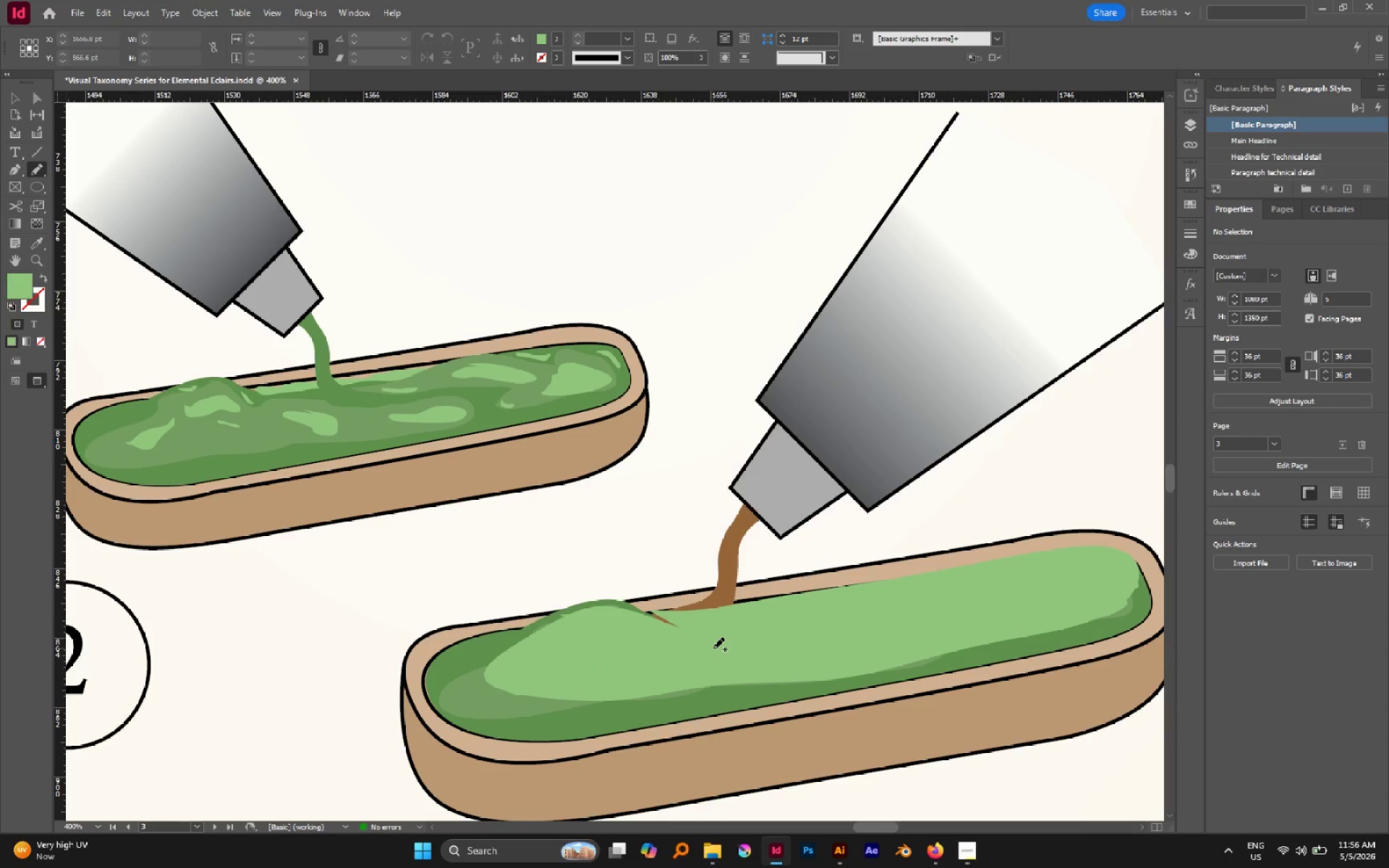 
key(V)
 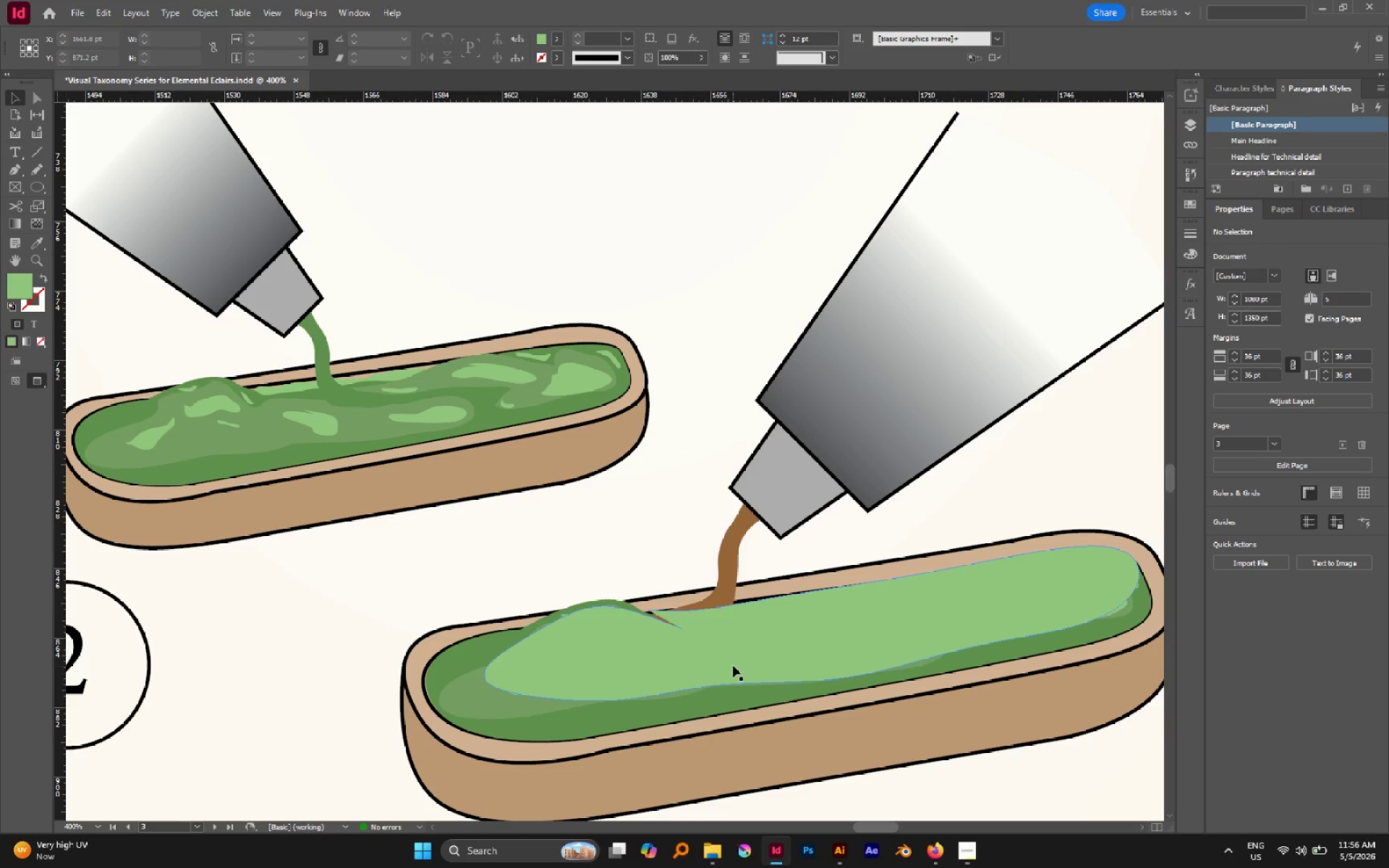 
left_click([733, 665])
 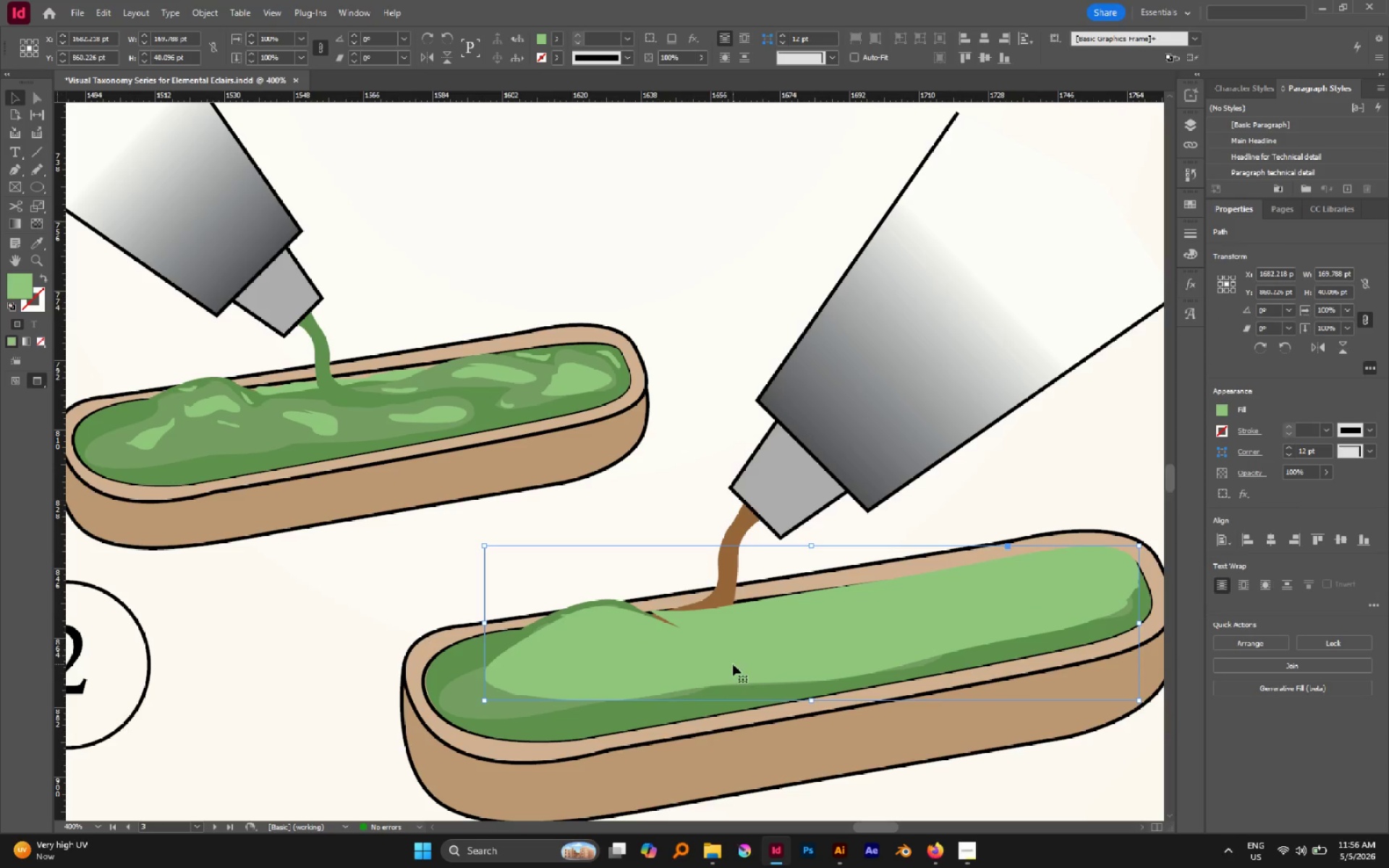 
key(I)
 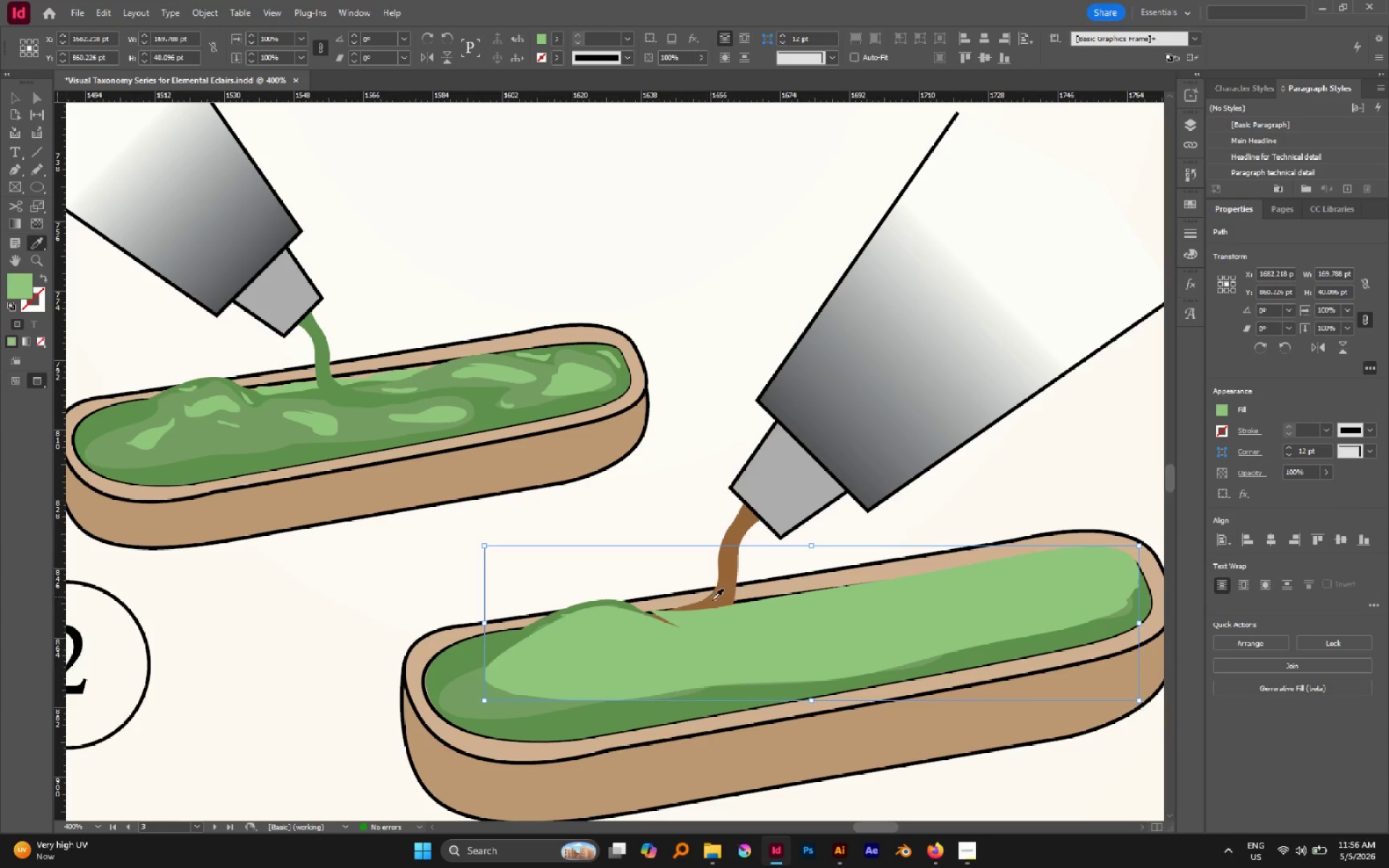 
left_click([714, 602])
 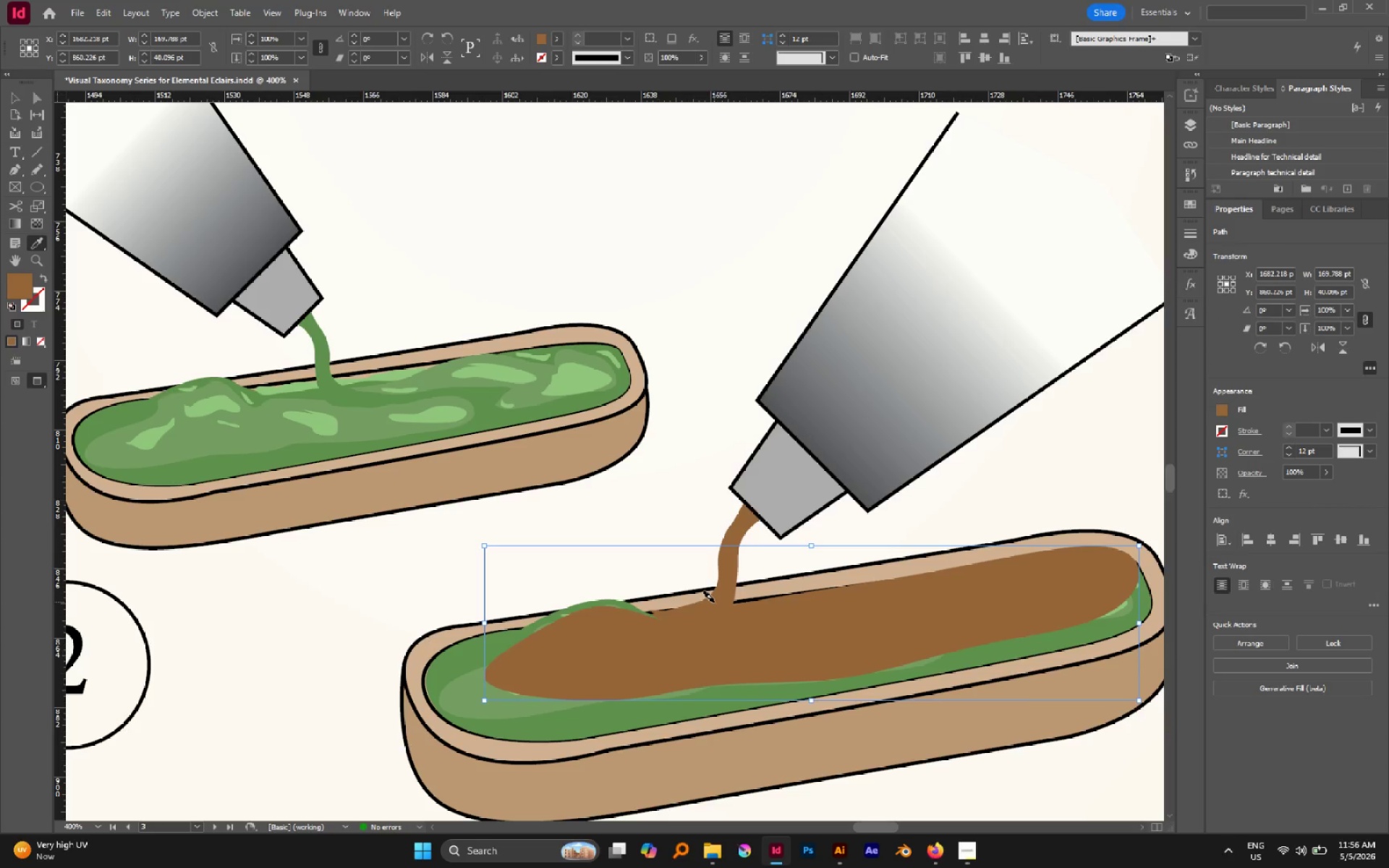 
key(N)
 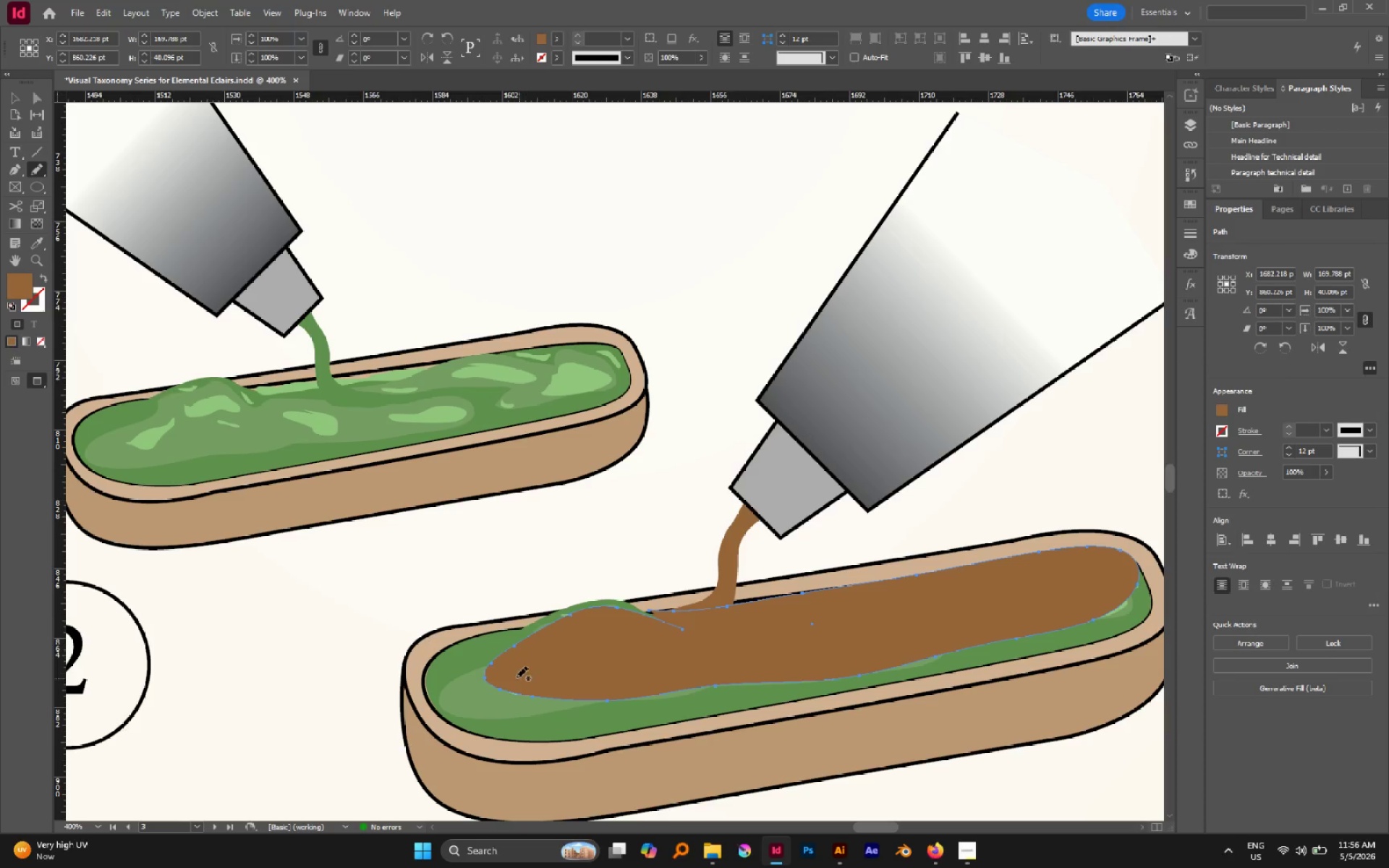 
left_click_drag(start_coordinate=[509, 675], to_coordinate=[504, 676])
 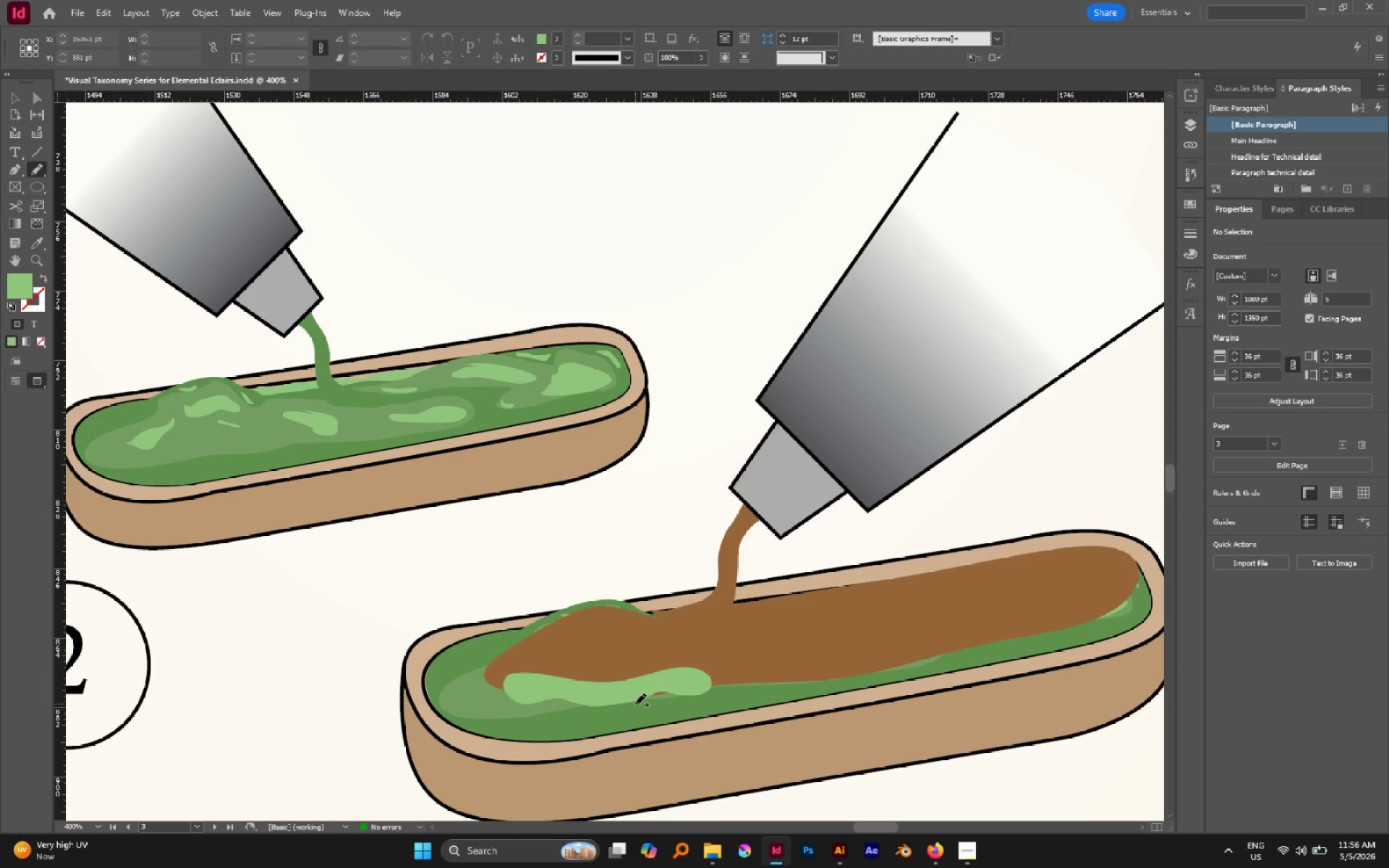 
key(V)
 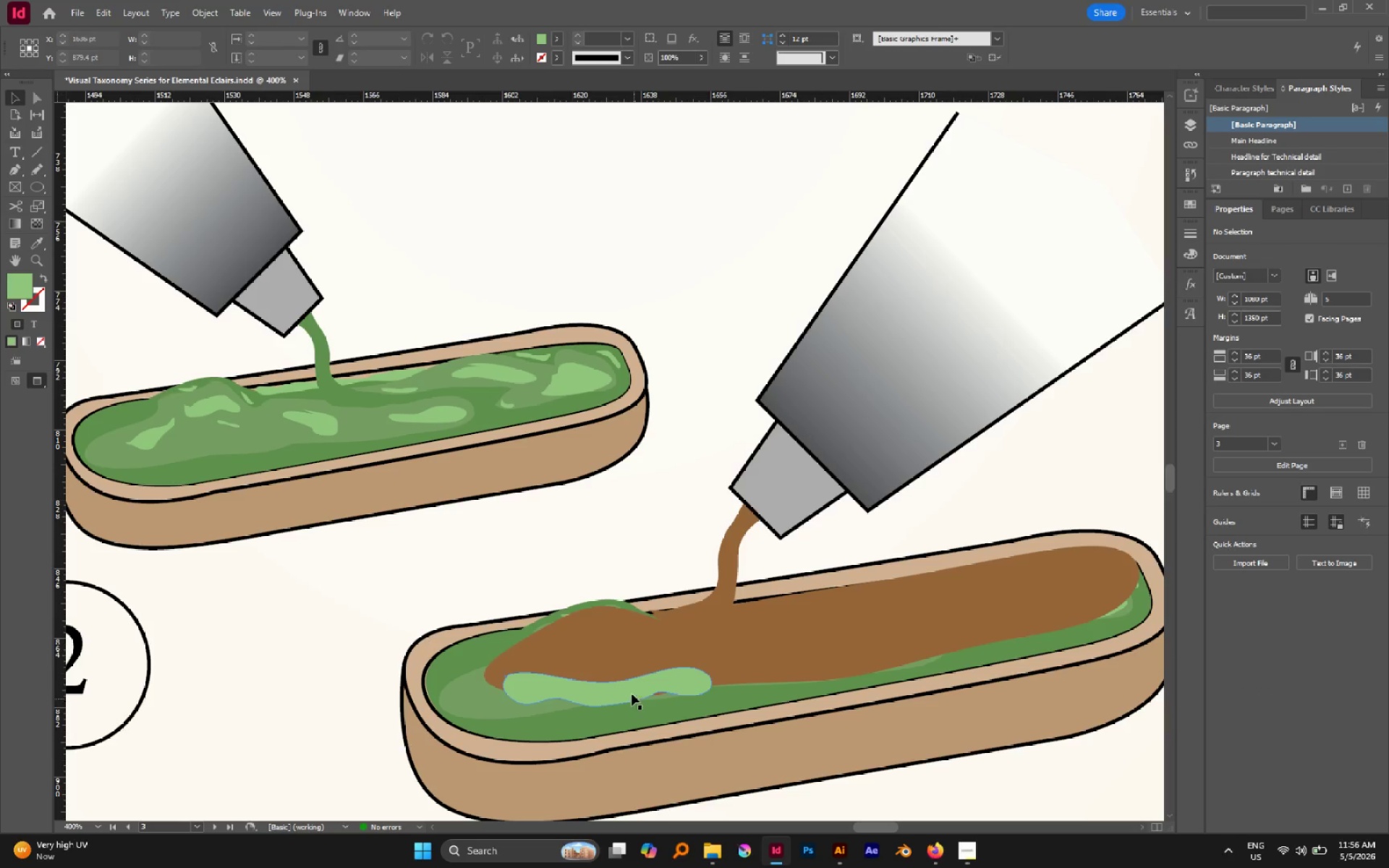 
left_click([629, 689])
 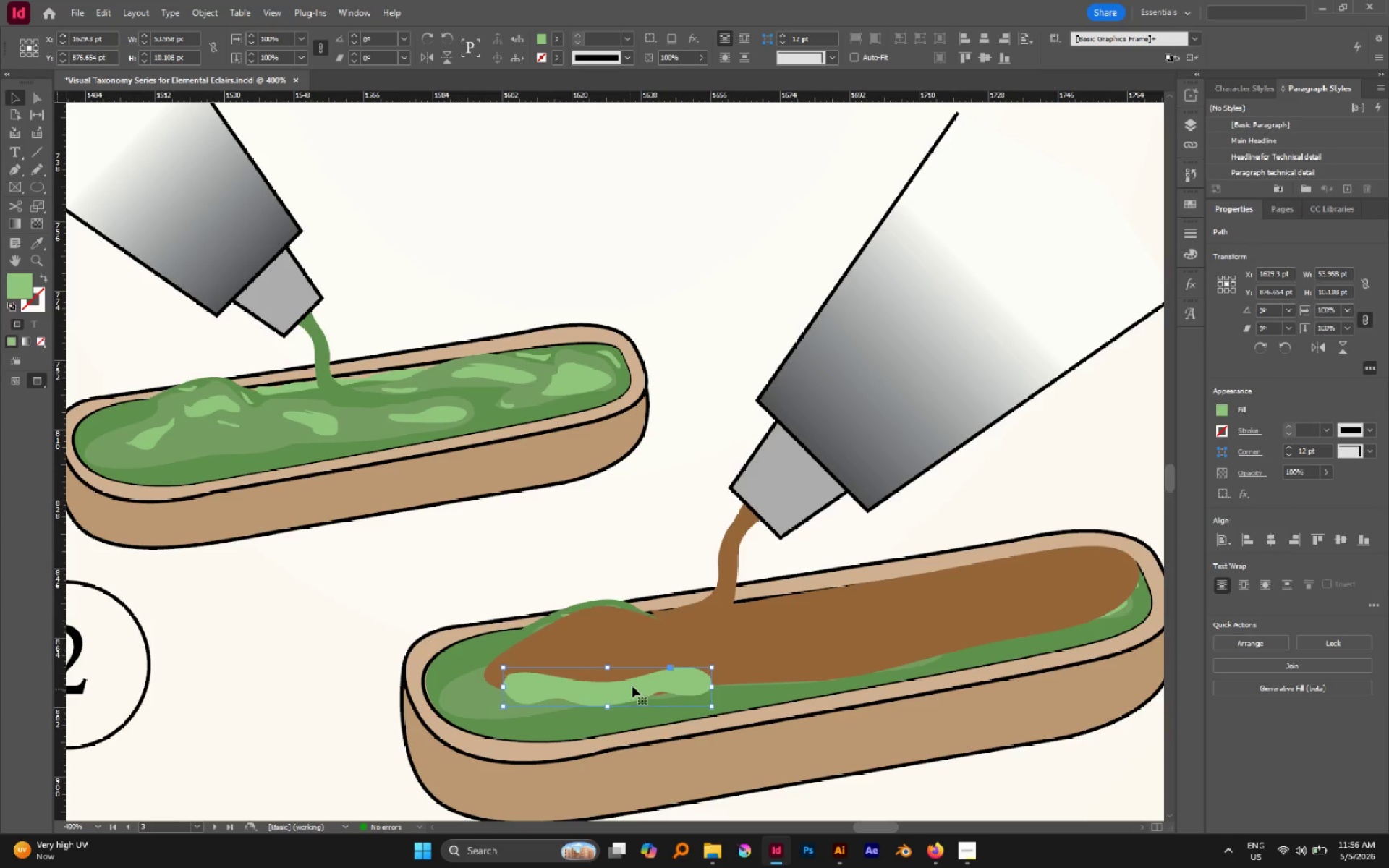 
key(I)
 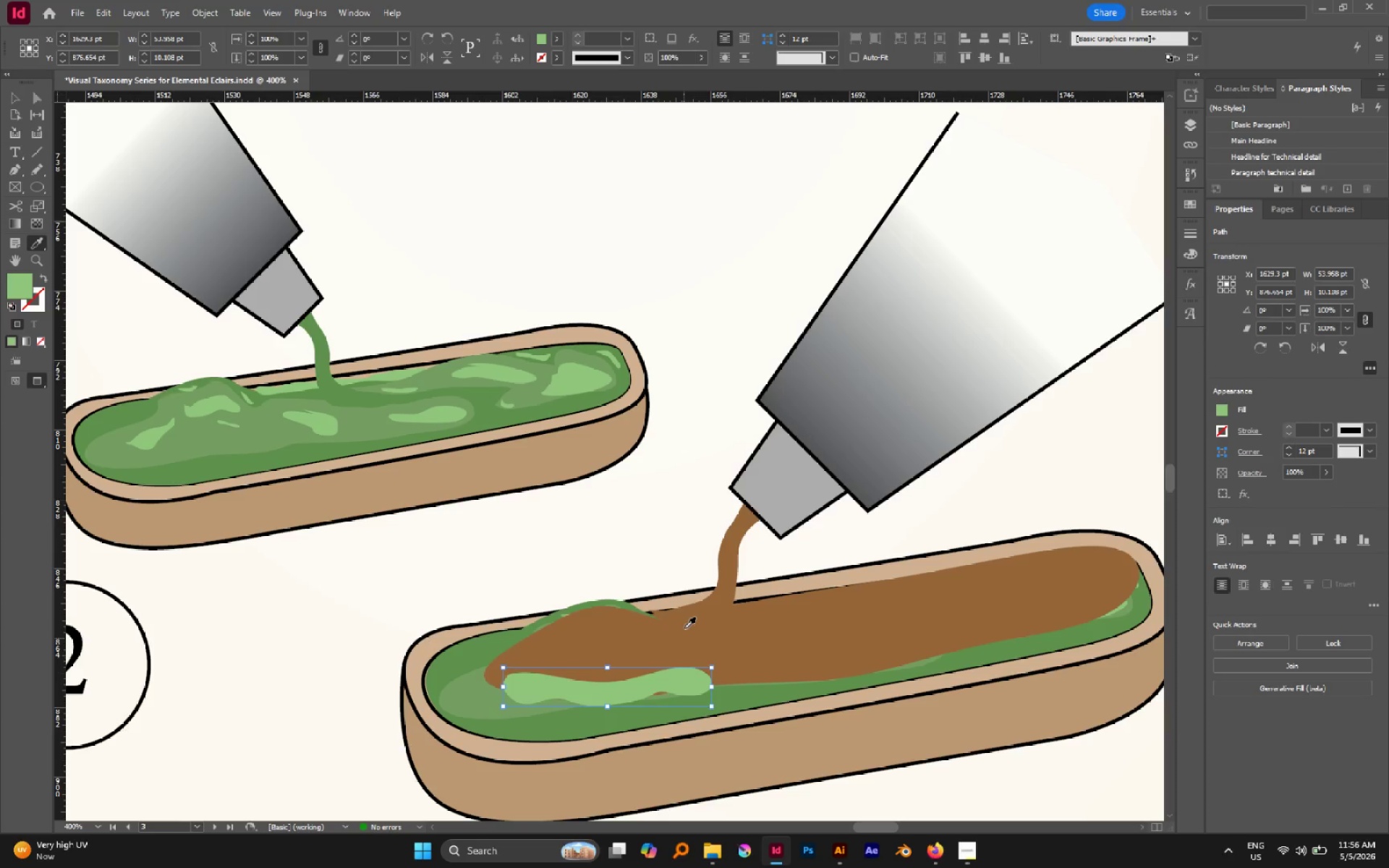 
left_click([684, 628])
 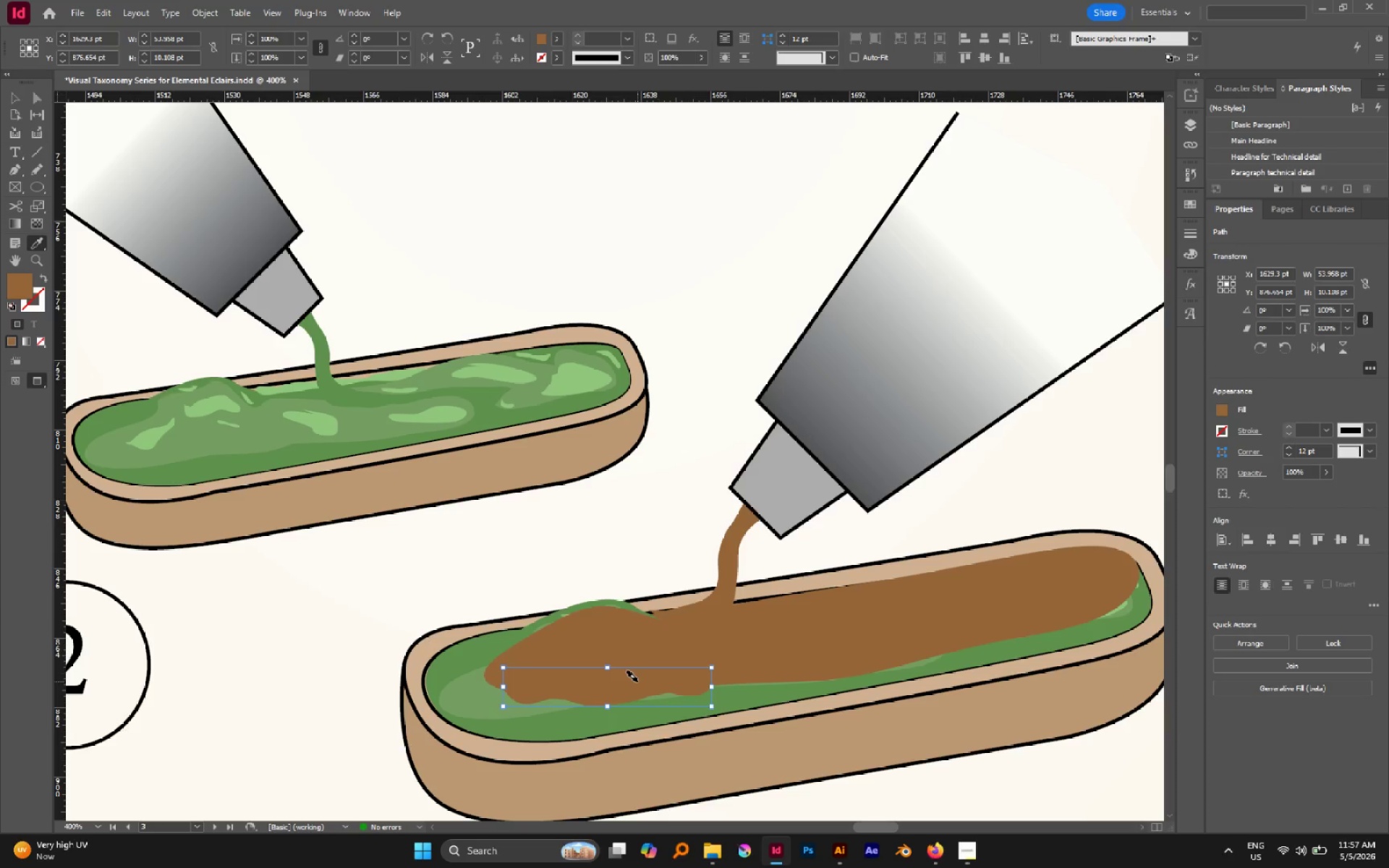 
key(A)
 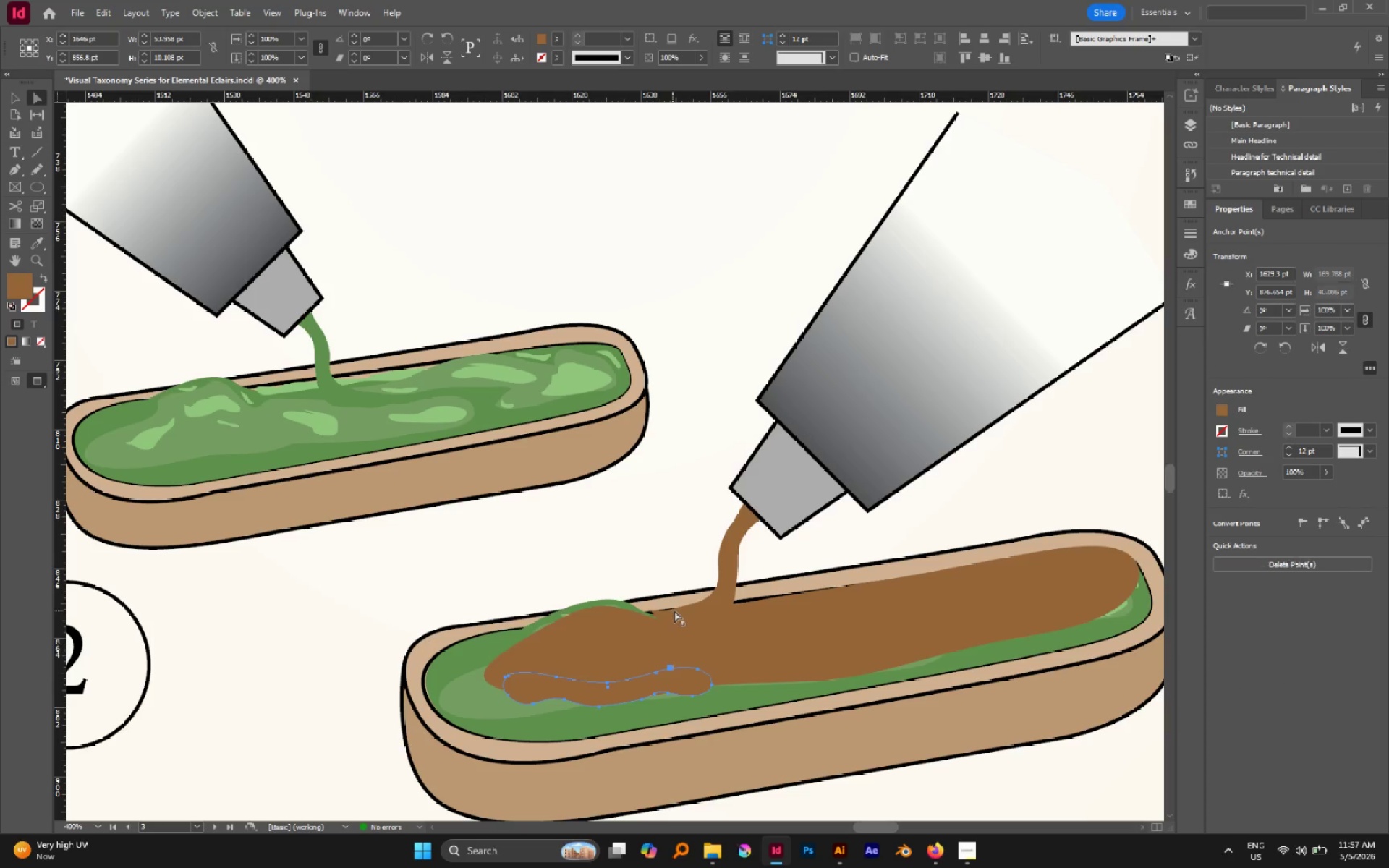 
left_click([681, 611])
 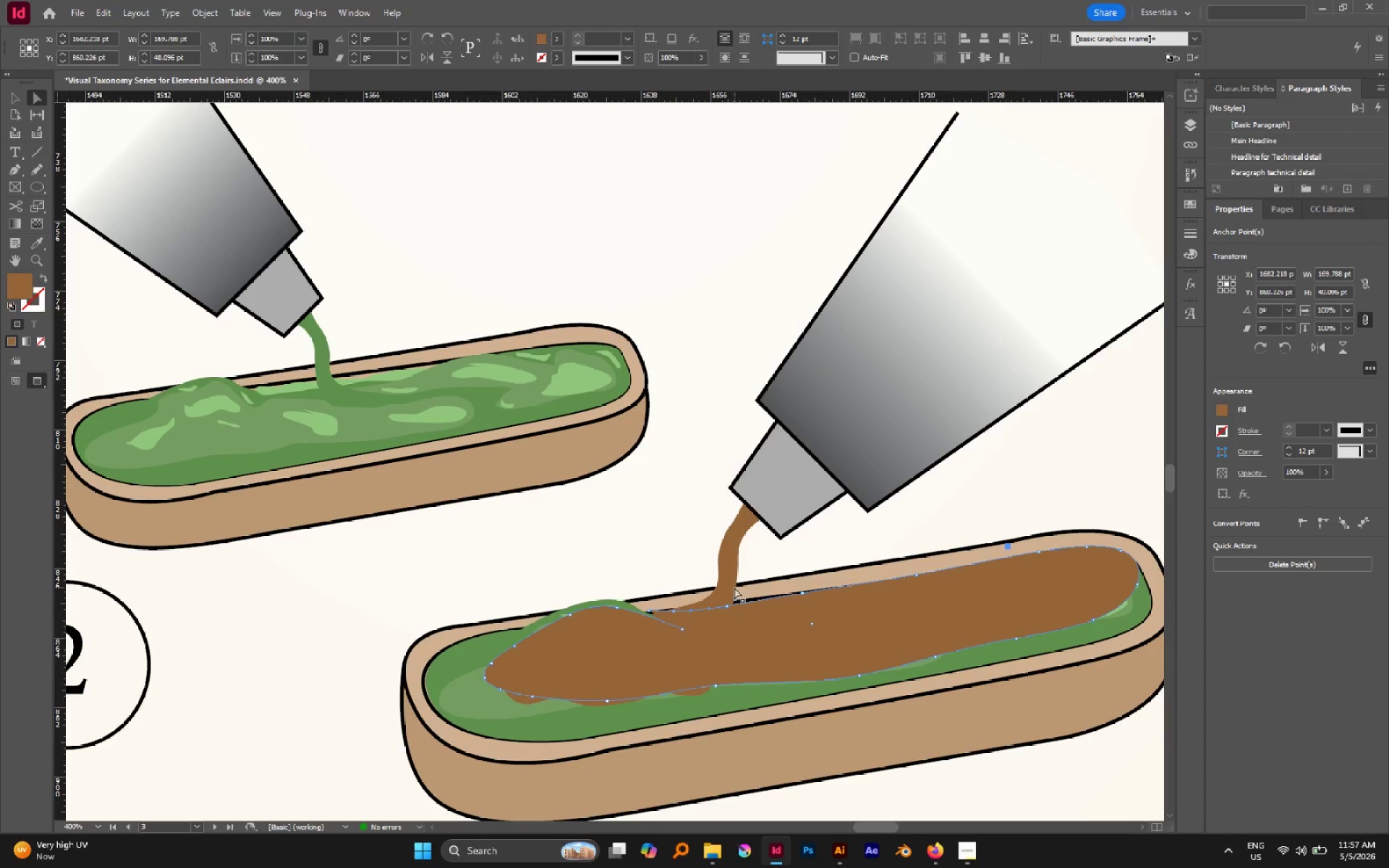 
double_click([734, 587])
 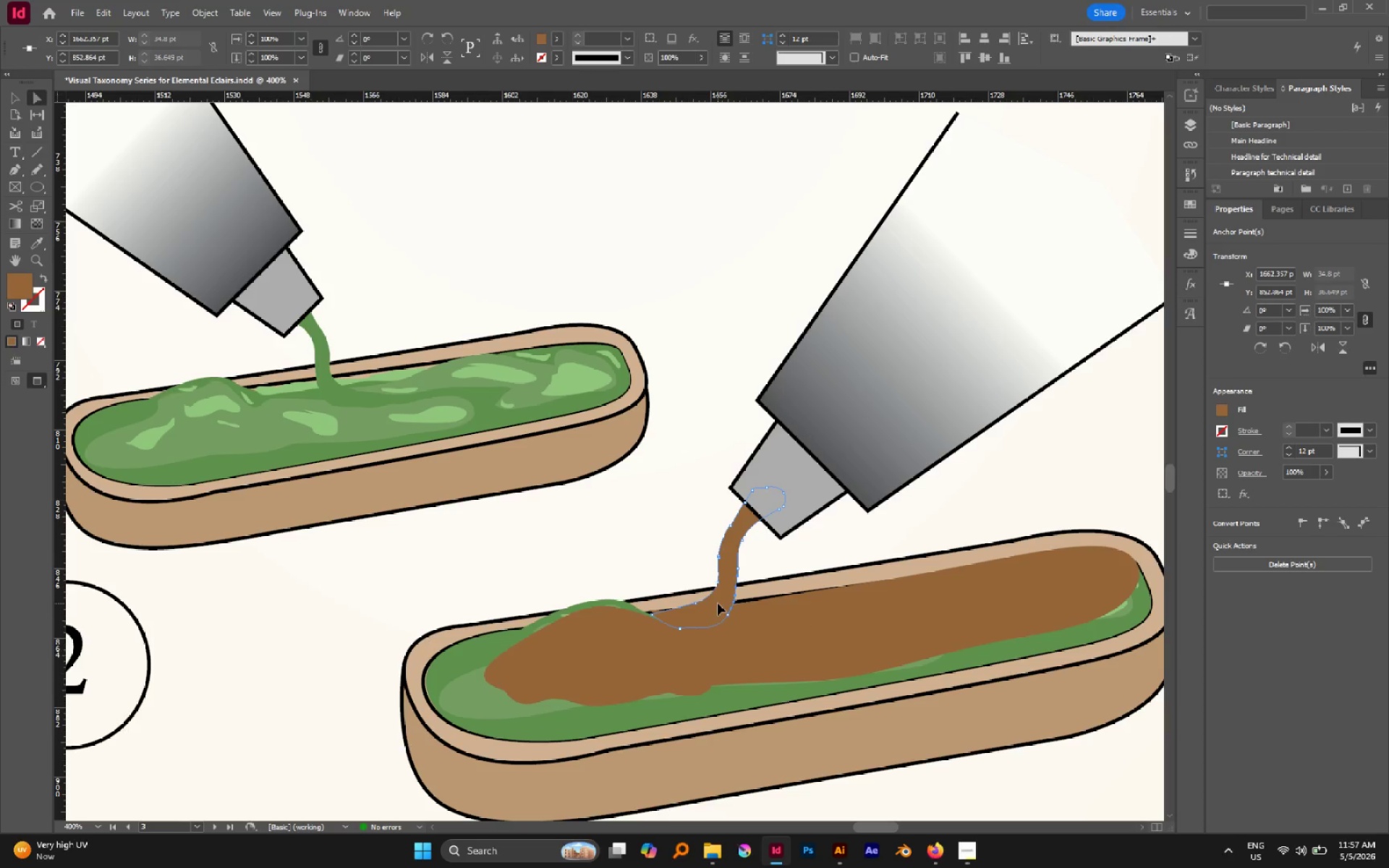 
left_click_drag(start_coordinate=[718, 605], to_coordinate=[719, 610])
 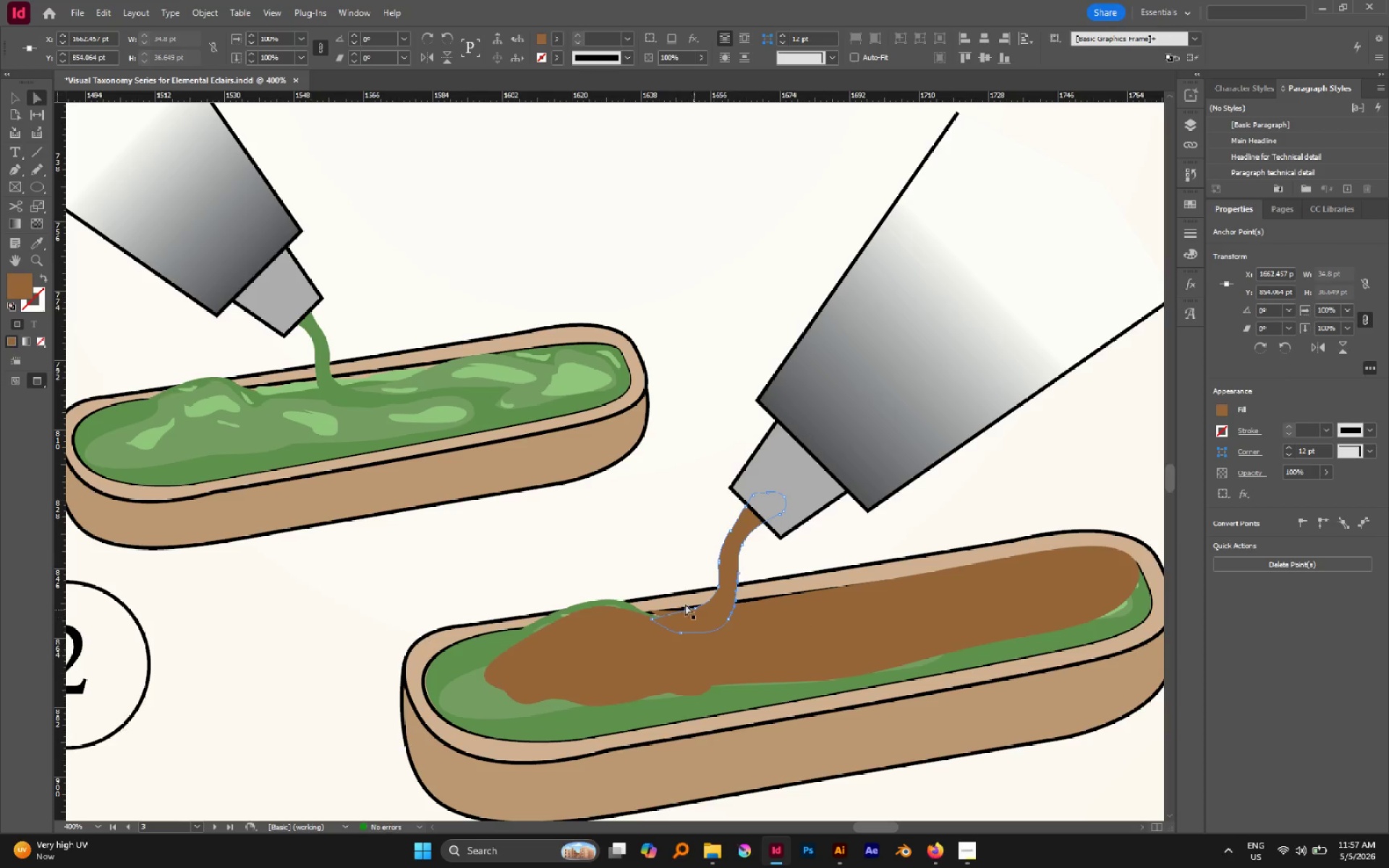 
left_click([658, 543])
 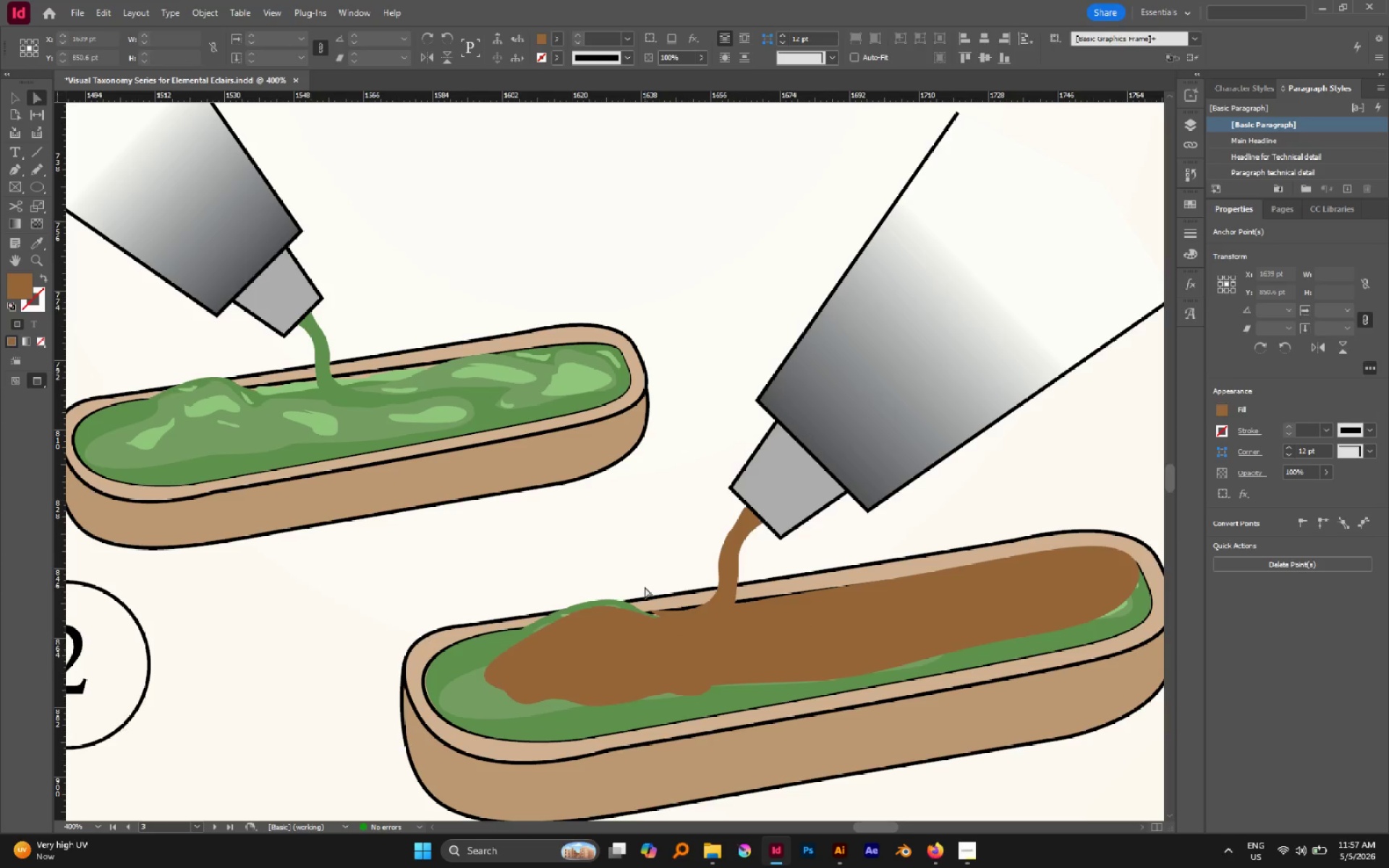 
hold_key(key=AltLeft, duration=0.59)
scroll: coordinate [647, 588], scroll_direction: up, amount: 2.0
 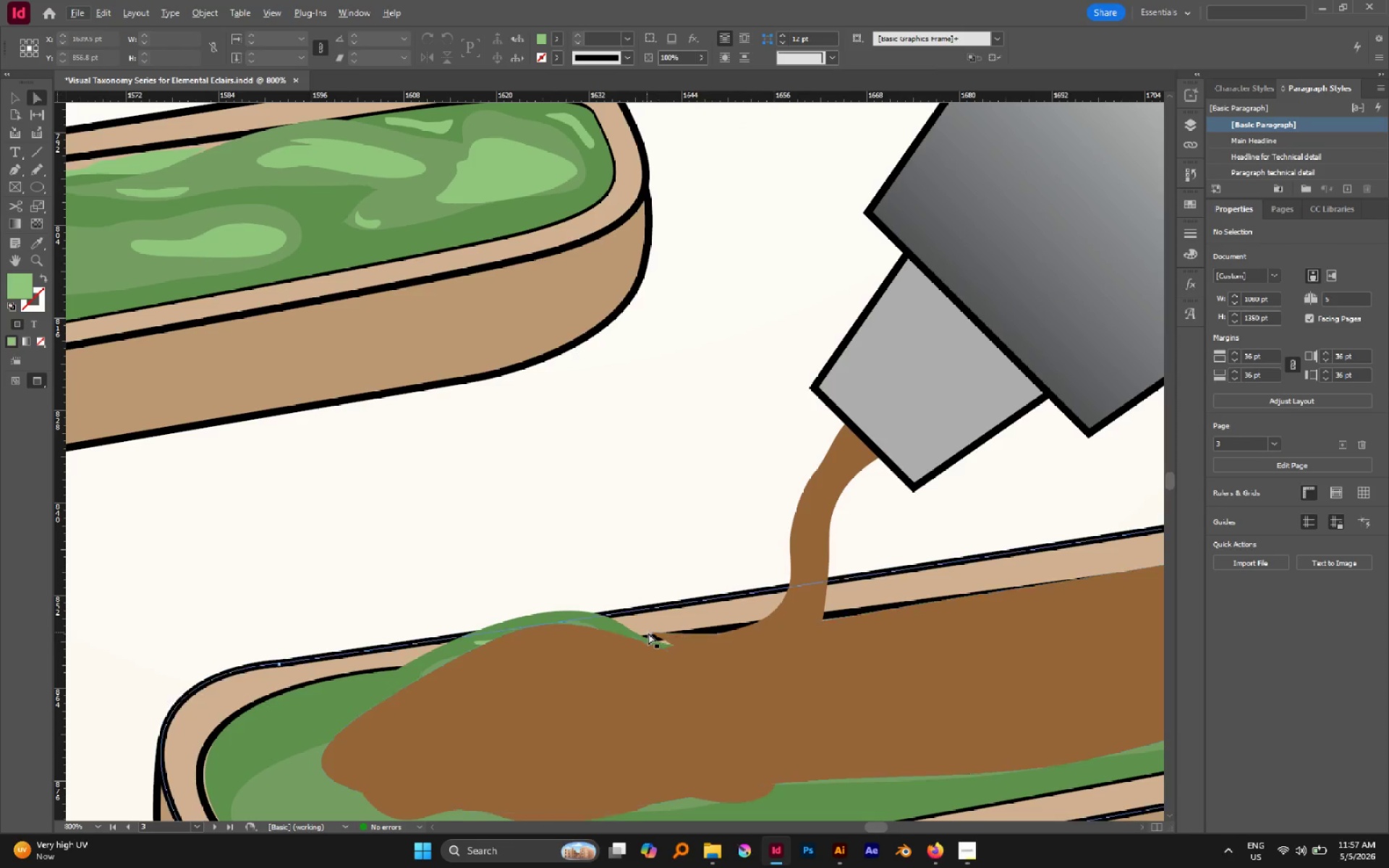 
left_click([650, 633])
 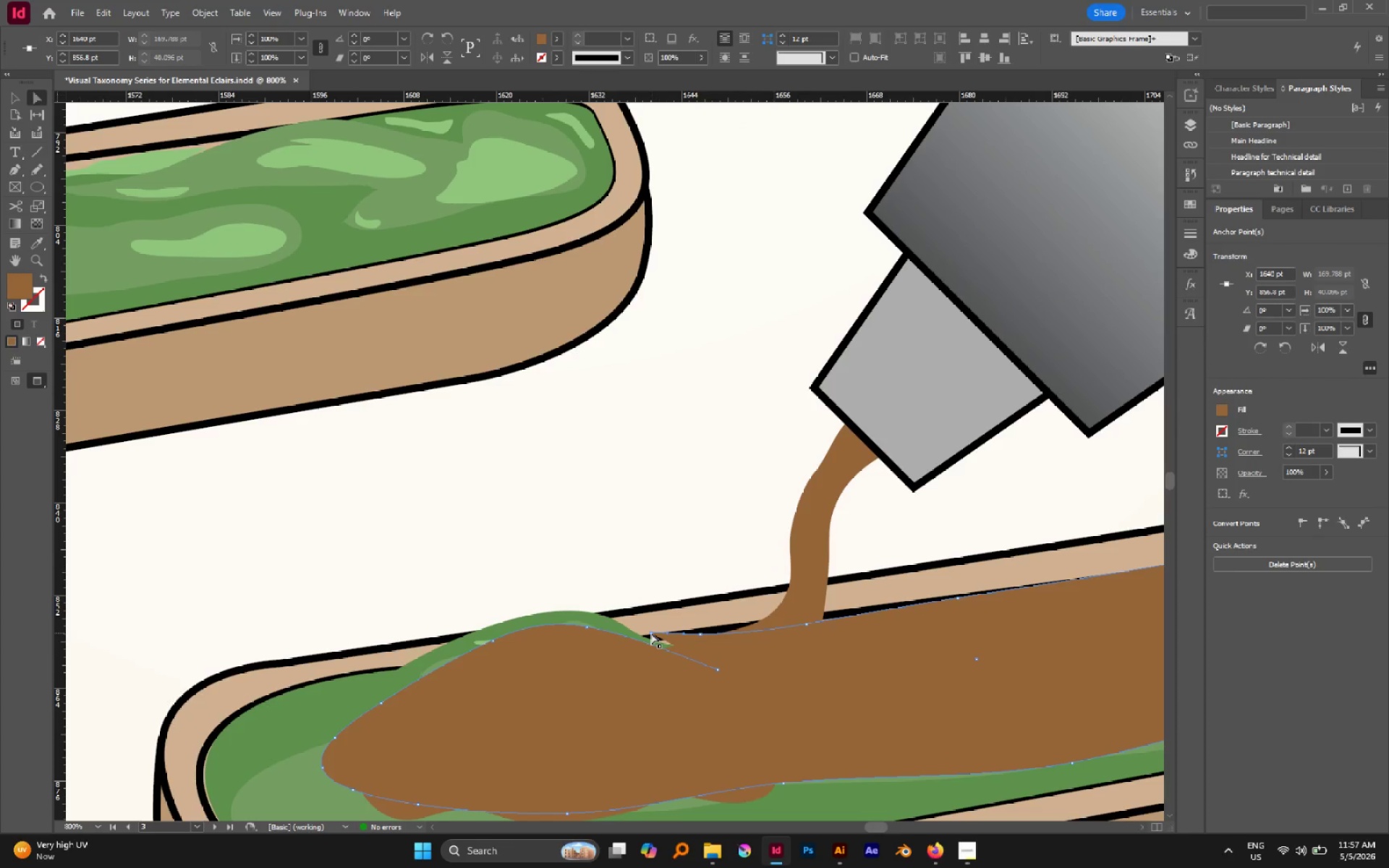 
key(P)
 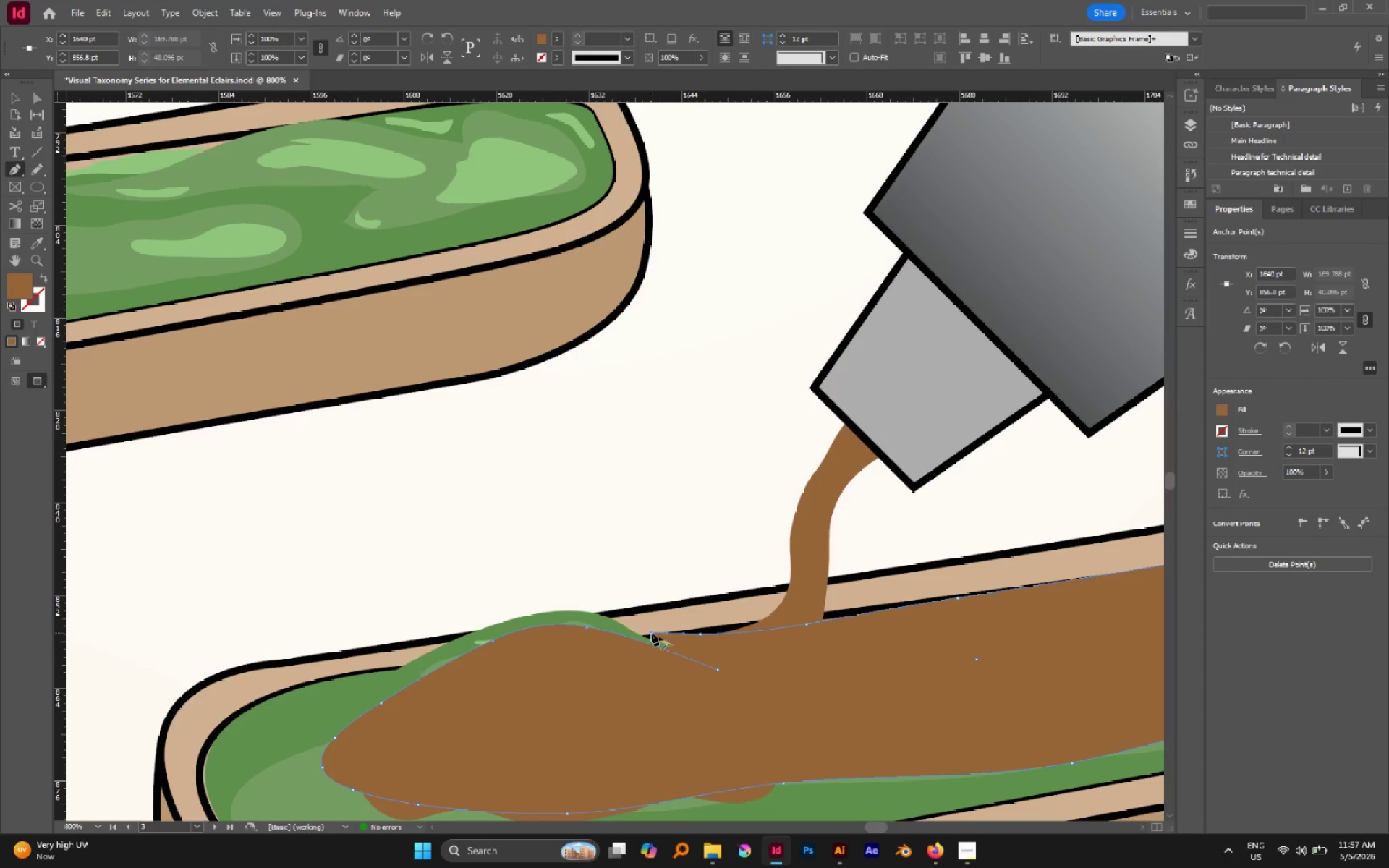 
left_click([651, 633])
 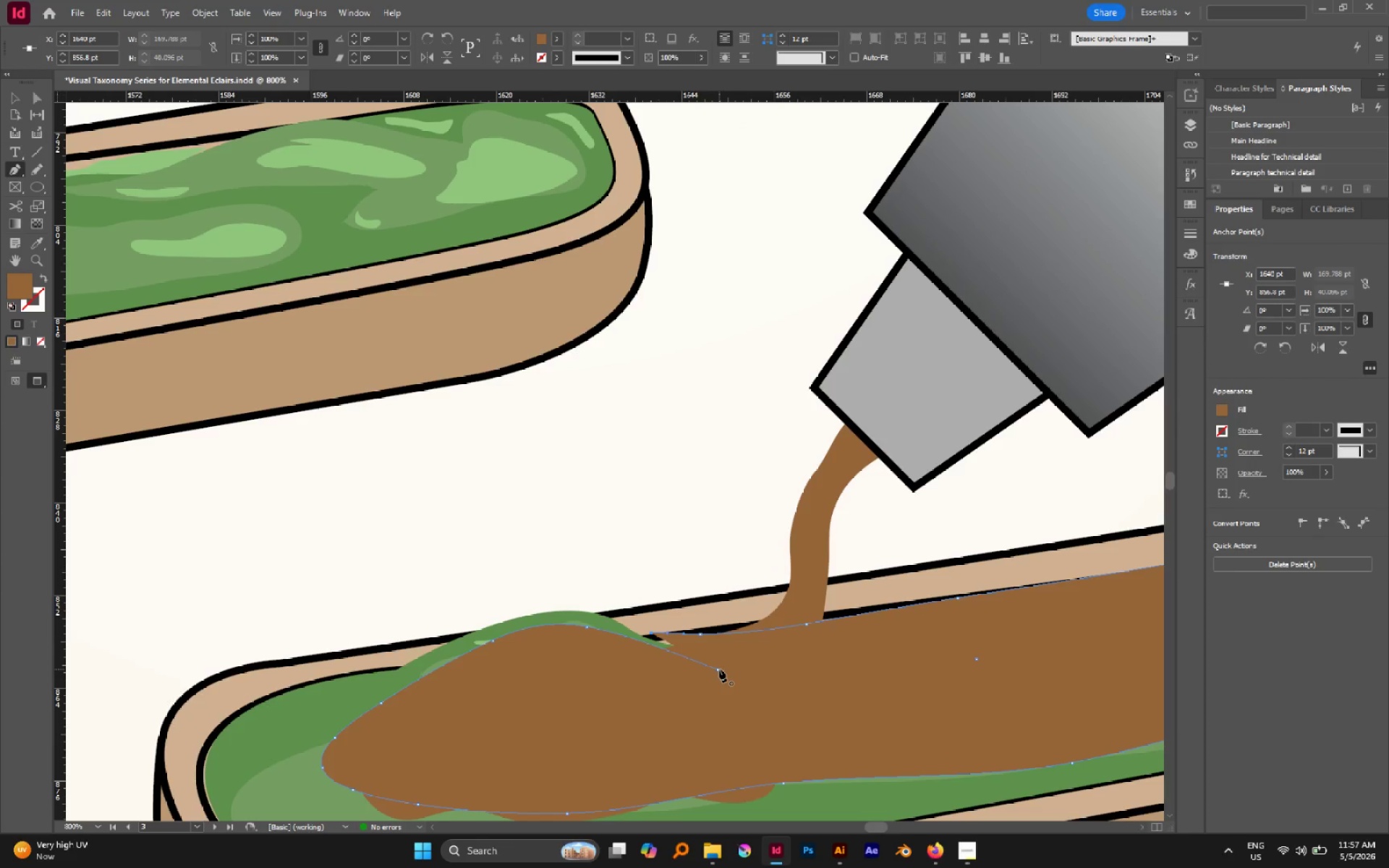 
left_click([719, 669])
 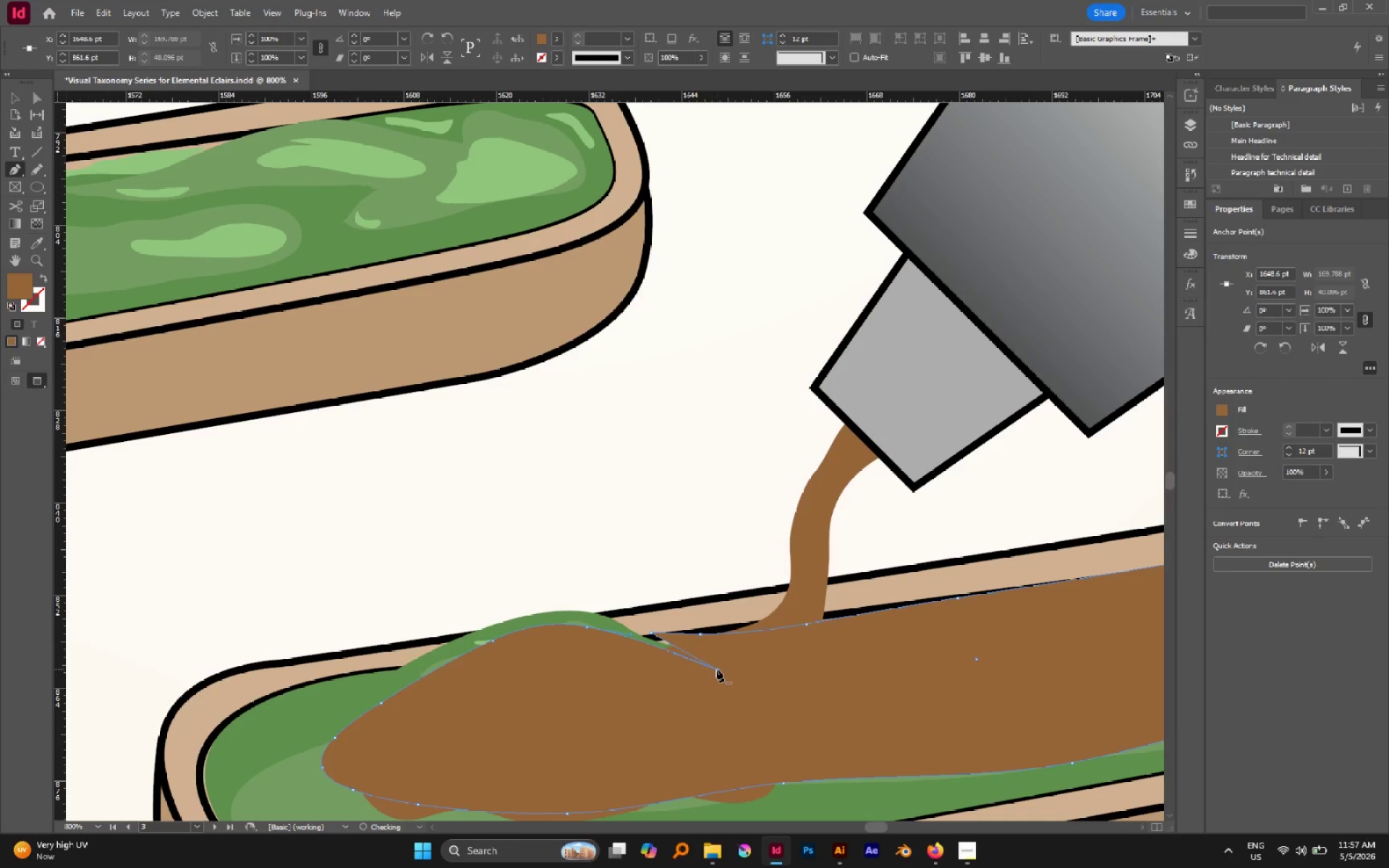 
left_click([716, 669])
 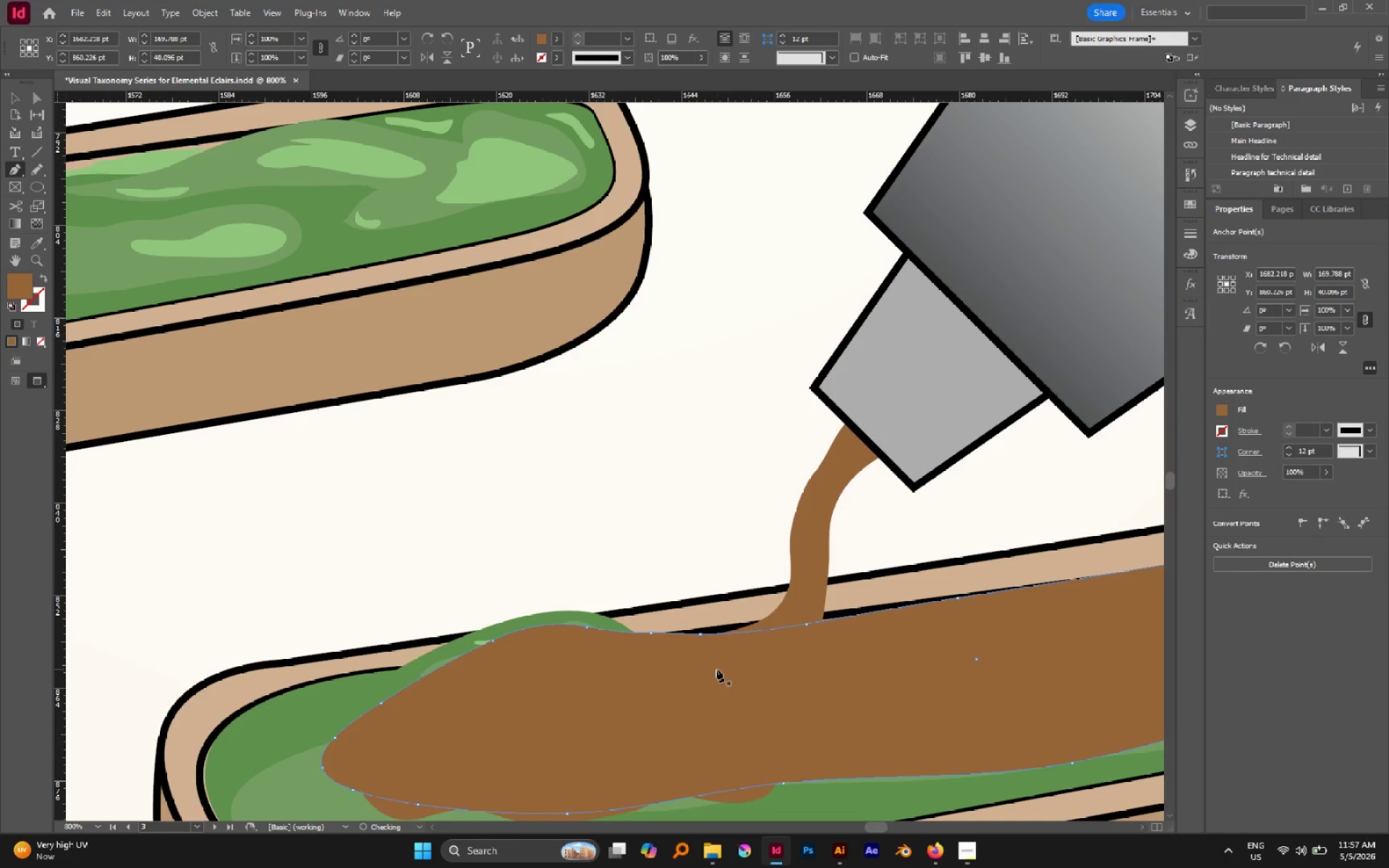 
key(A)
 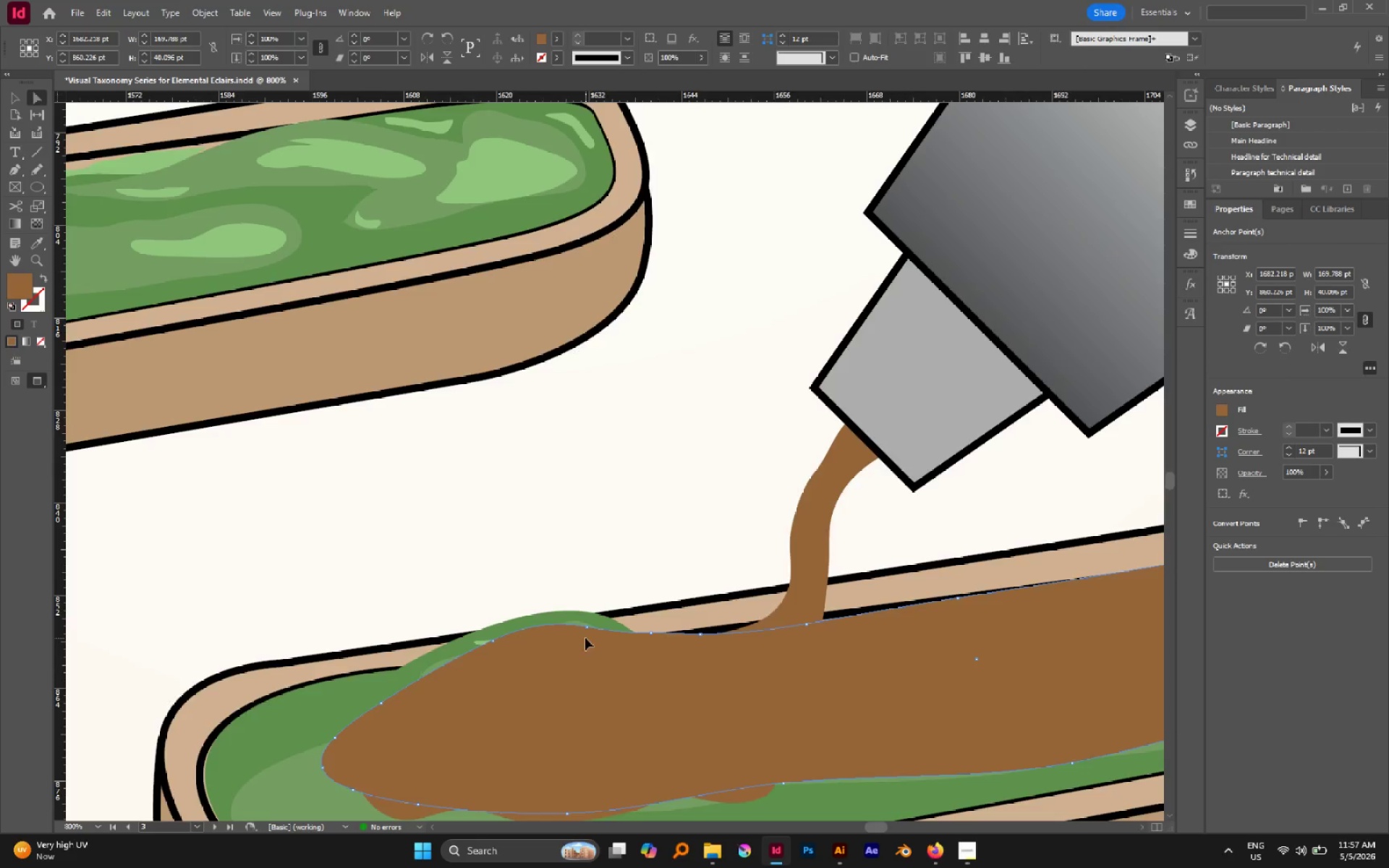 
hold_key(key=AltLeft, duration=0.41)
scroll: coordinate [583, 638], scroll_direction: down, amount: 3.0
 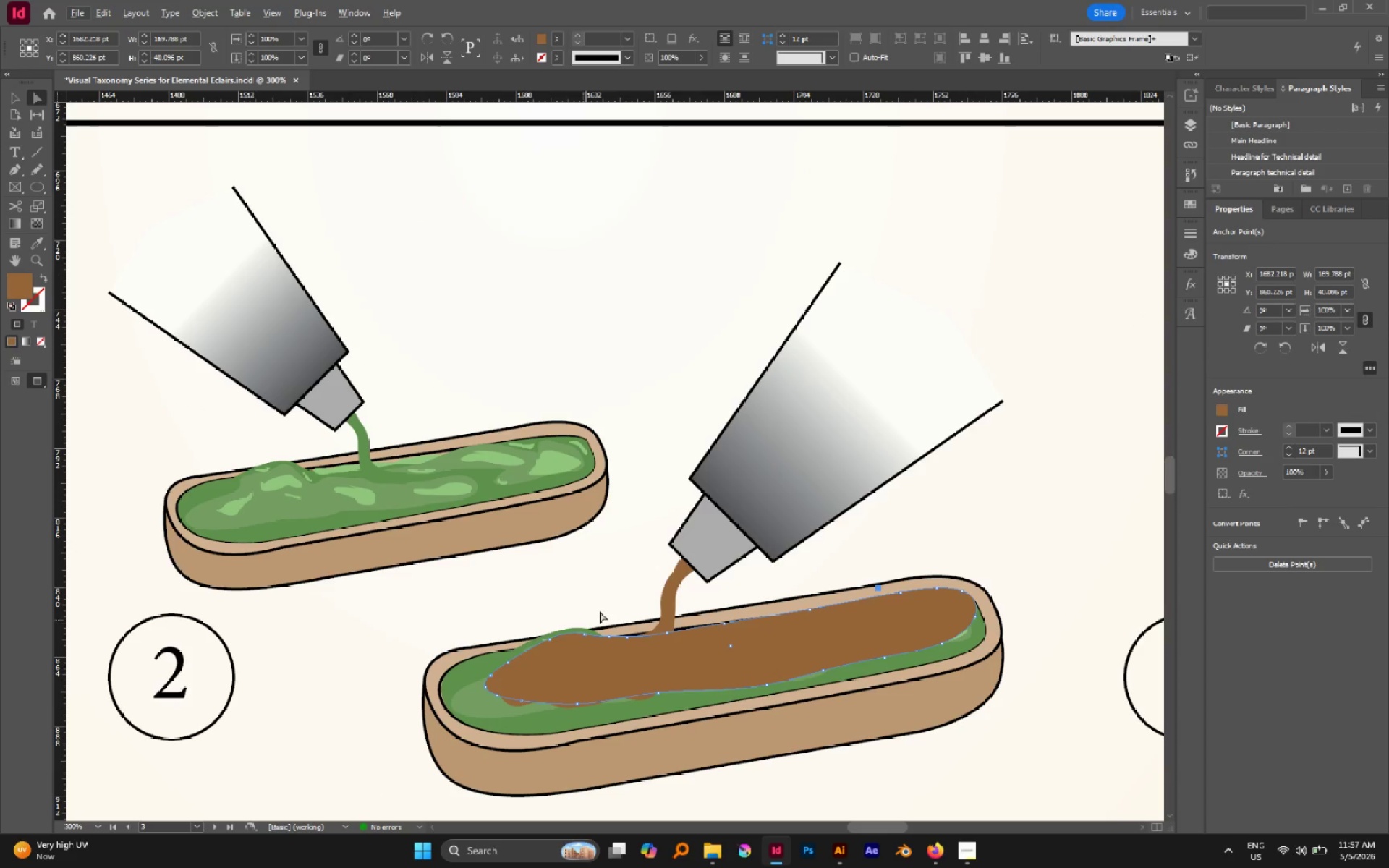 
left_click([611, 600])
 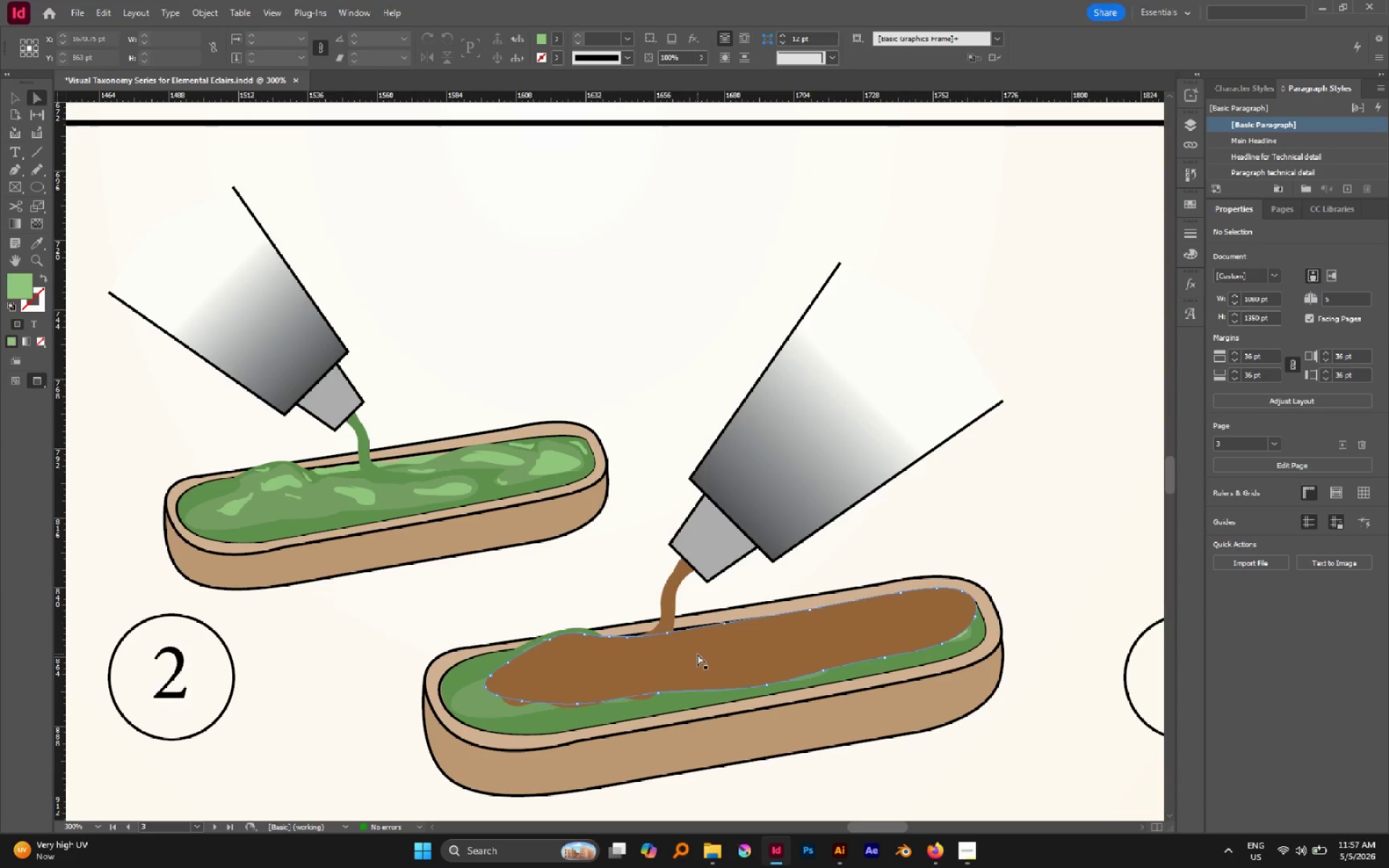 
key(N)
 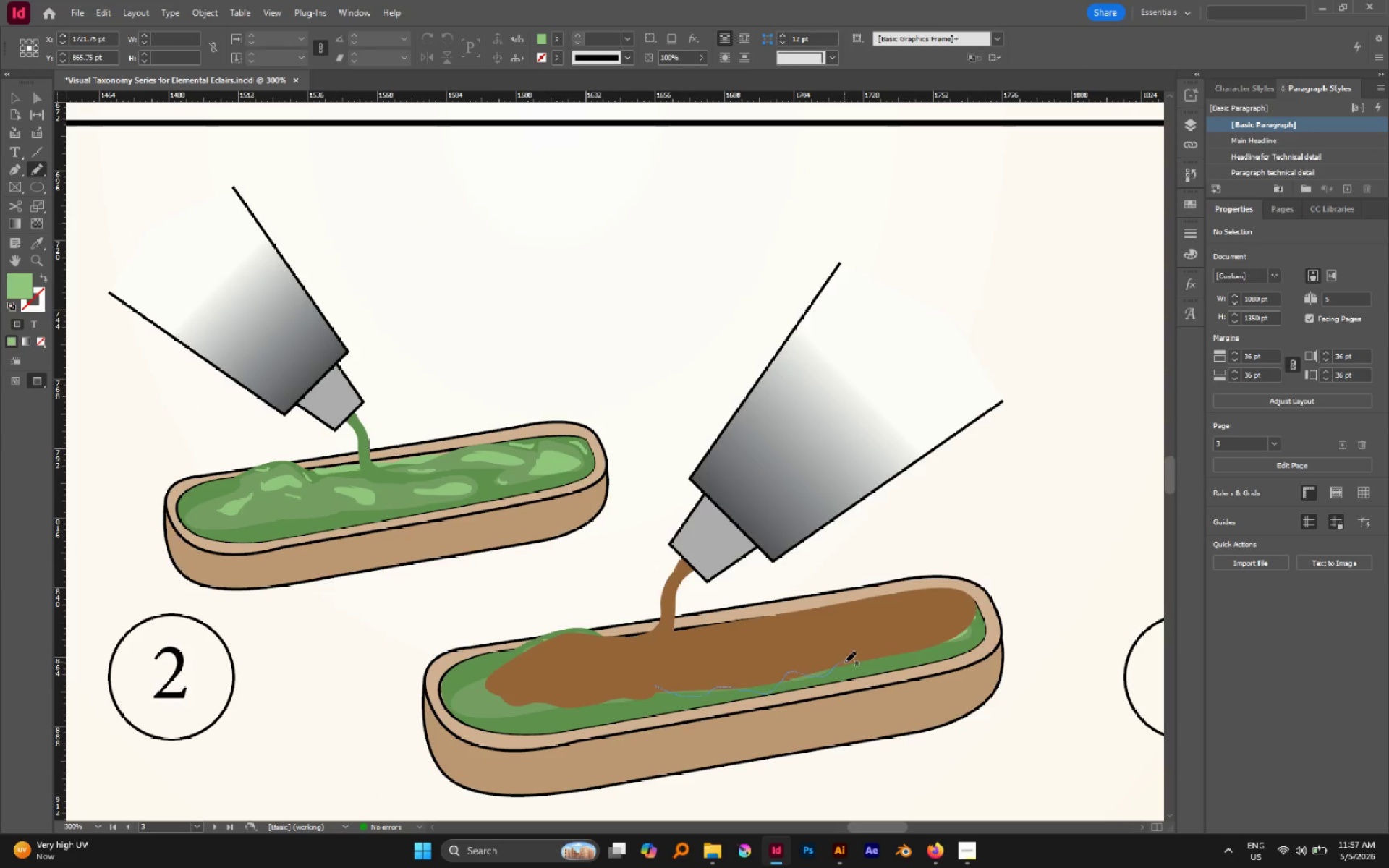 
wait(9.73)
 